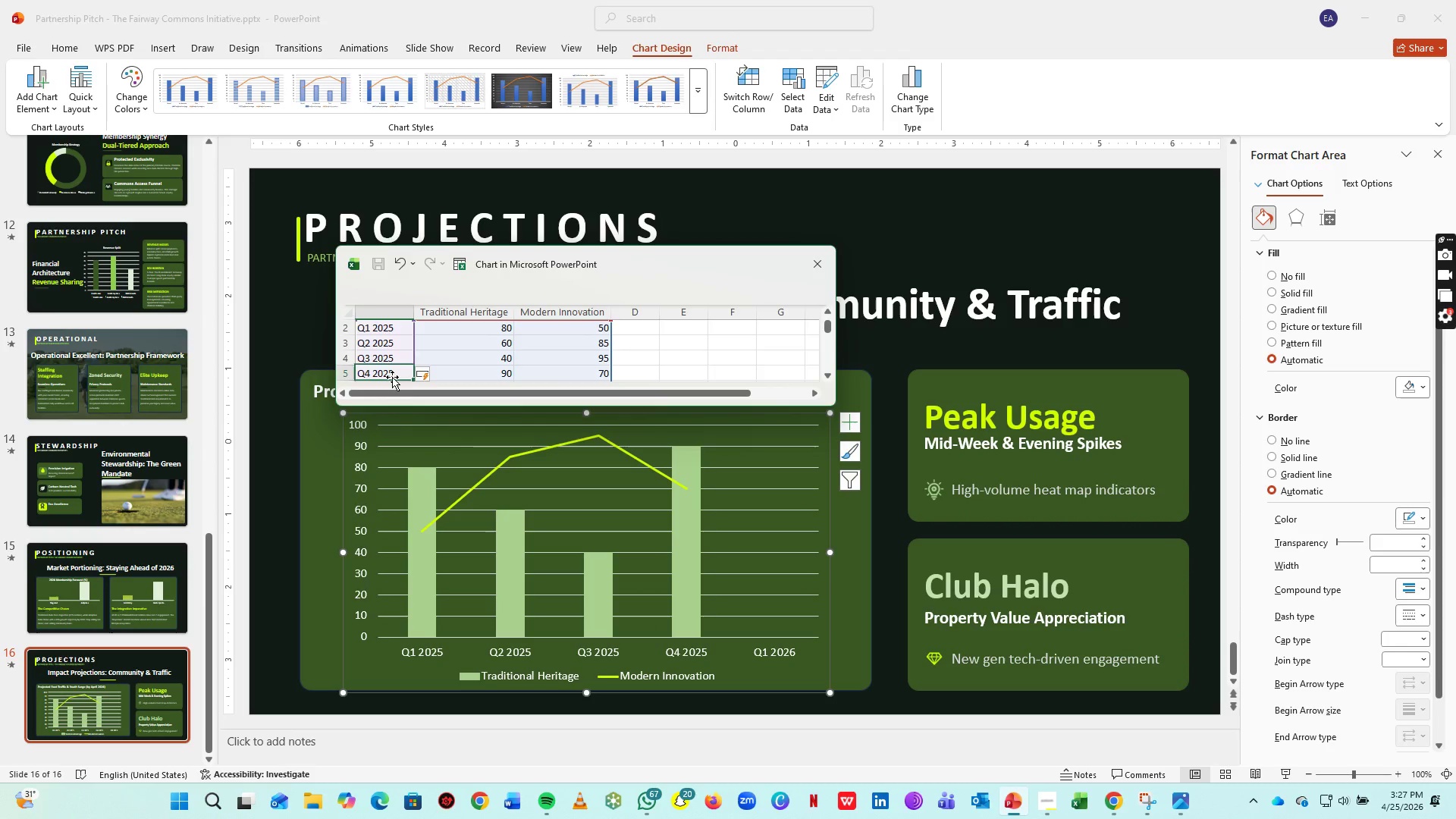 
key(ArrowDown)
 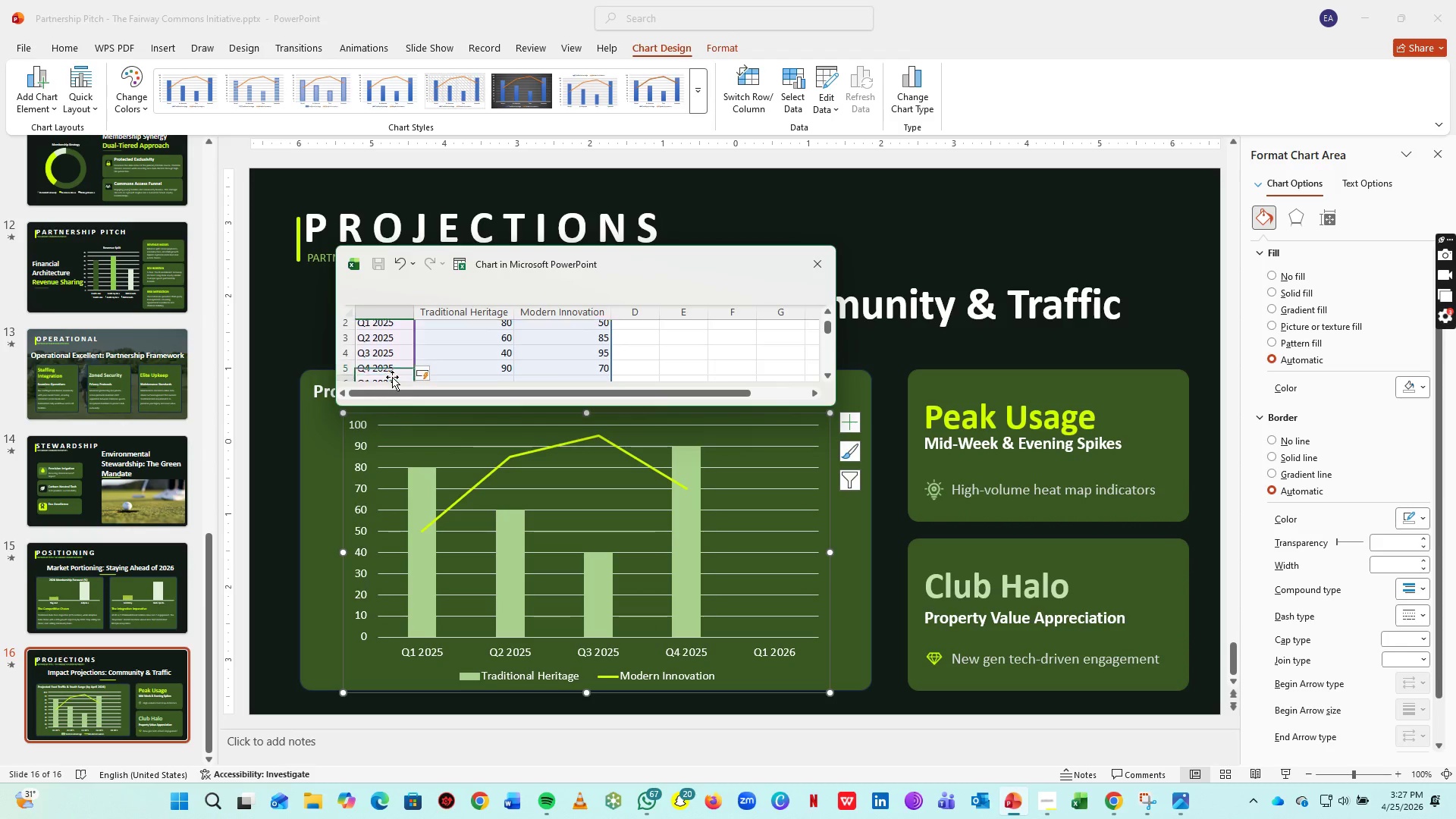 
key(ArrowDown)
 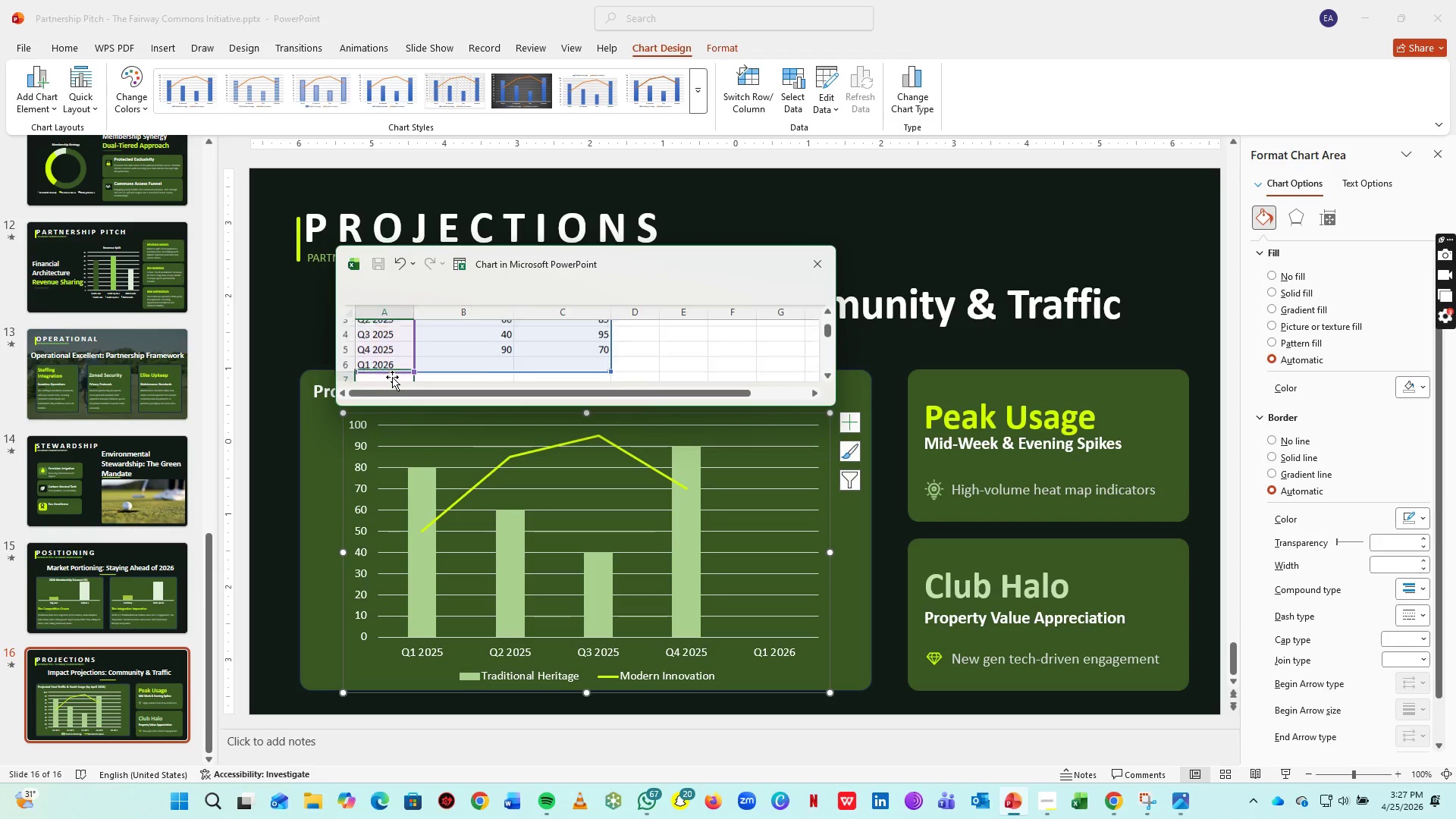 
key(ArrowDown)
 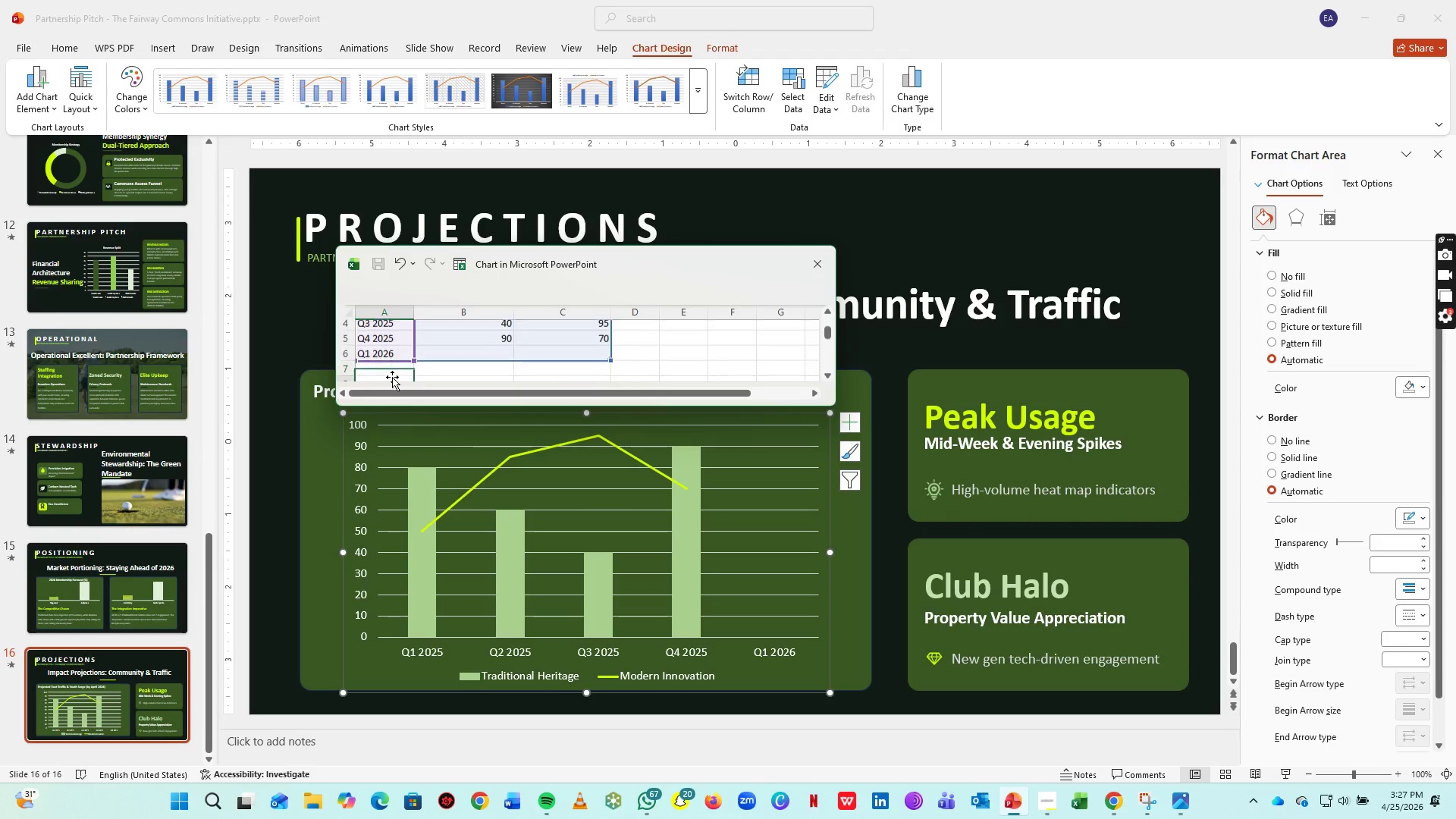 
key(ArrowDown)
 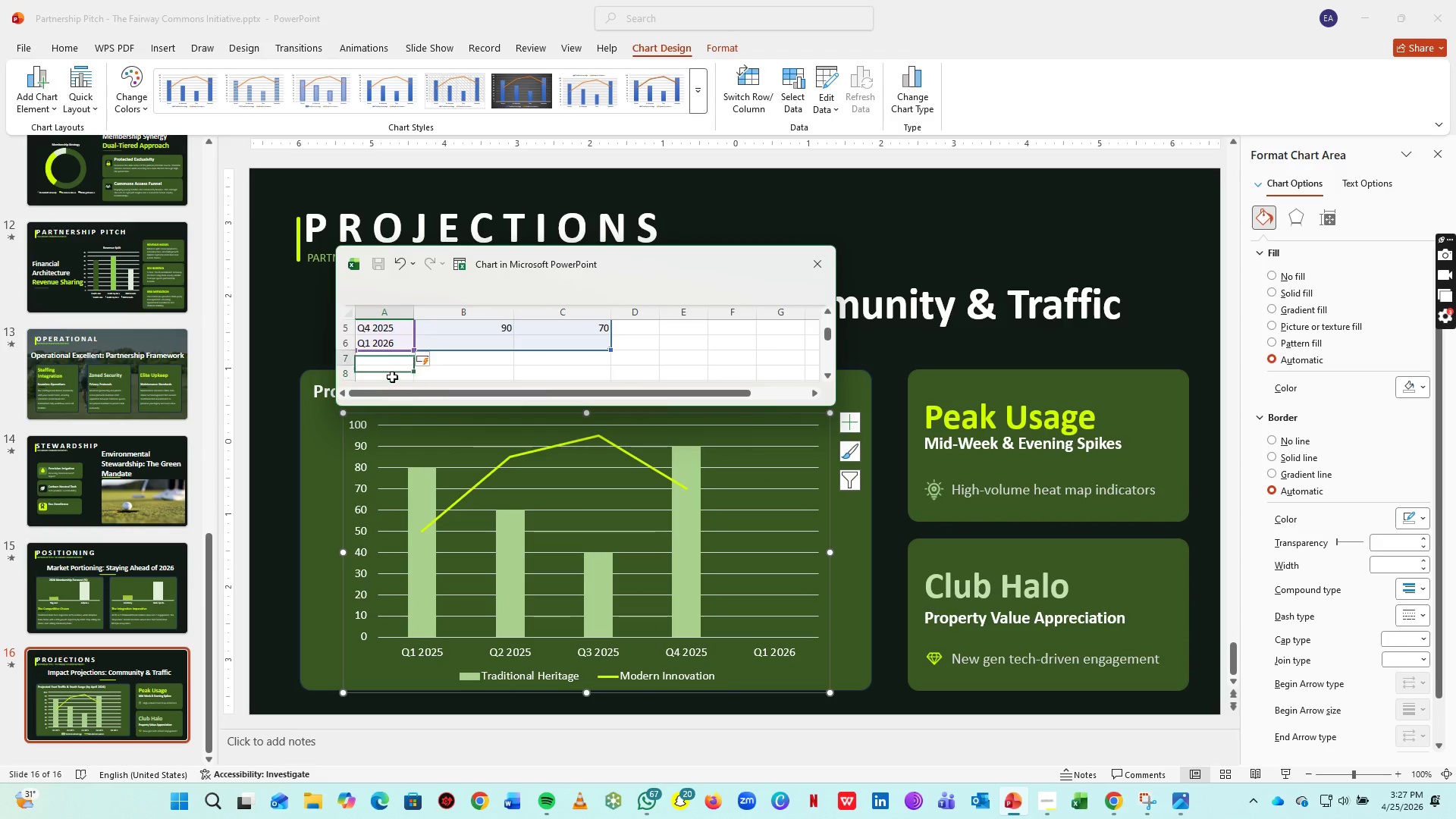 
key(ArrowUp)
 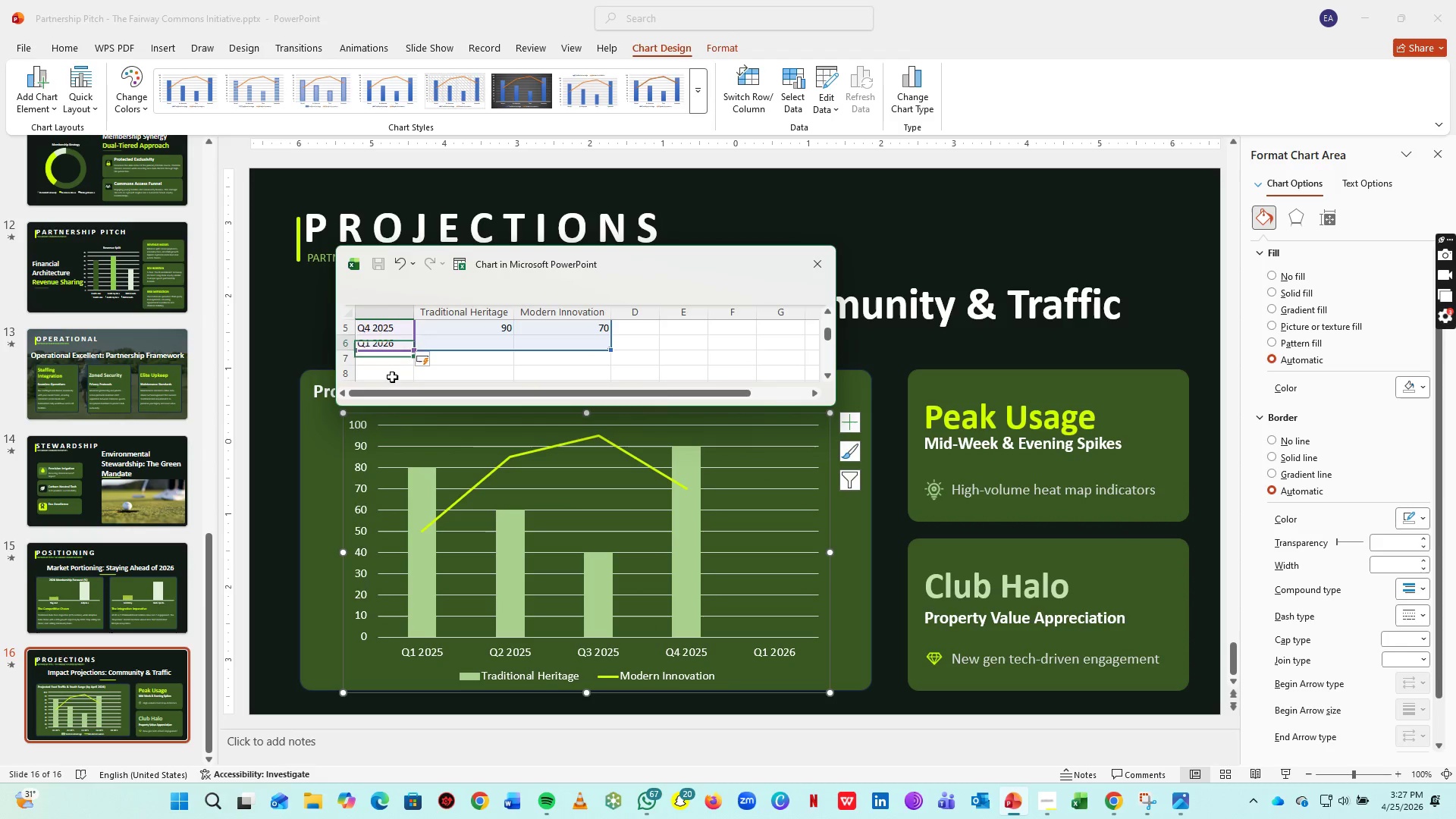 
key(ArrowUp)
 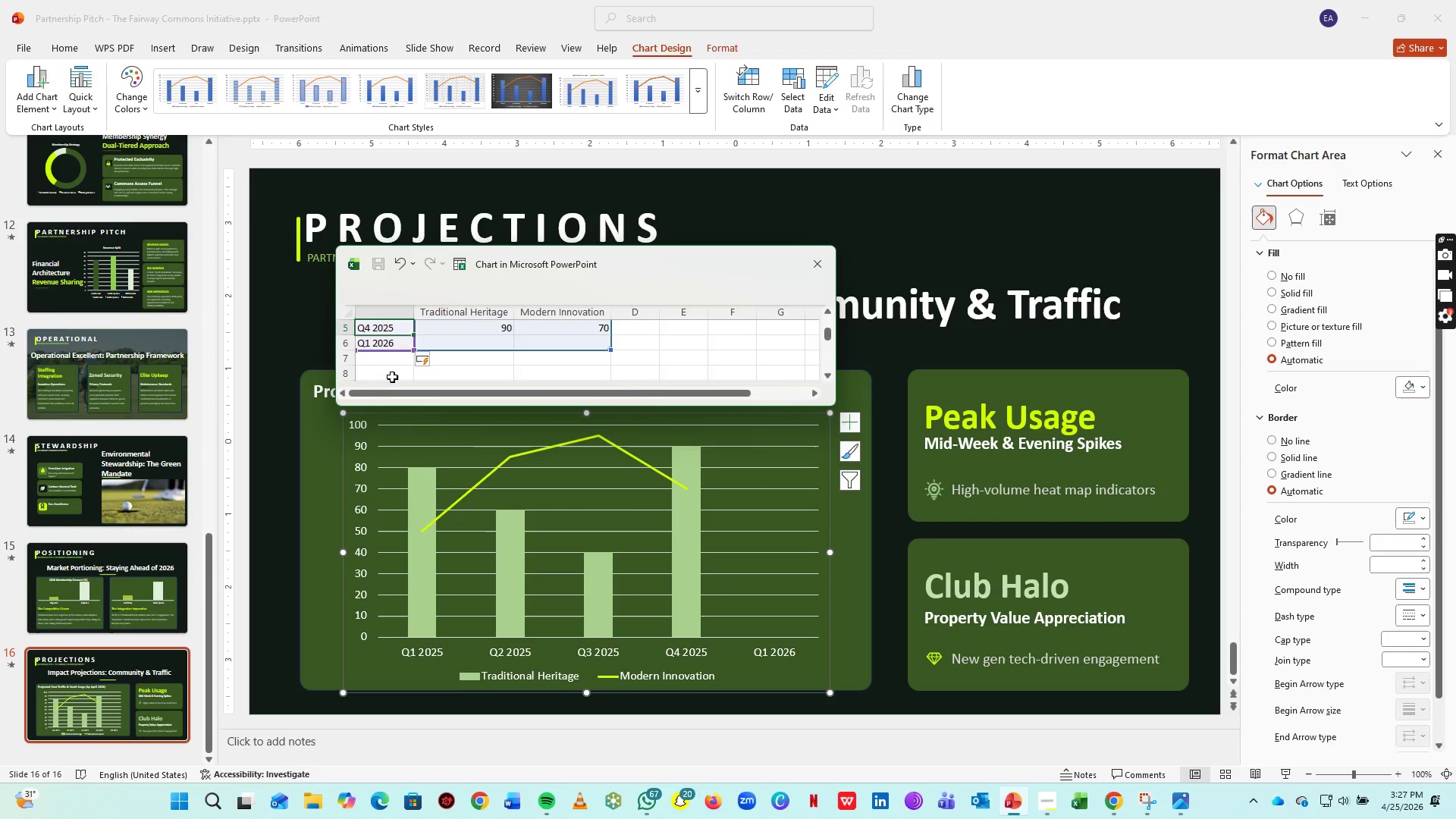 
key(ArrowUp)
 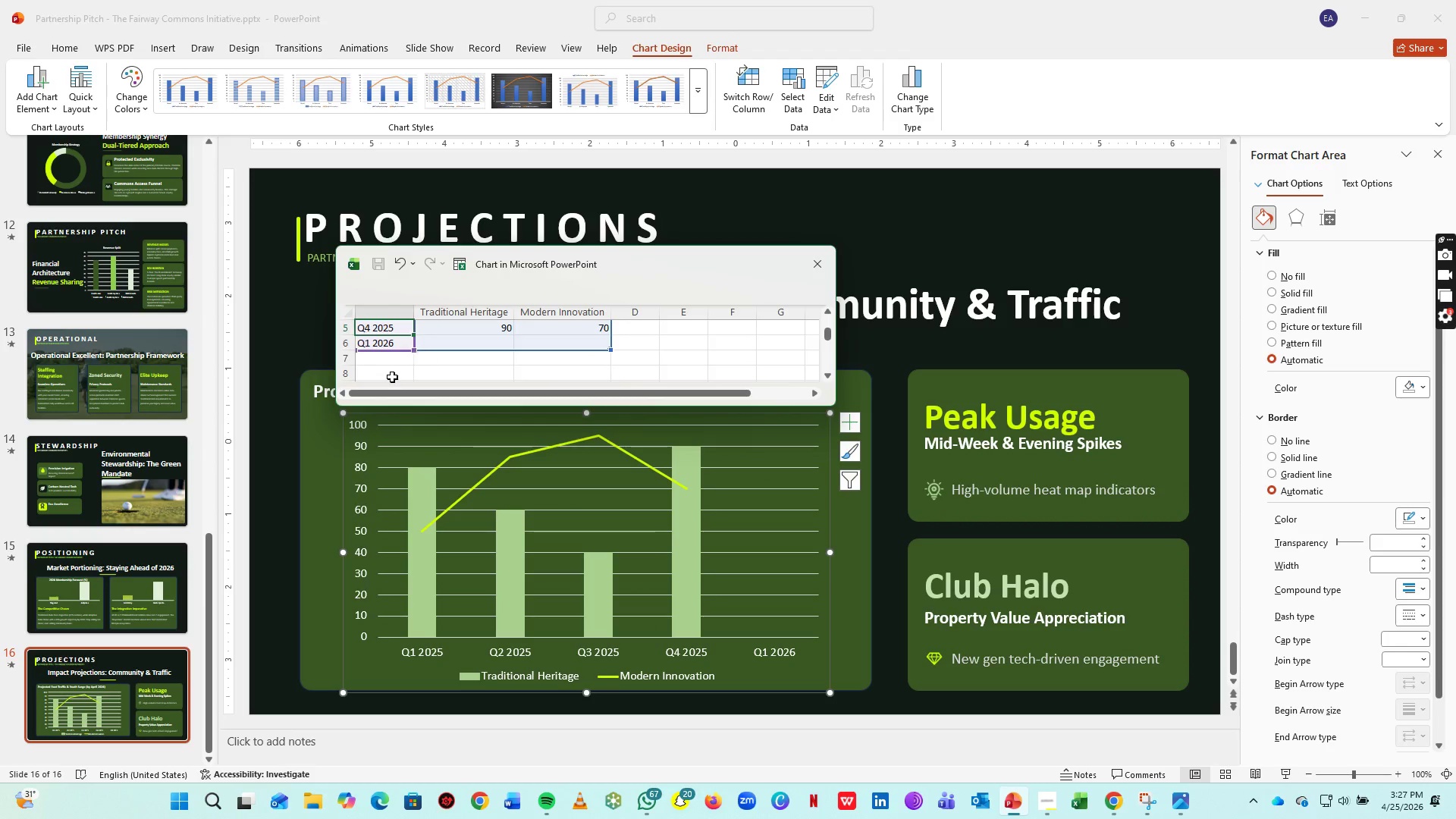 
key(ArrowUp)
 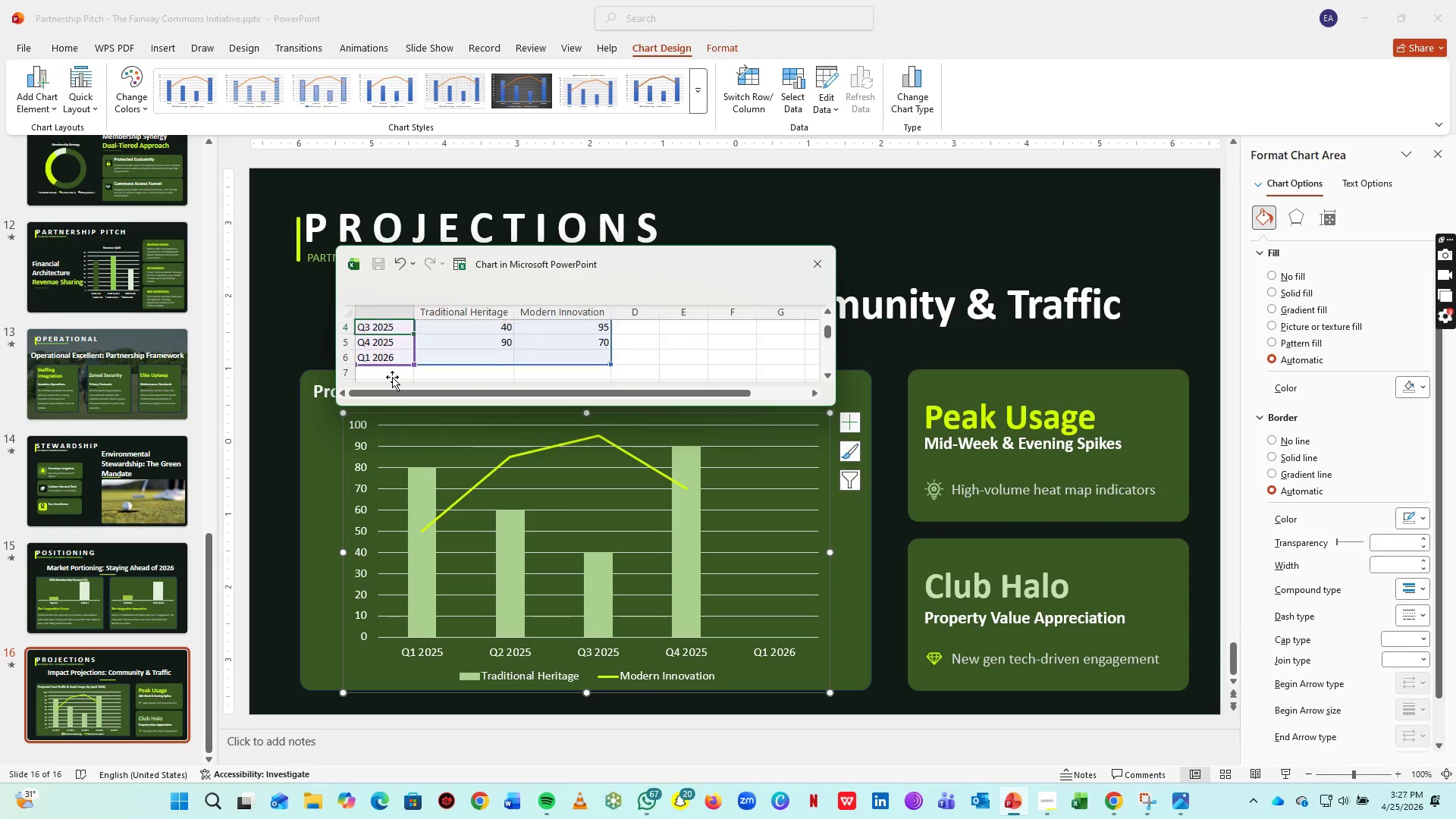 
key(ArrowUp)
 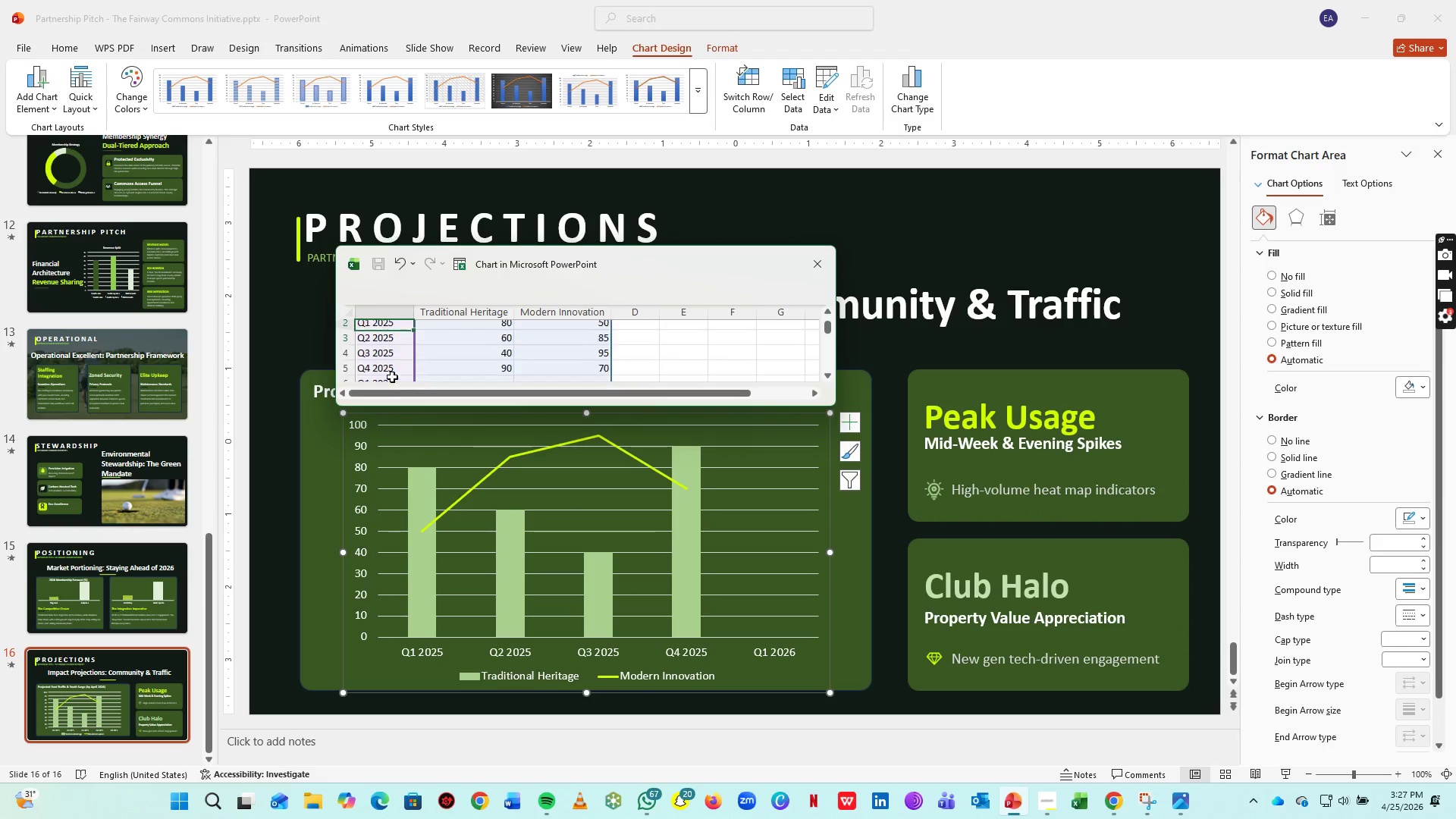 
key(ArrowUp)
 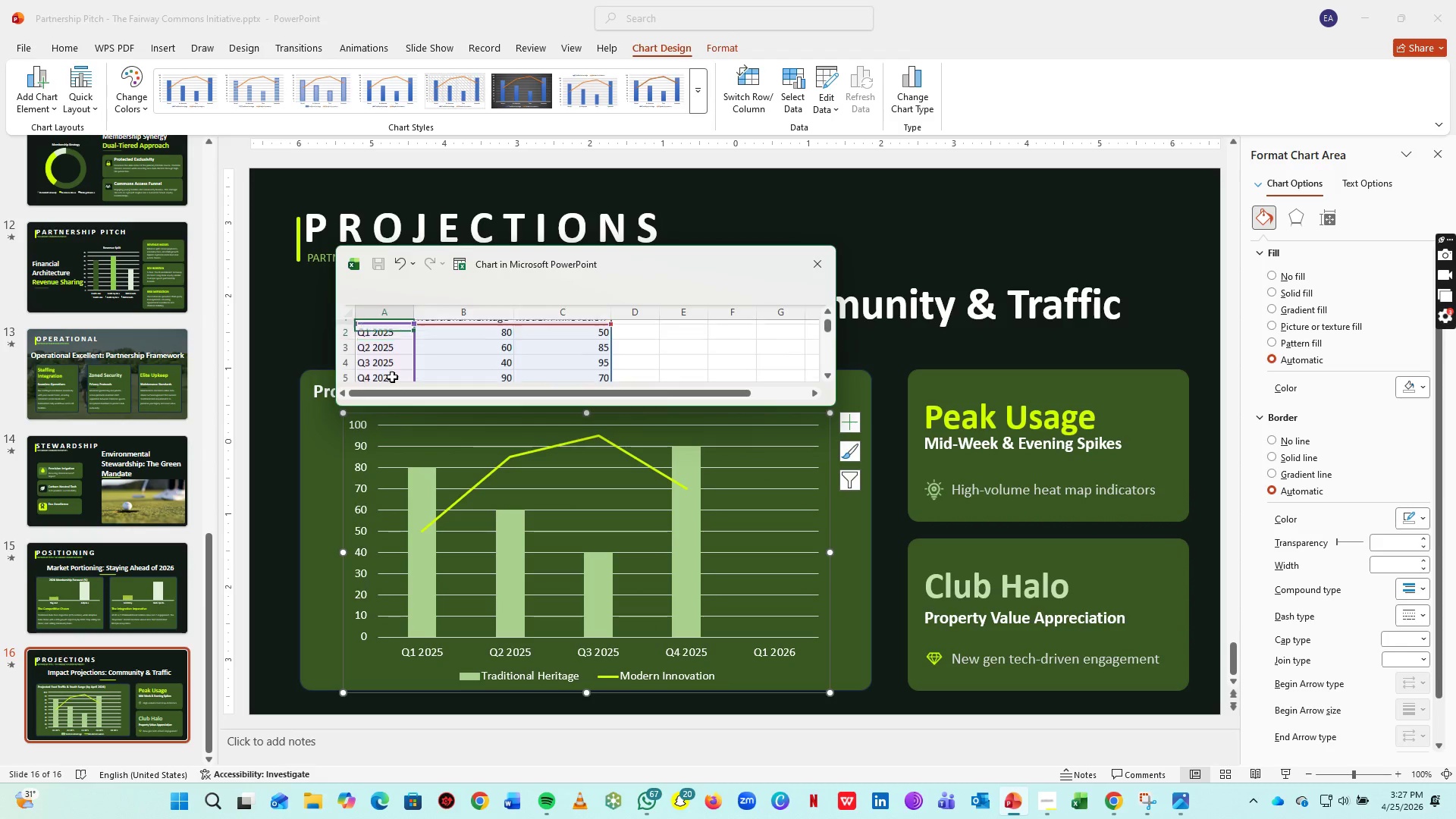 
key(ArrowUp)
 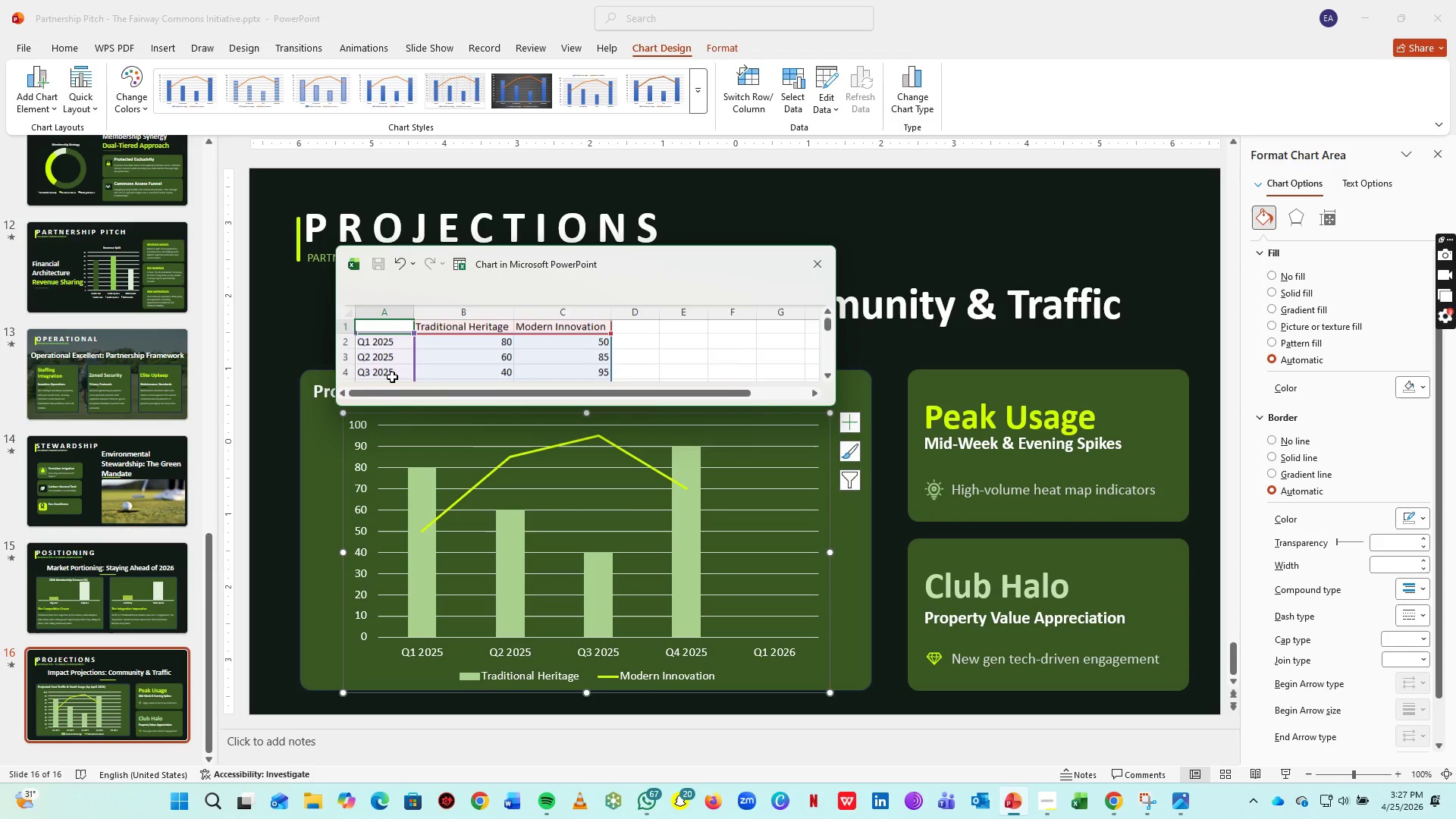 
key(ArrowUp)
 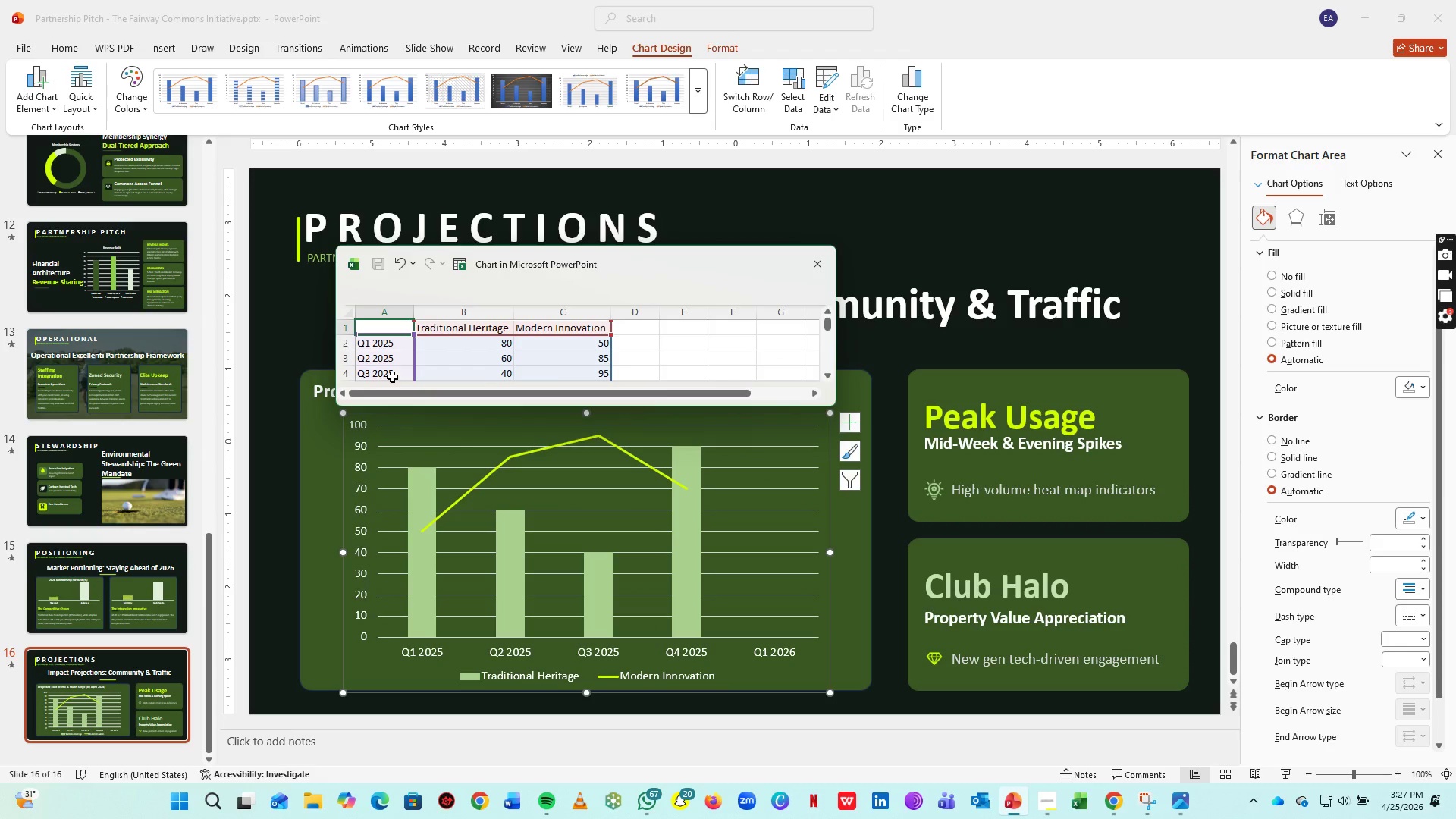 
key(ArrowUp)
 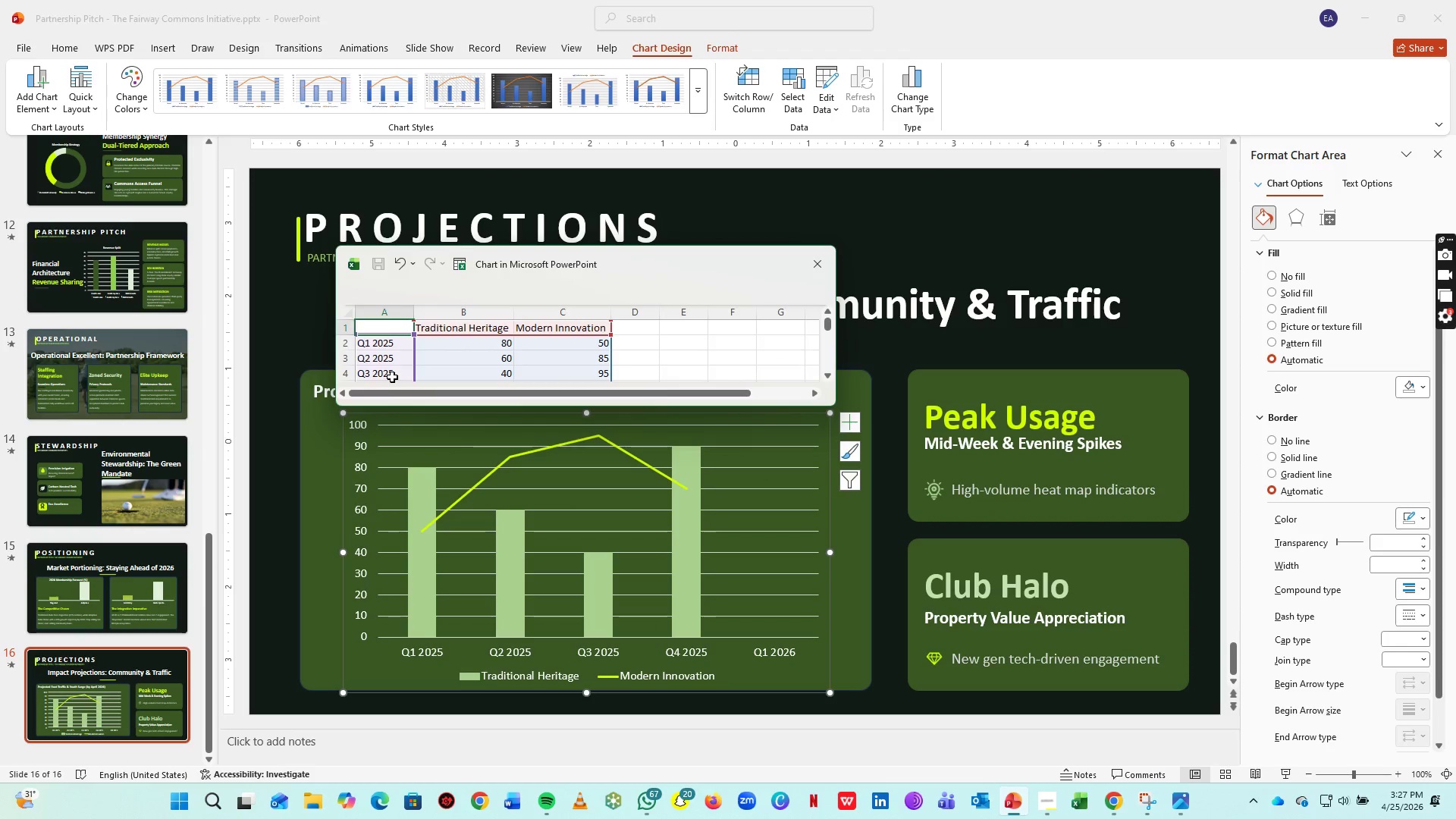 
key(ArrowRight)
 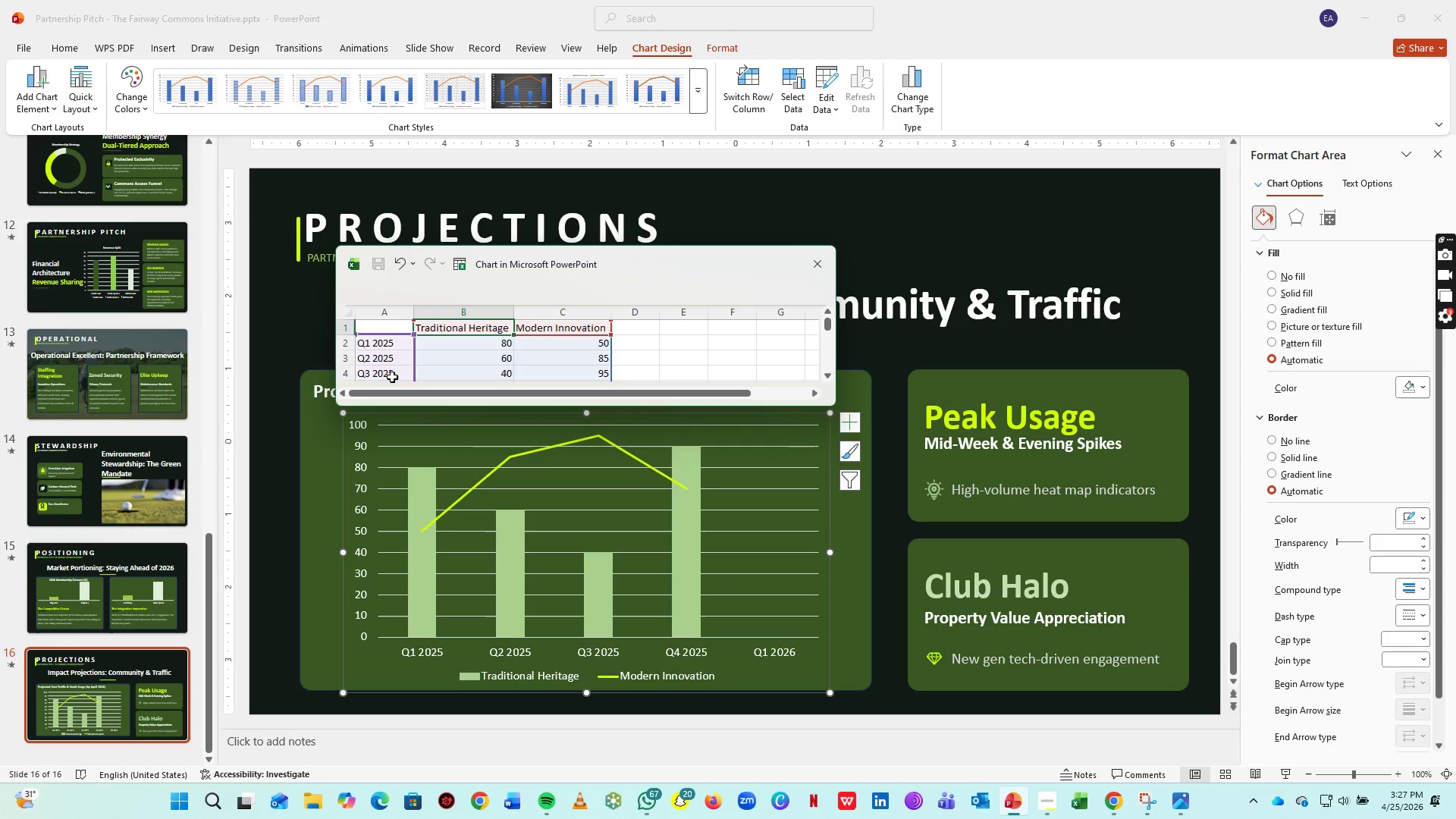 
type(Foot Traffic)
 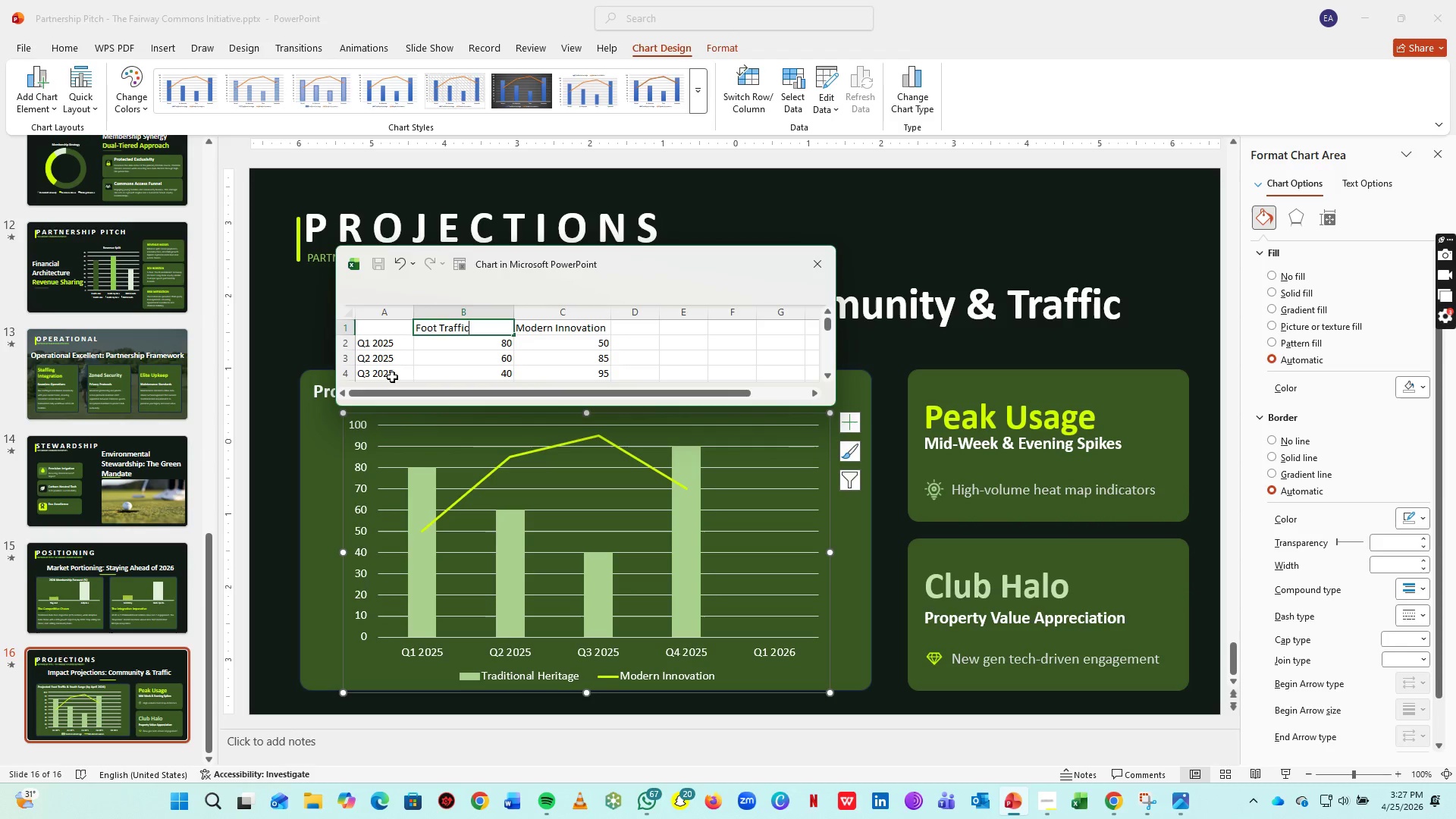 
key(ArrowRight)
 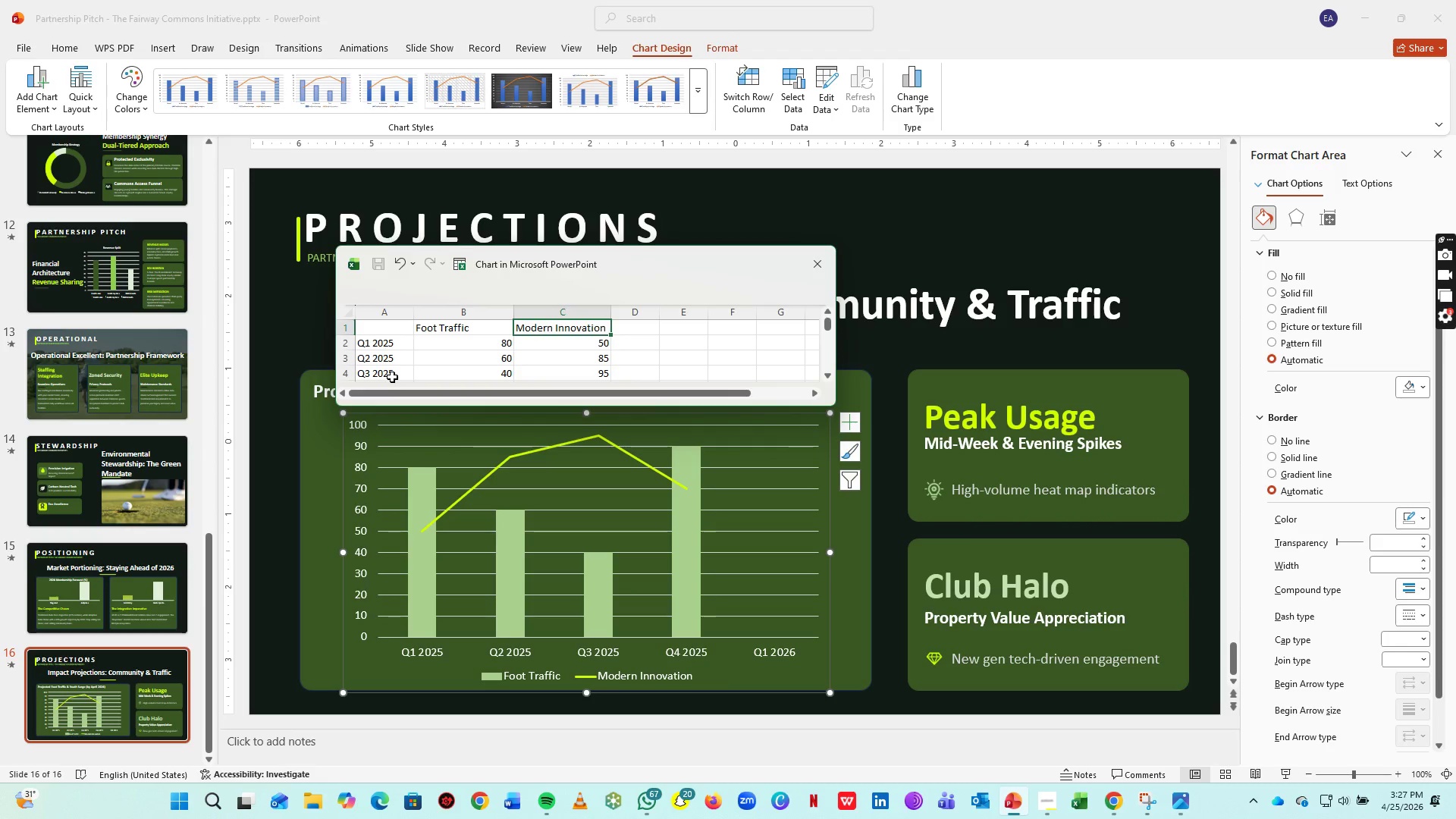 
type(Youth Participation)
 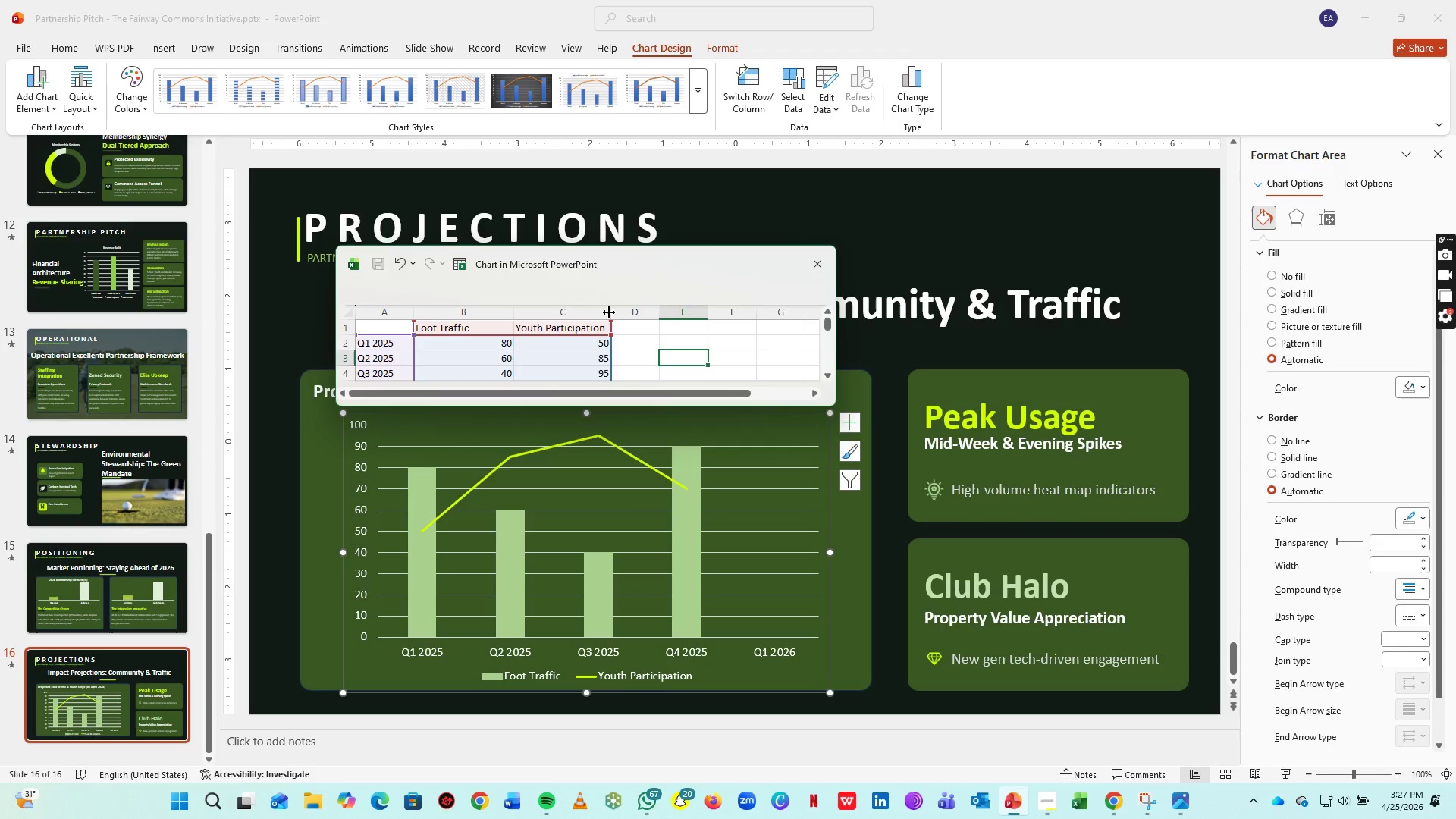 
left_click([609, 312])
 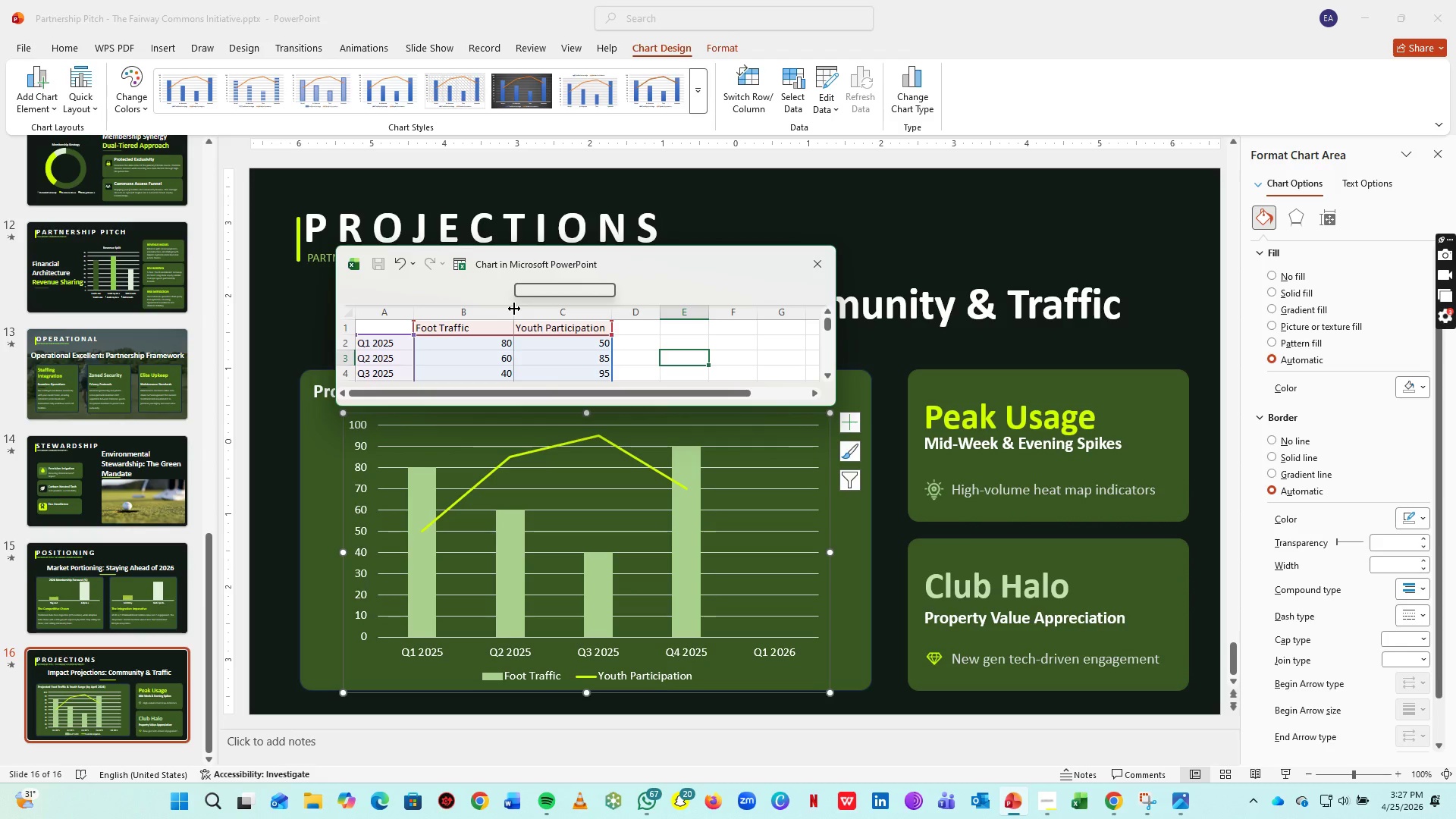 
double_click([514, 309])
 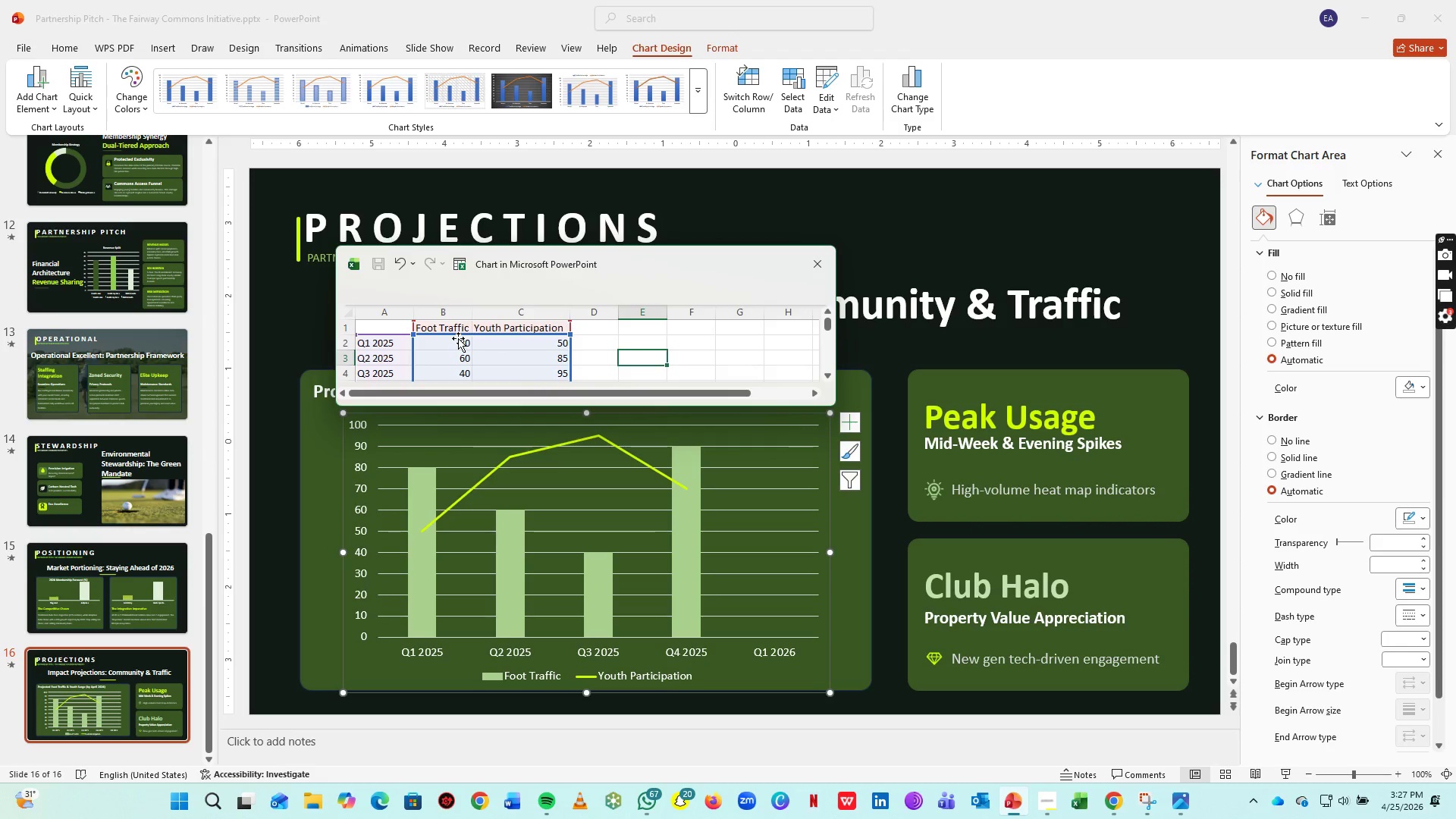 
left_click([458, 338])
 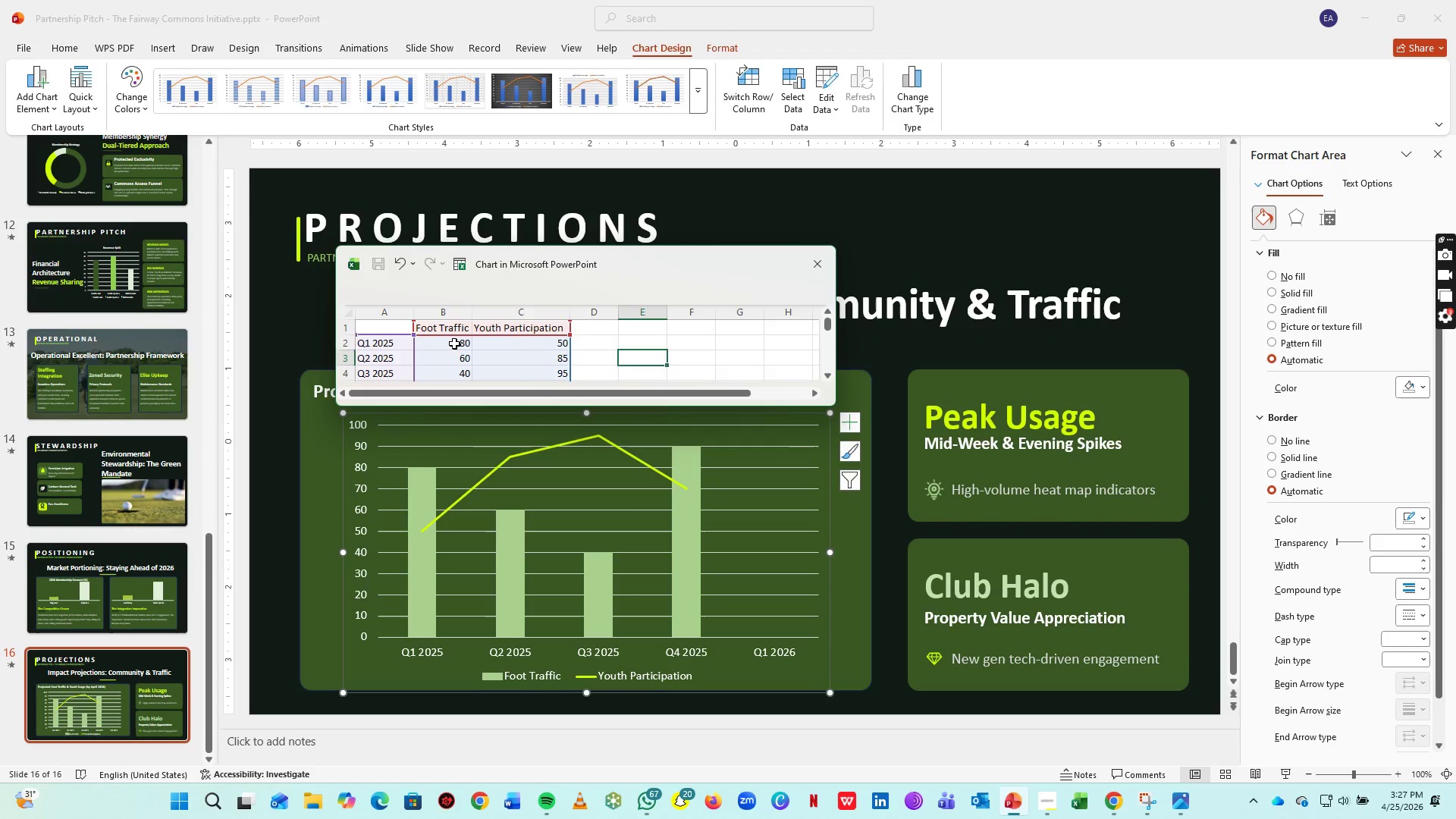 
left_click([454, 344])
 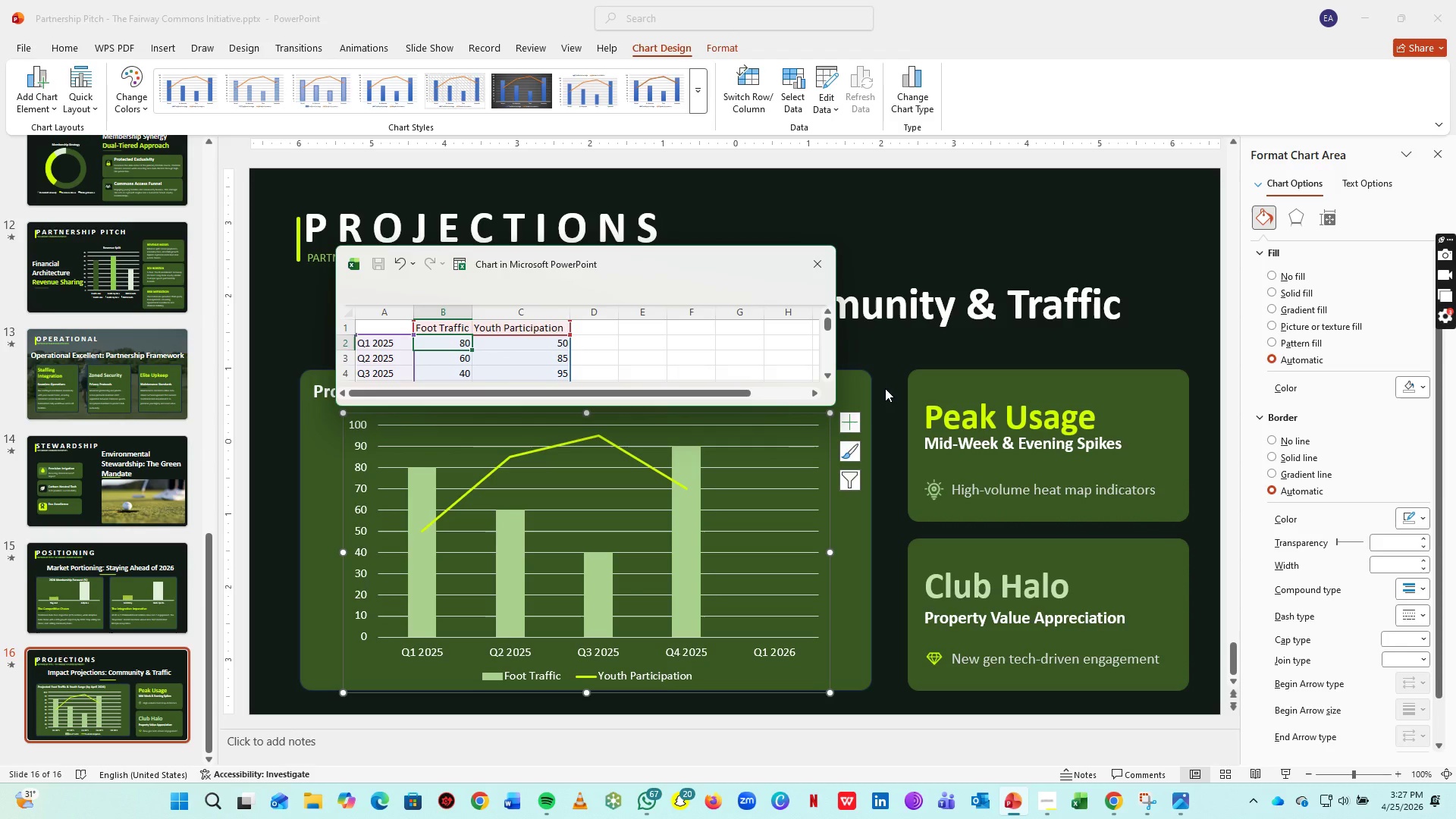 
type(2100)
 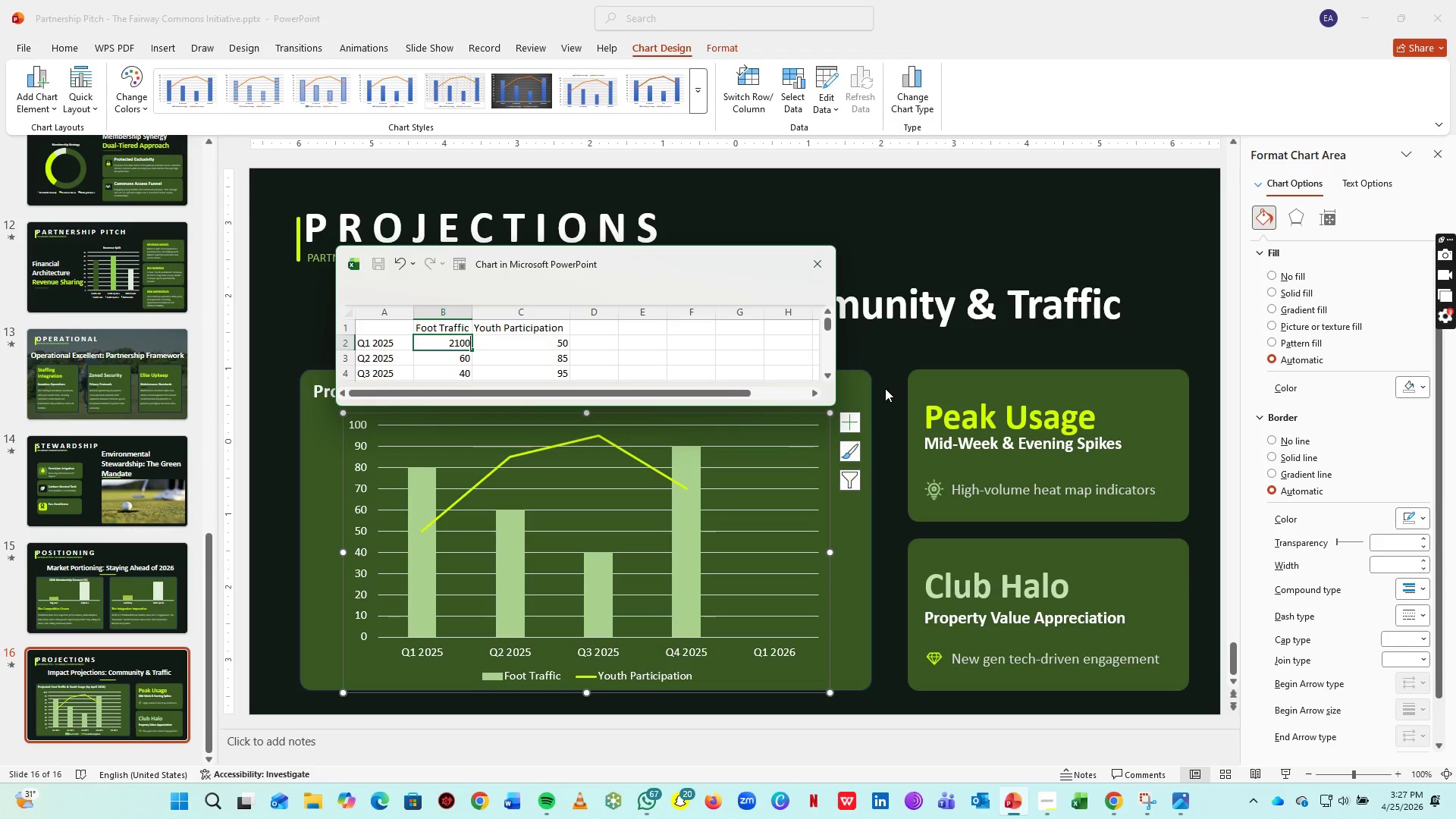 
key(ArrowRight)
 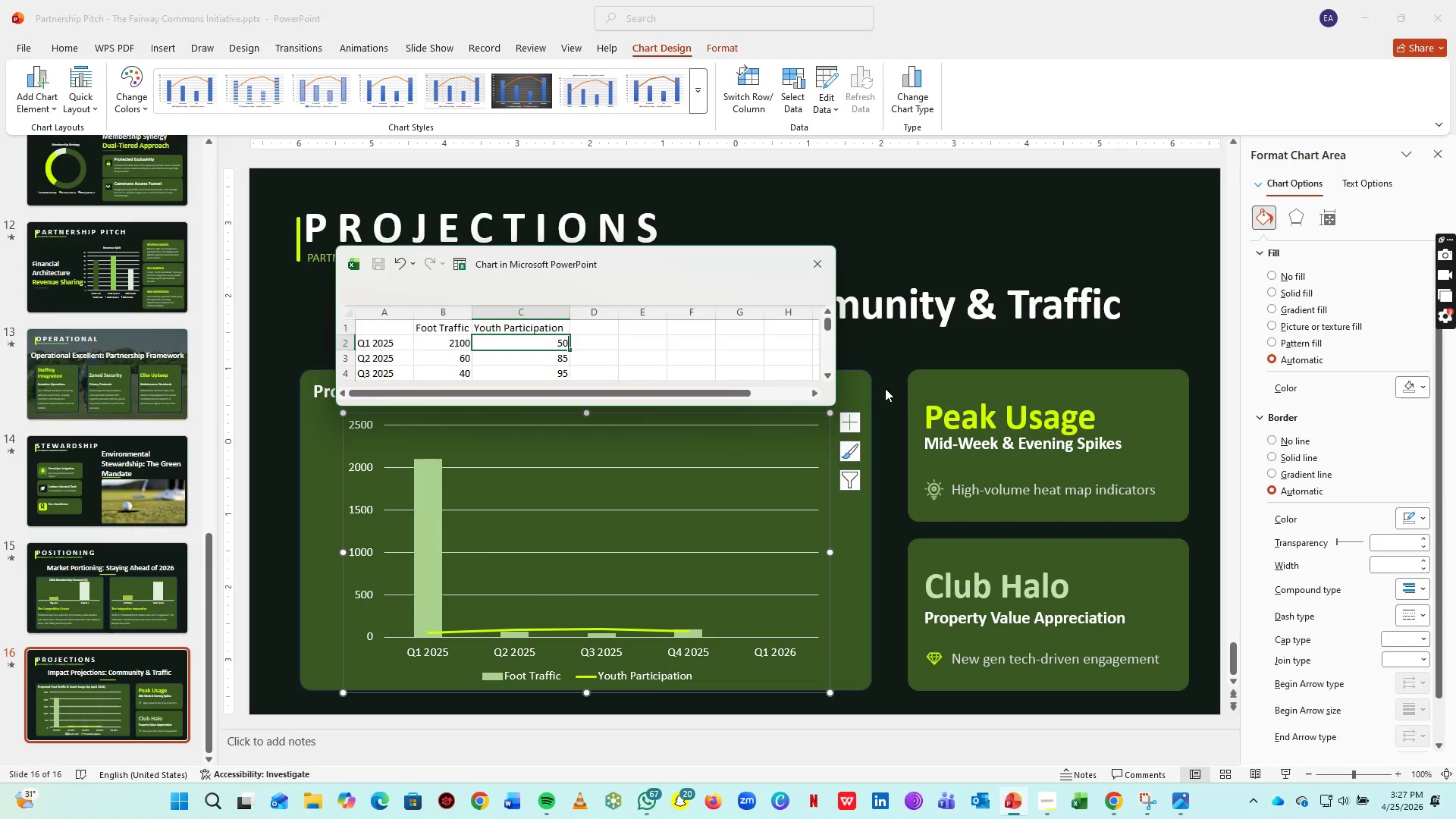 
type(400)
 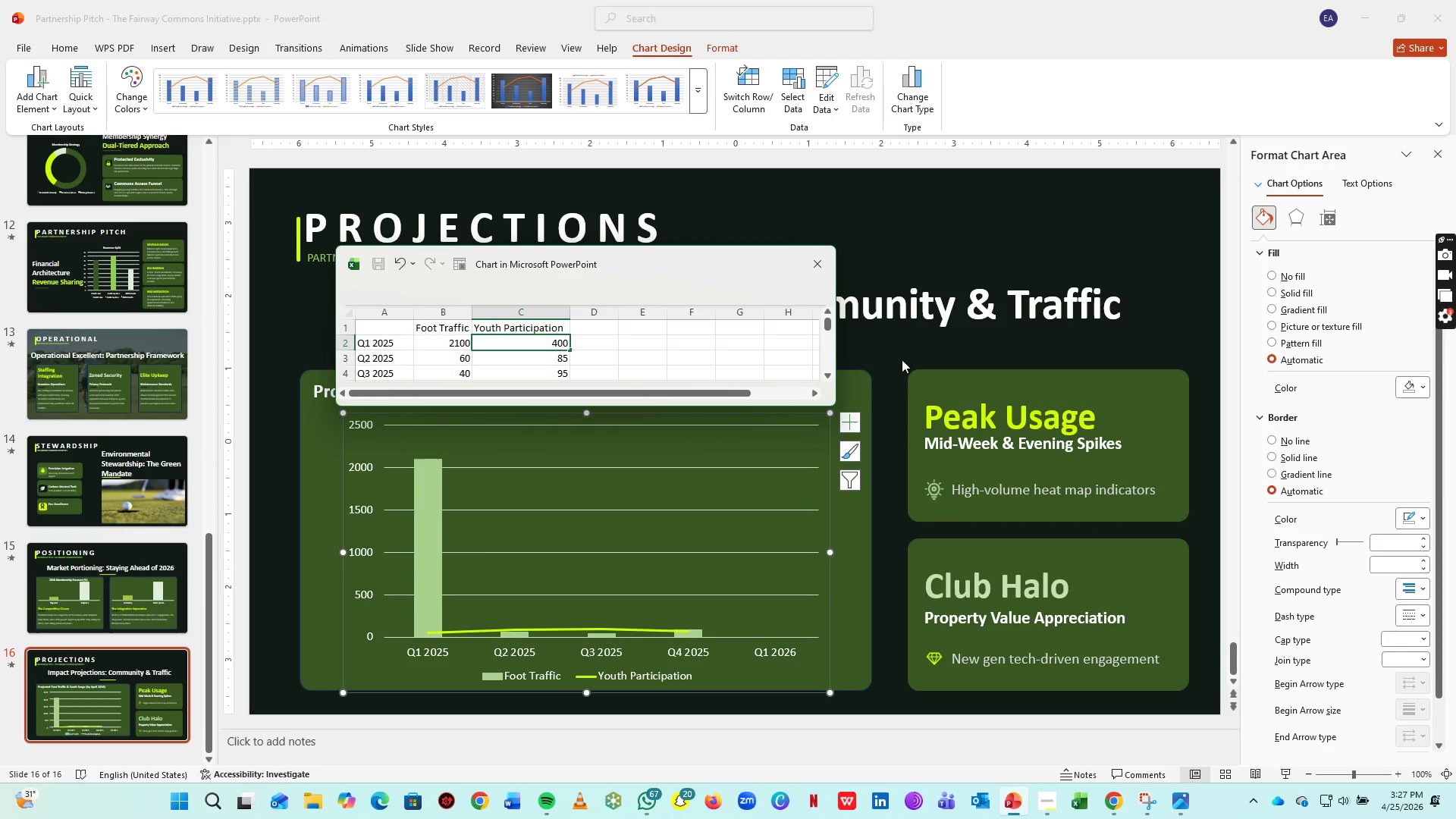 
key(ArrowDown)
 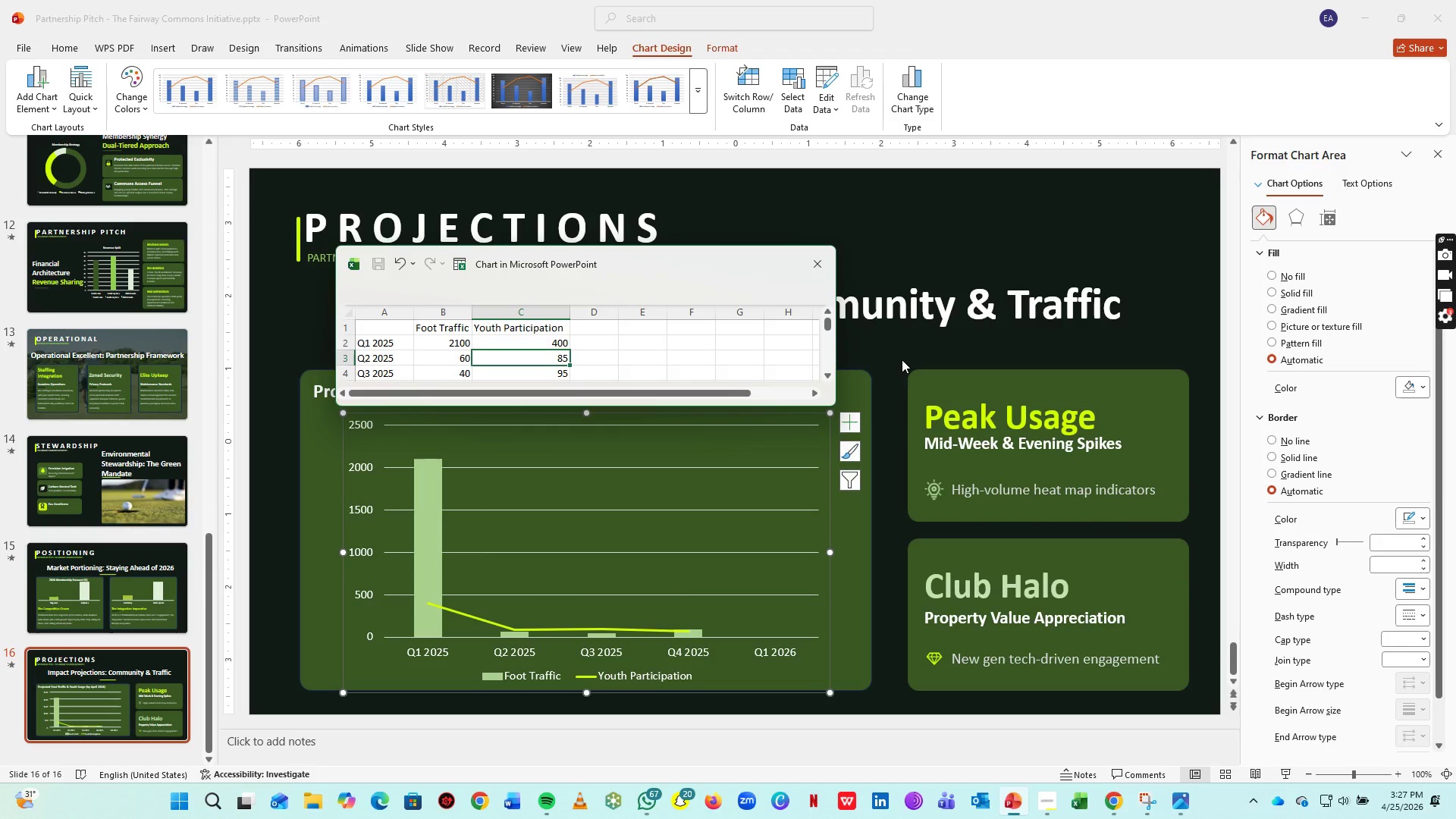 
type(950)
 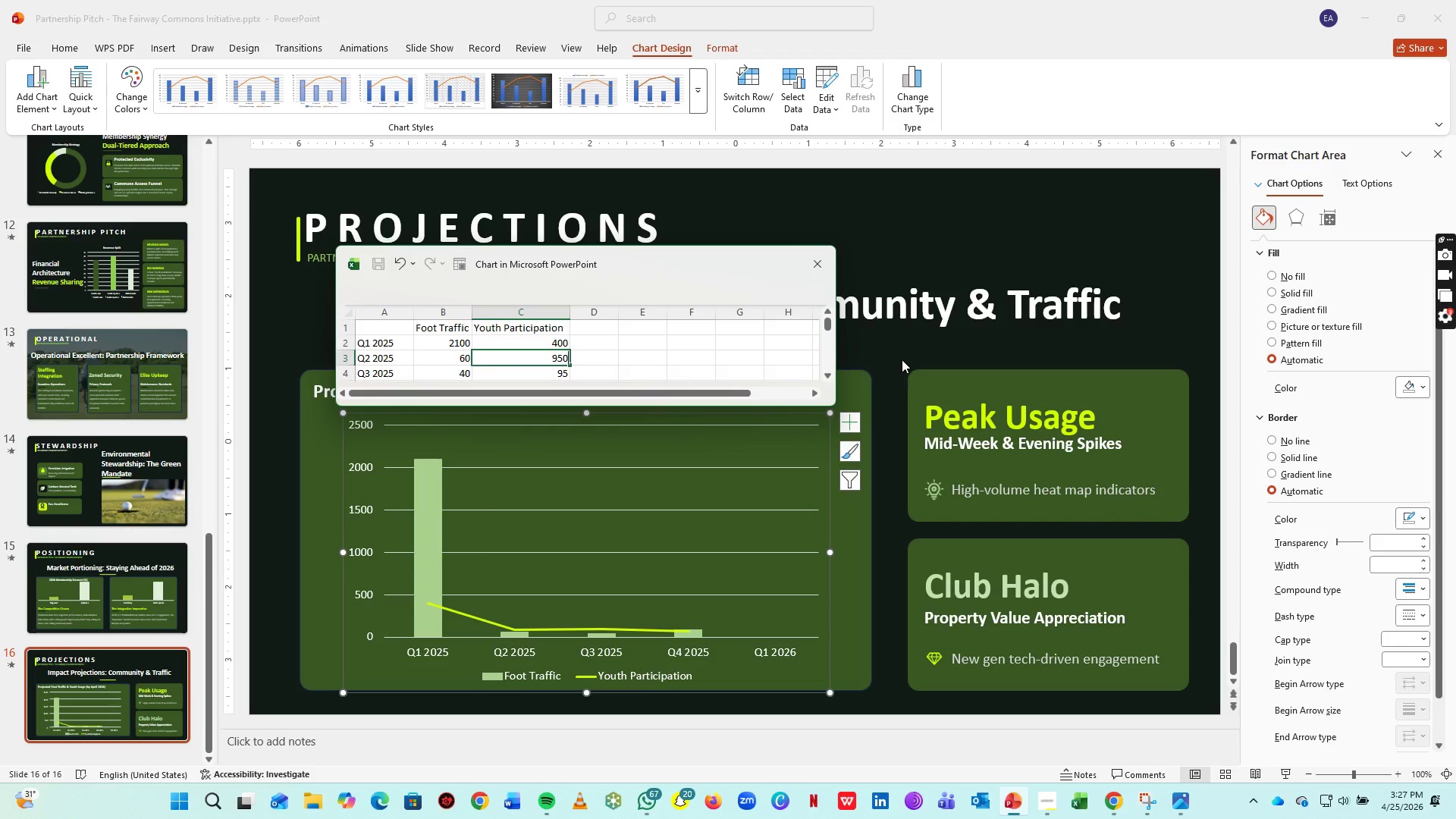 
key(ArrowLeft)
 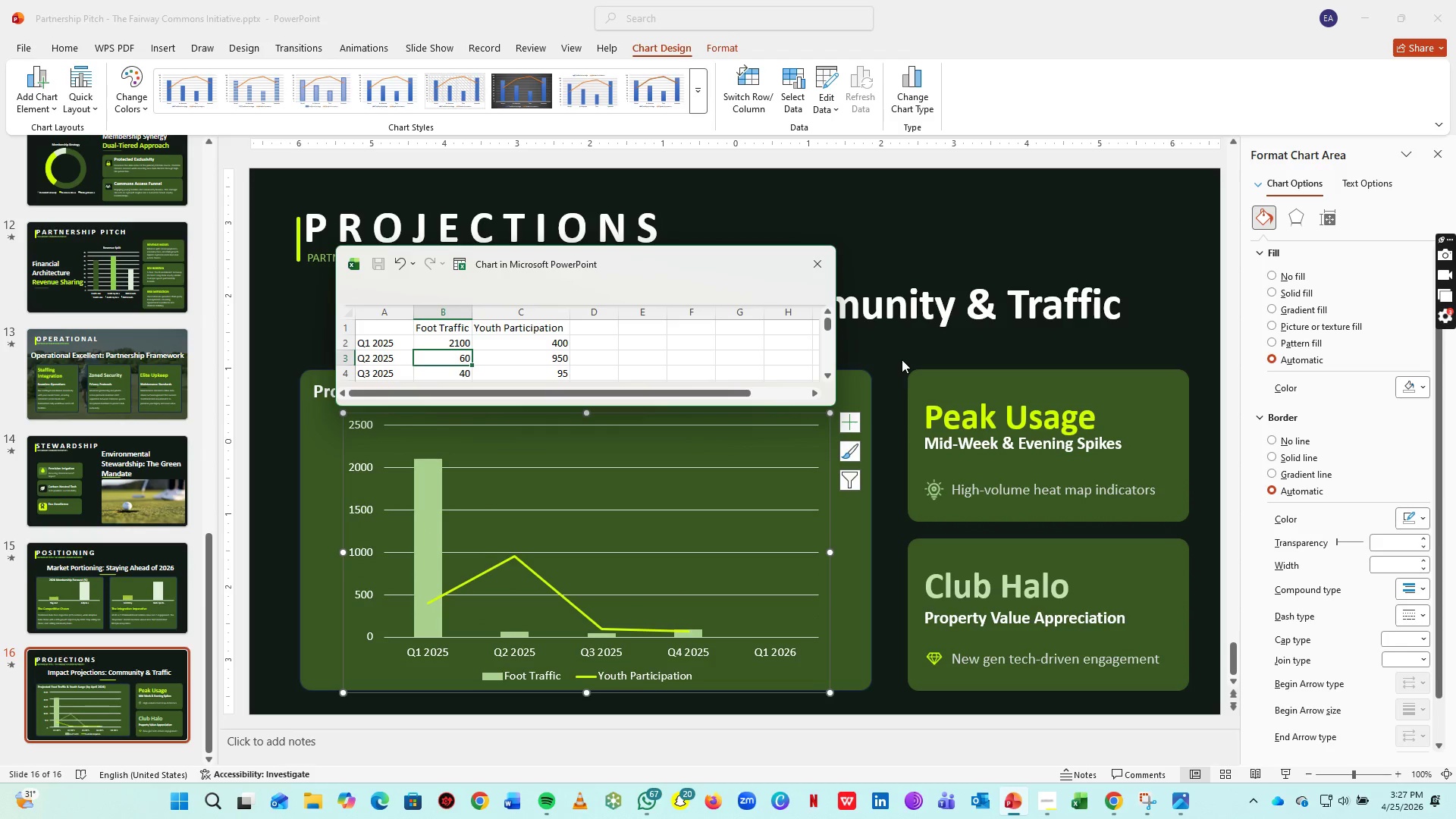 
type(2800)
 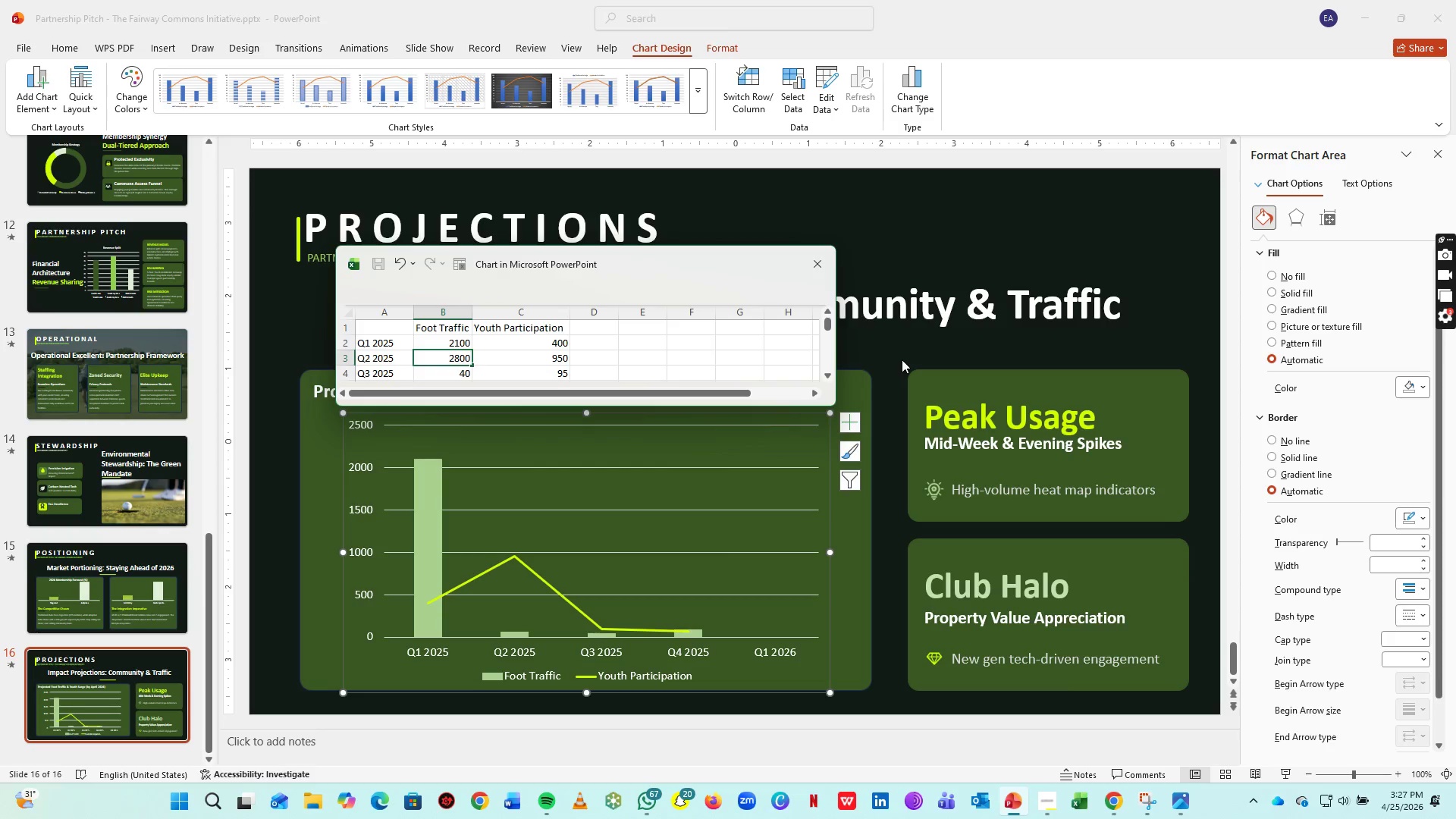 
key(ArrowRight)
 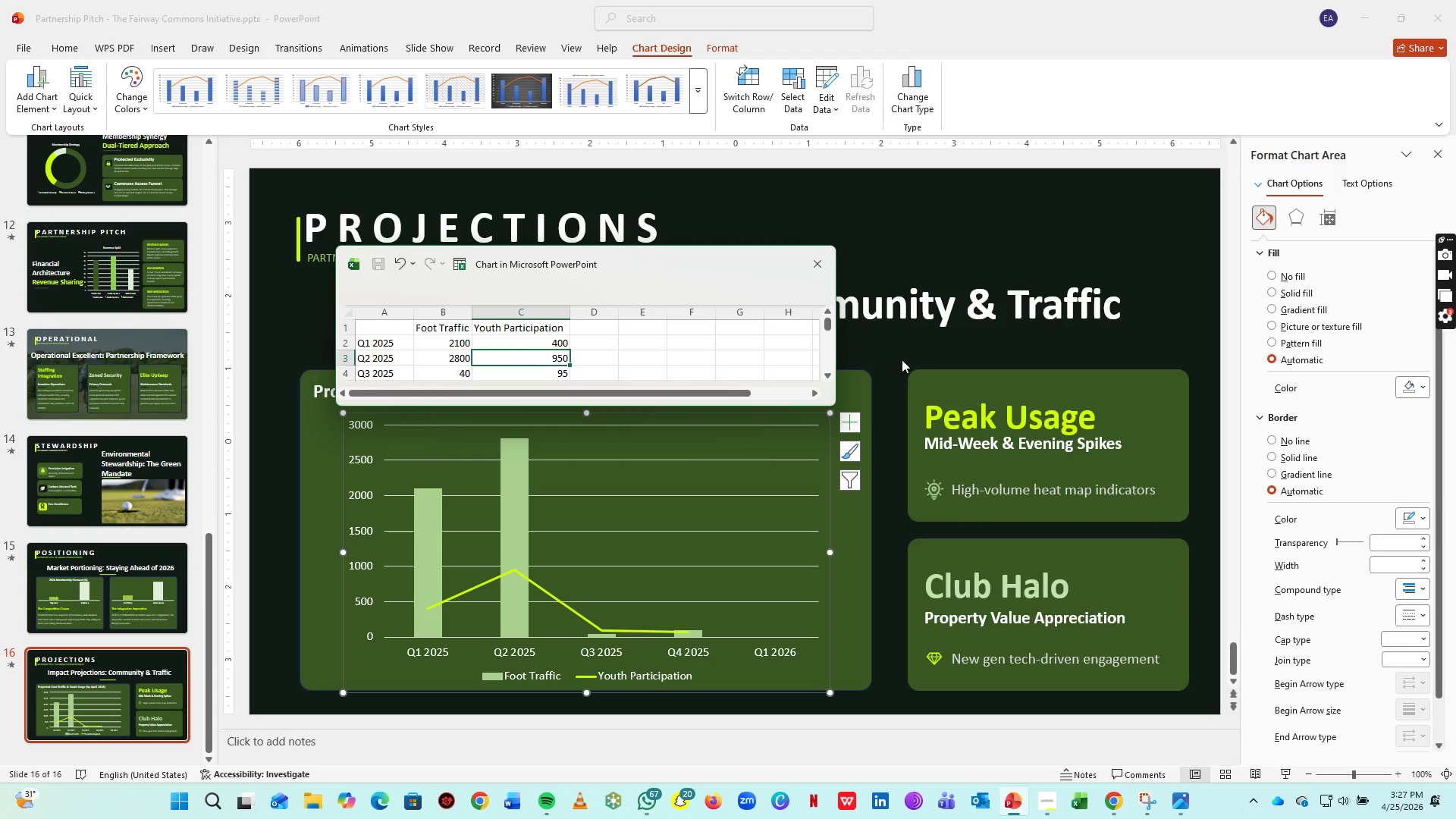 
key(ArrowLeft)
 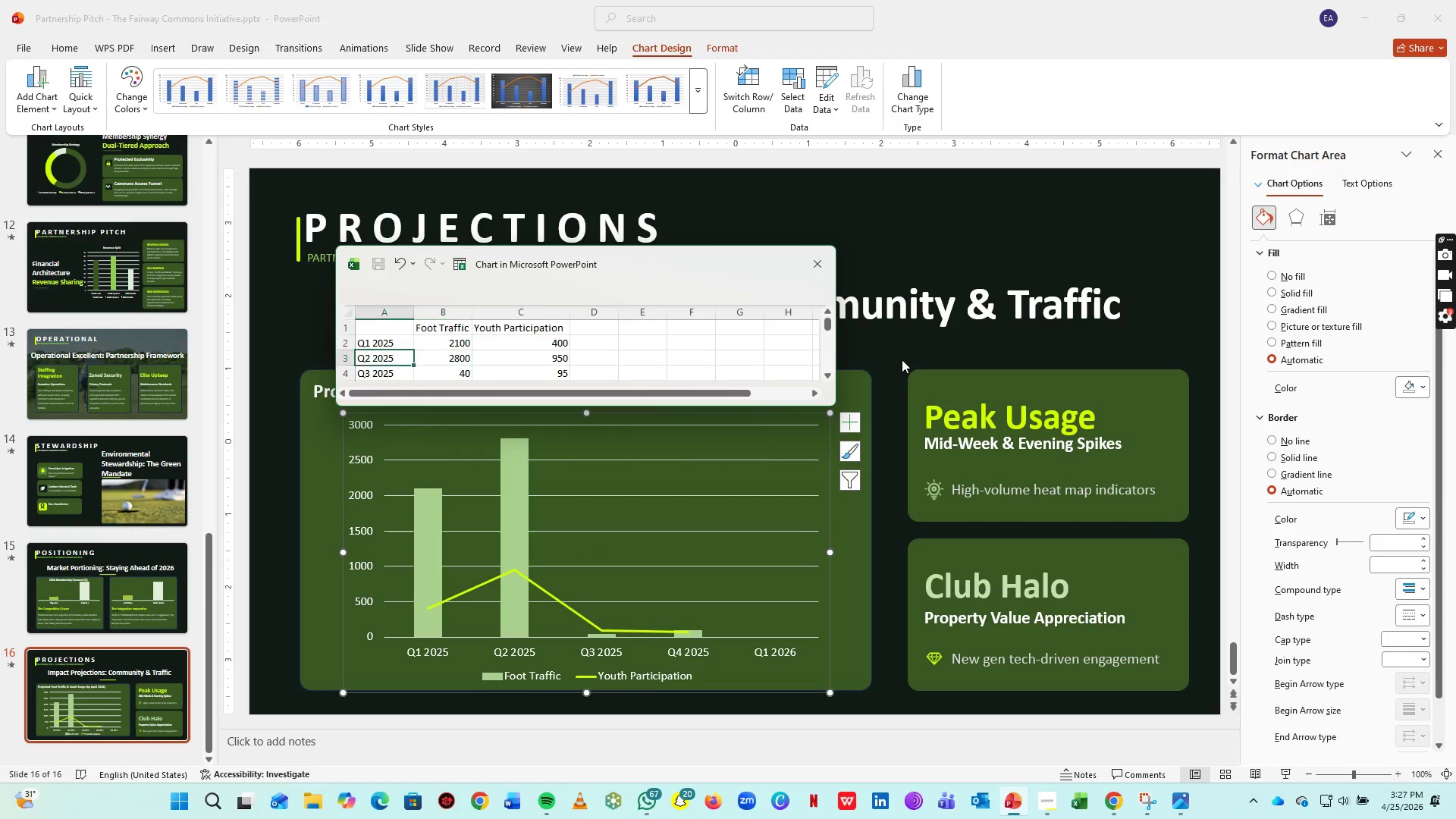 
key(ArrowLeft)
 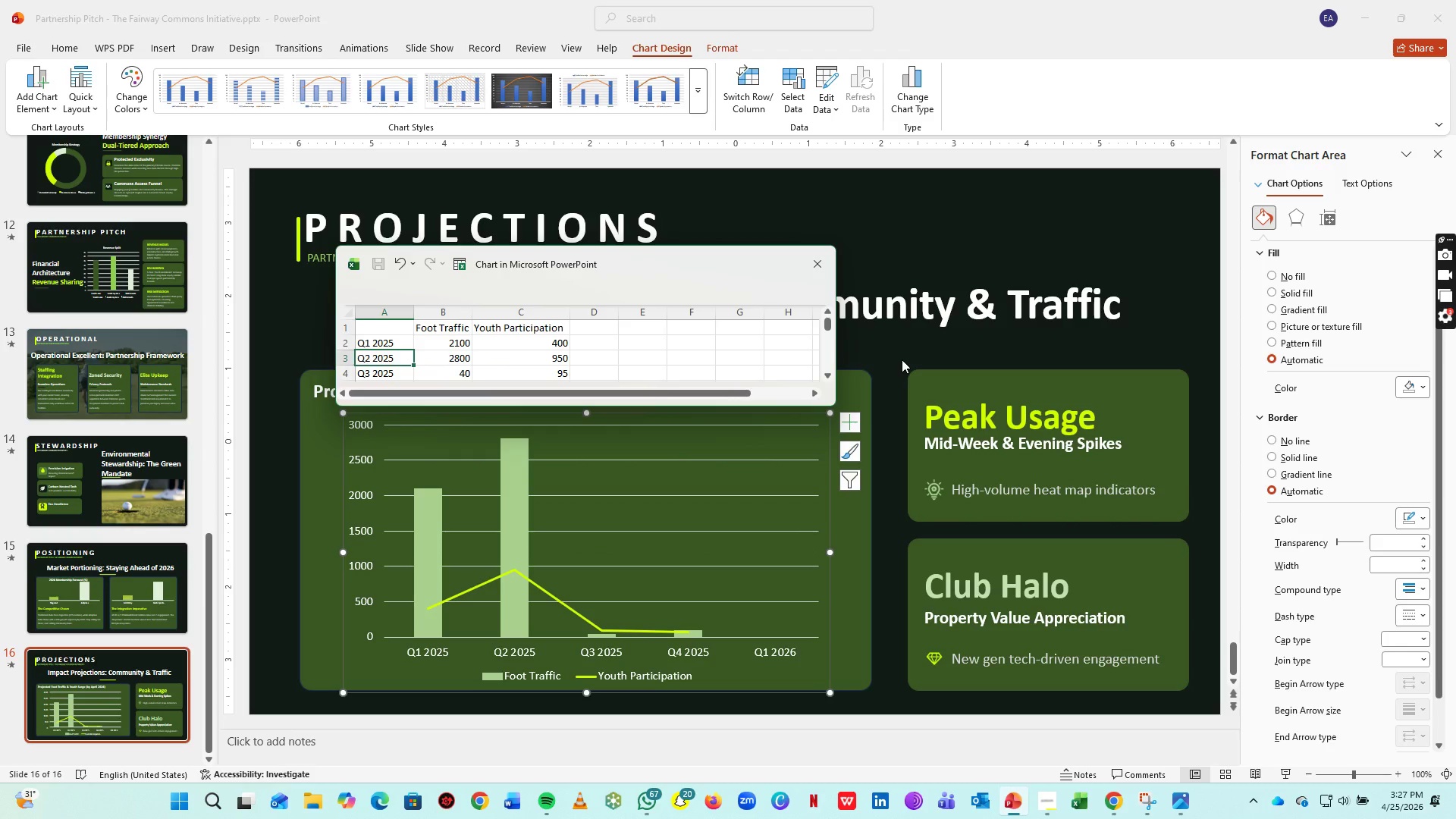 
key(ArrowDown)
 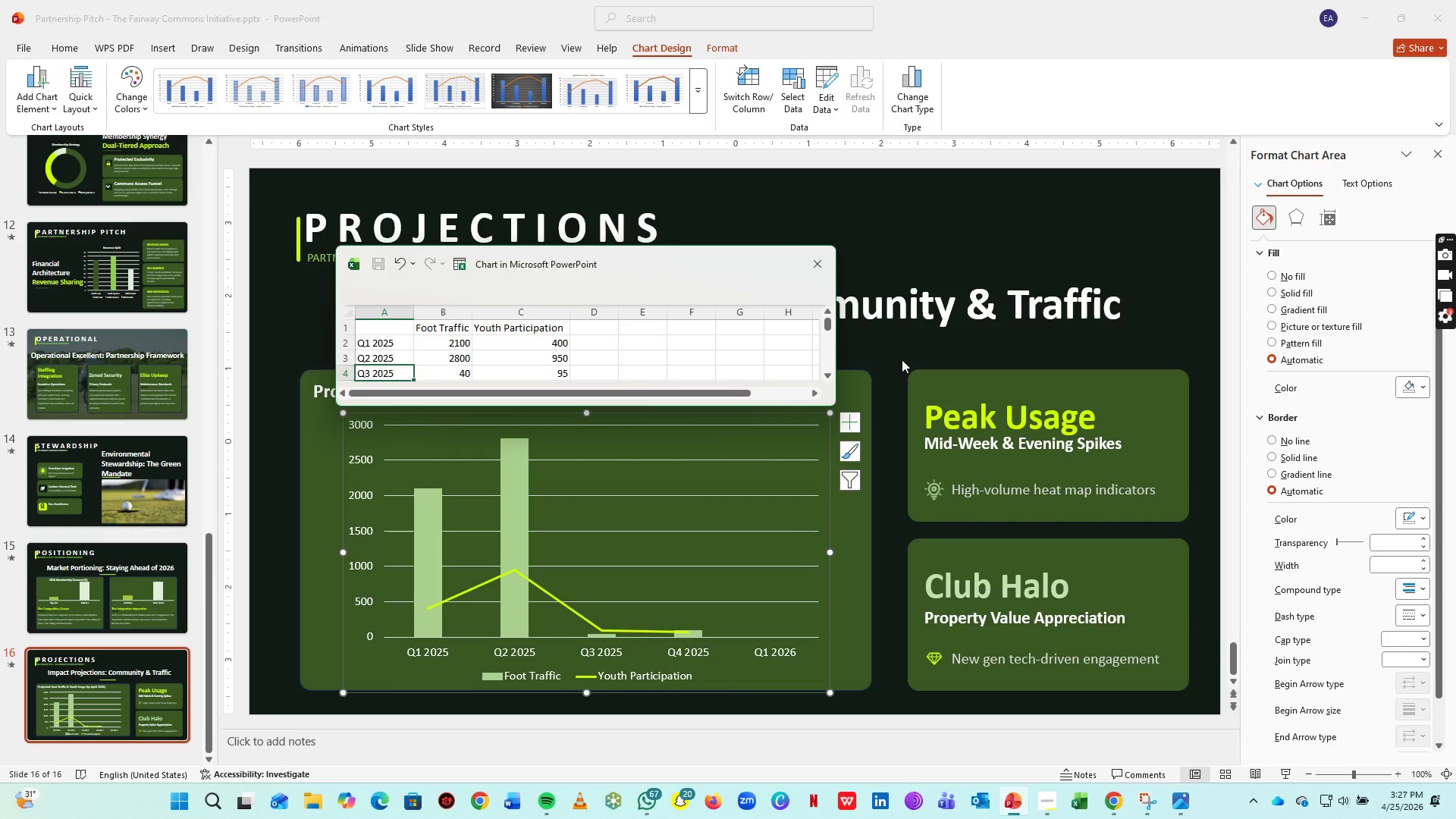 
key(ArrowRight)
 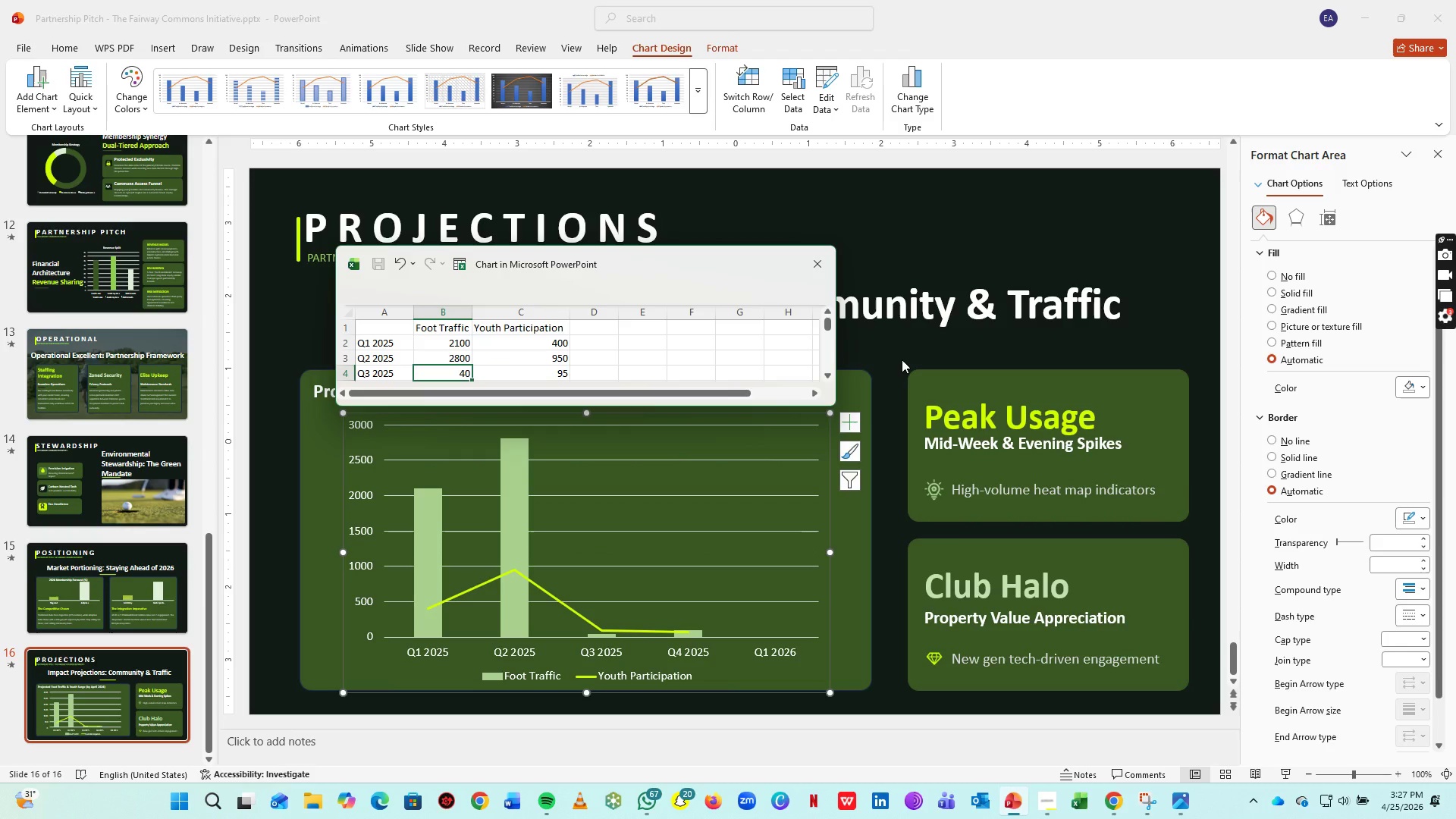 
type(3500)
 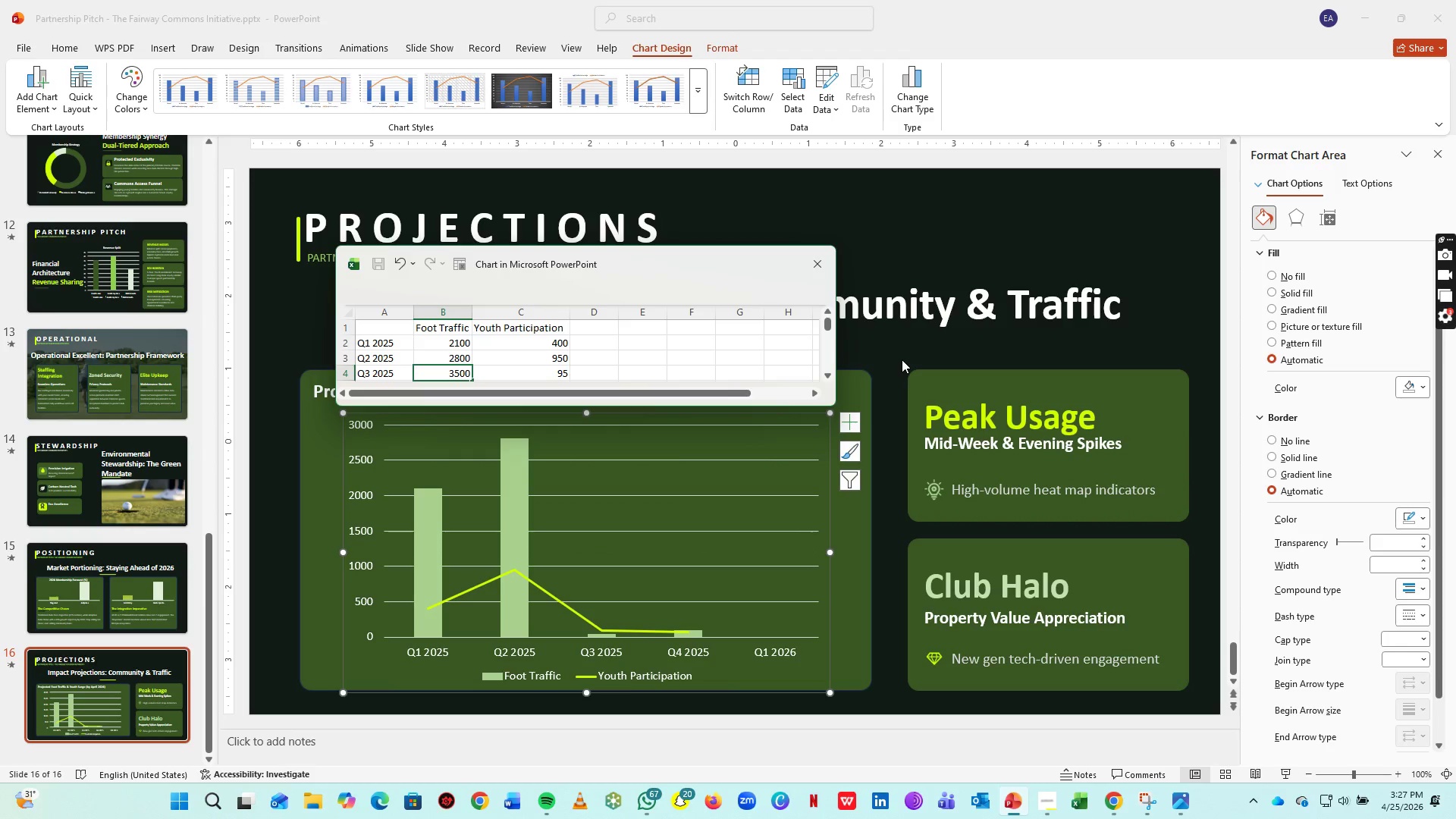 
key(ArrowRight)
 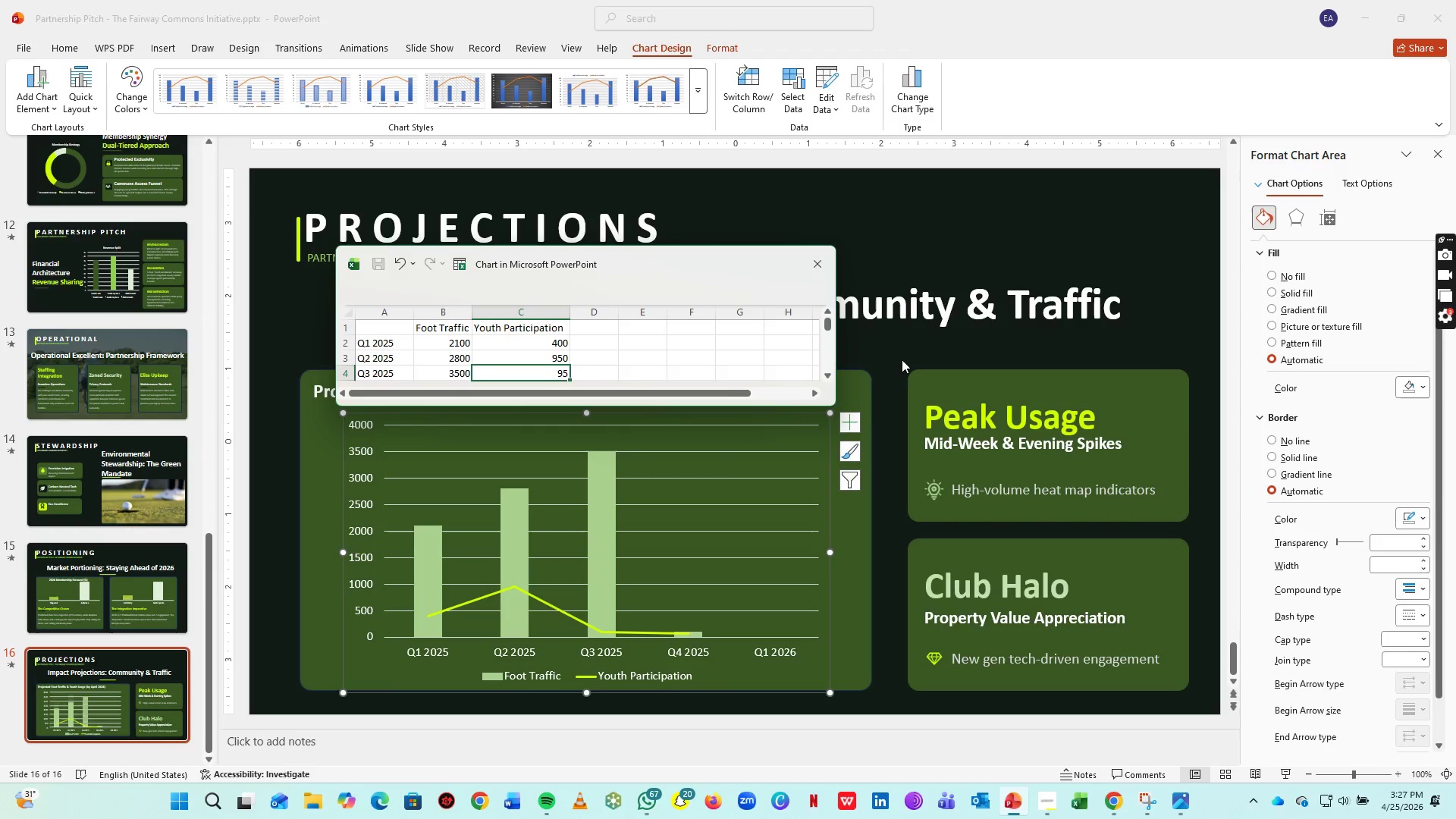 
type(1600)
 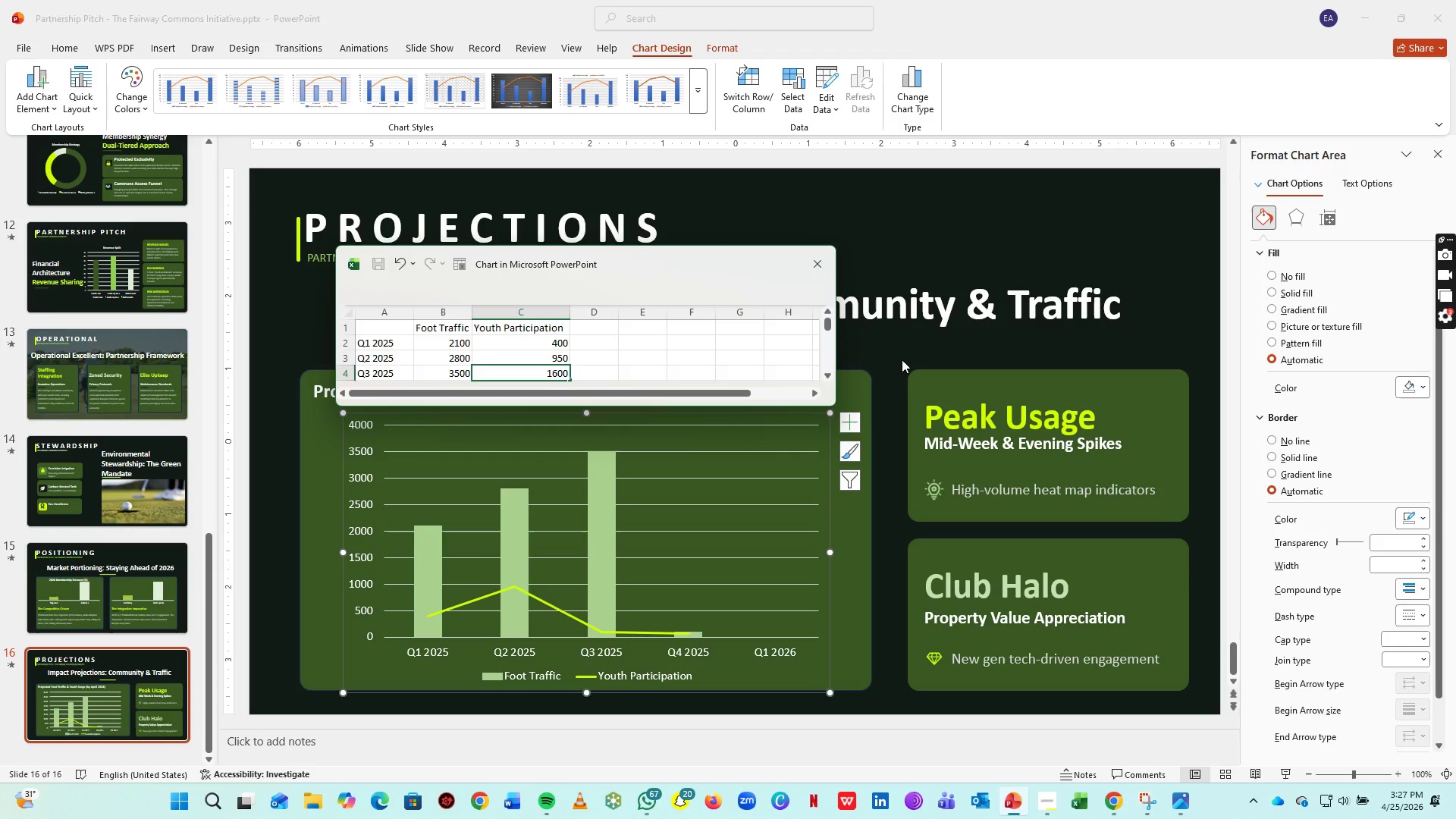 
key(ArrowDown)
 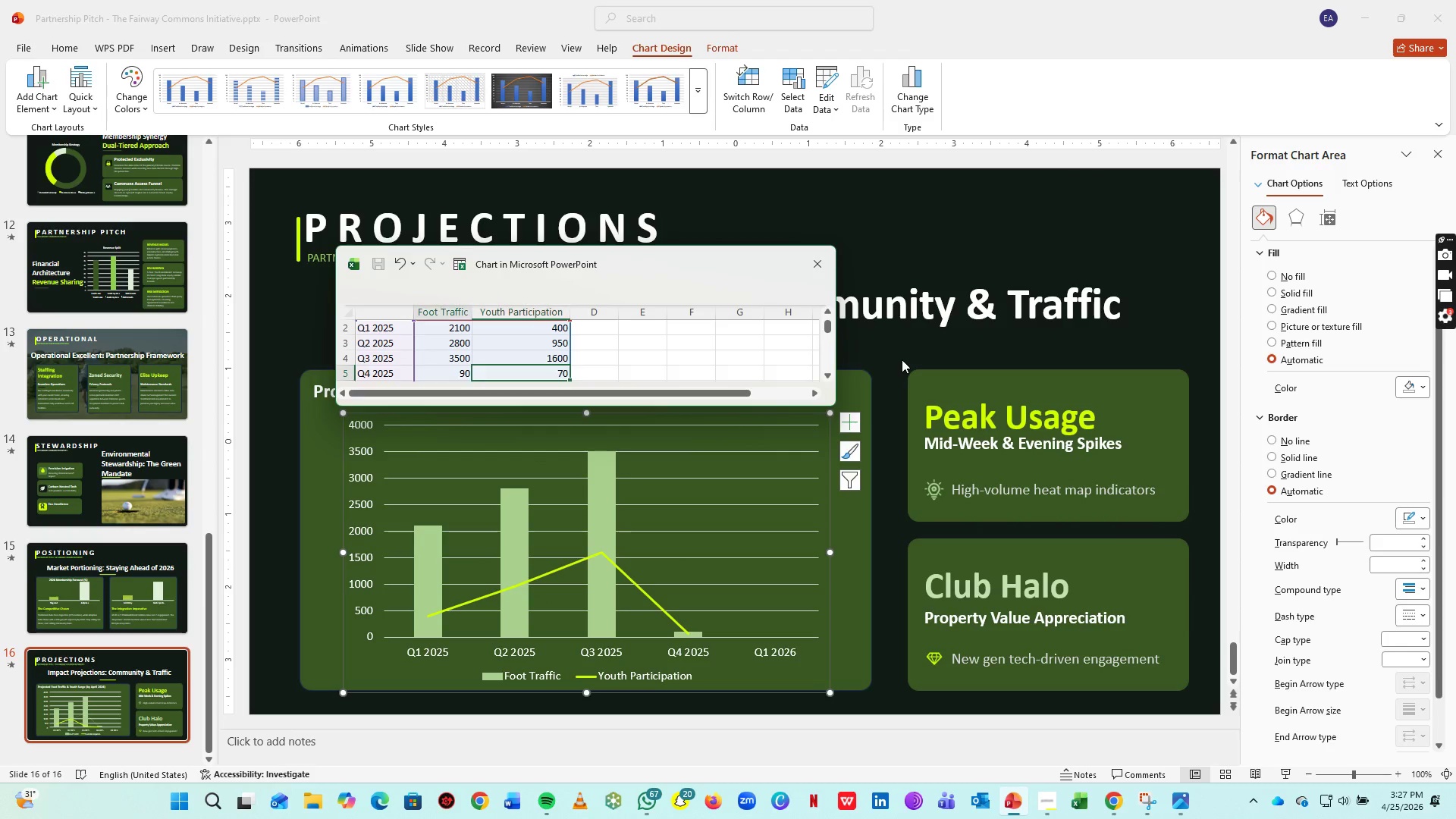 
key(ArrowLeft)
 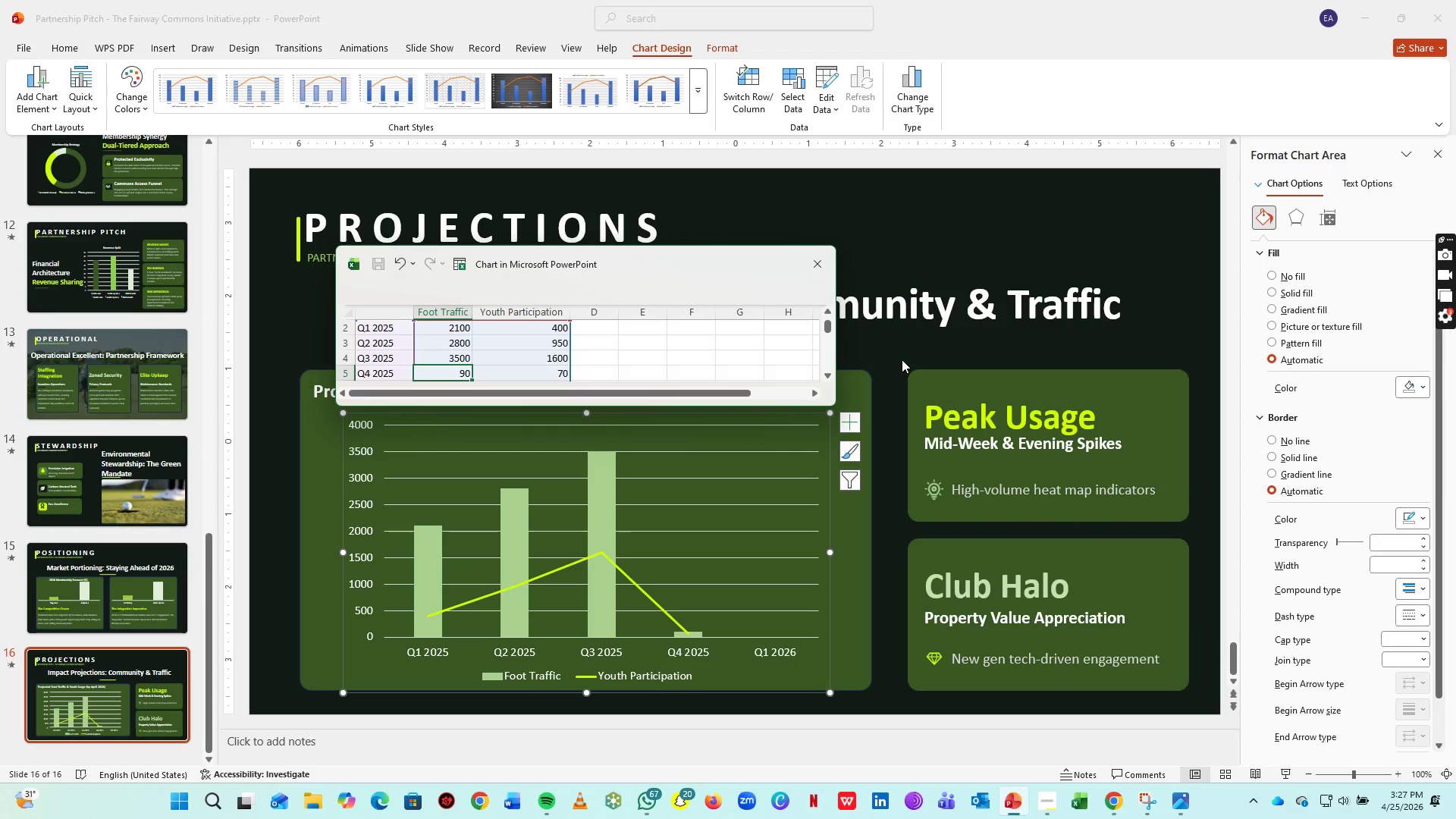 
type(4200)
 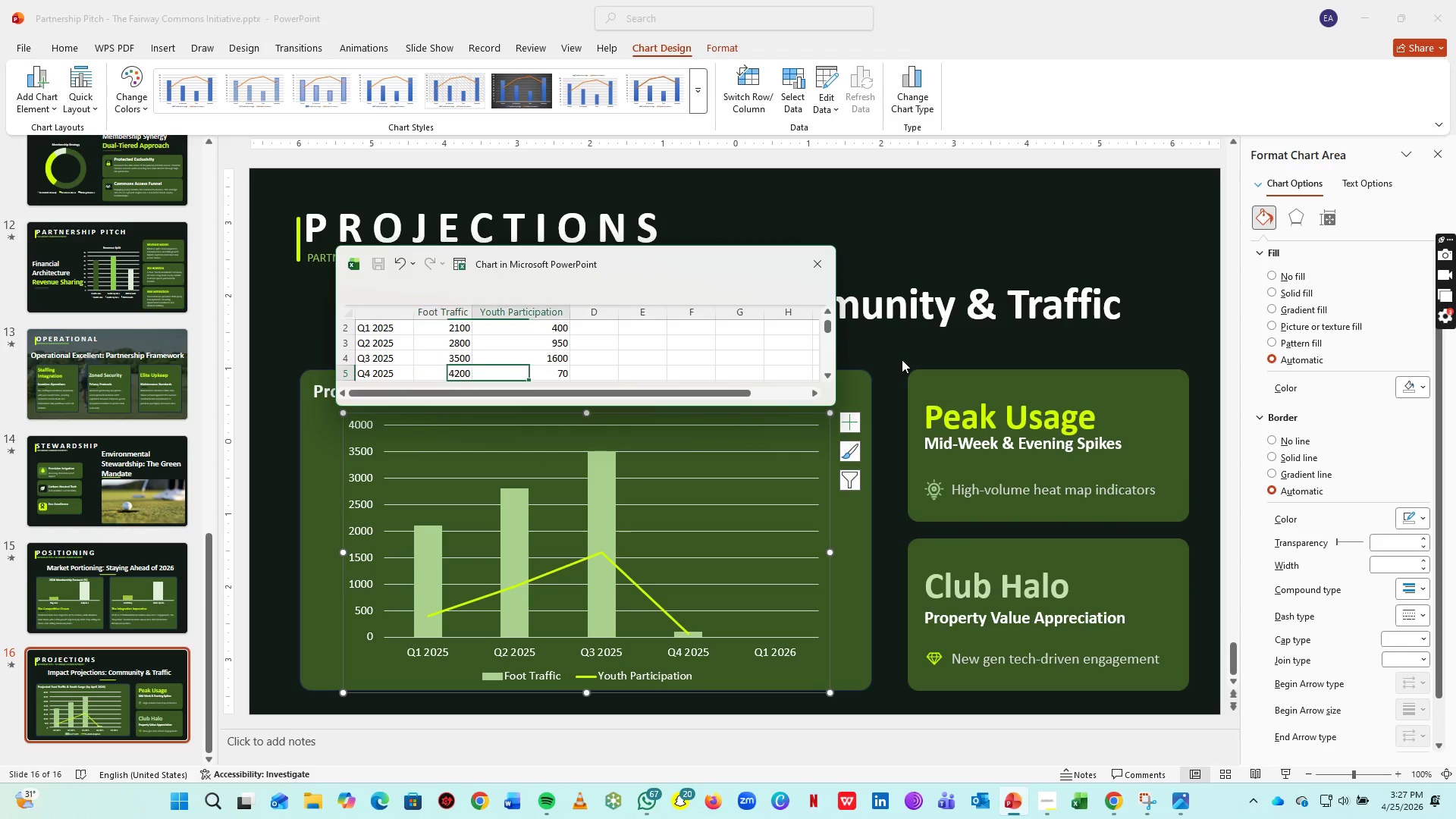 
key(ArrowRight)
 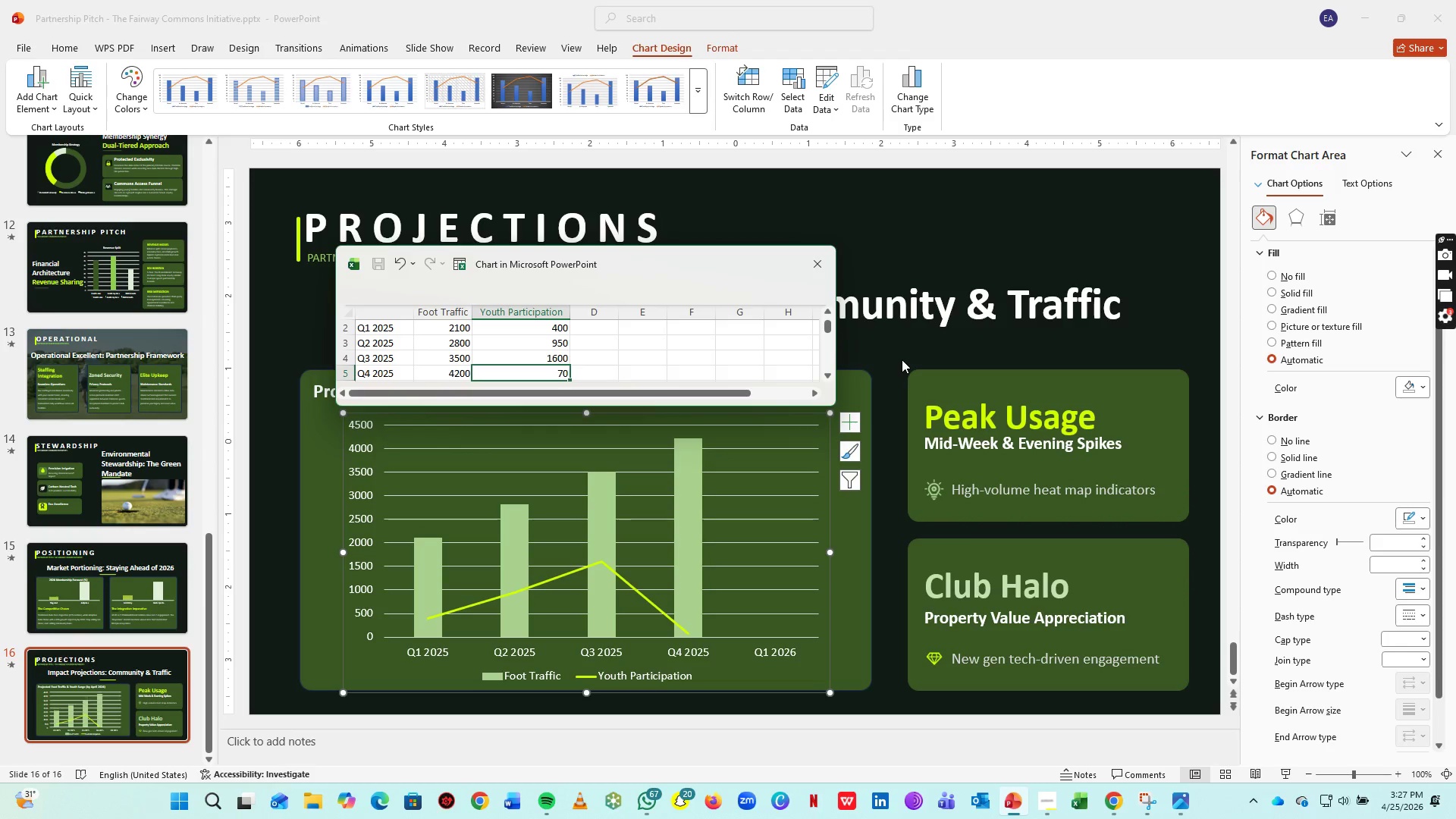 
type(1200)
 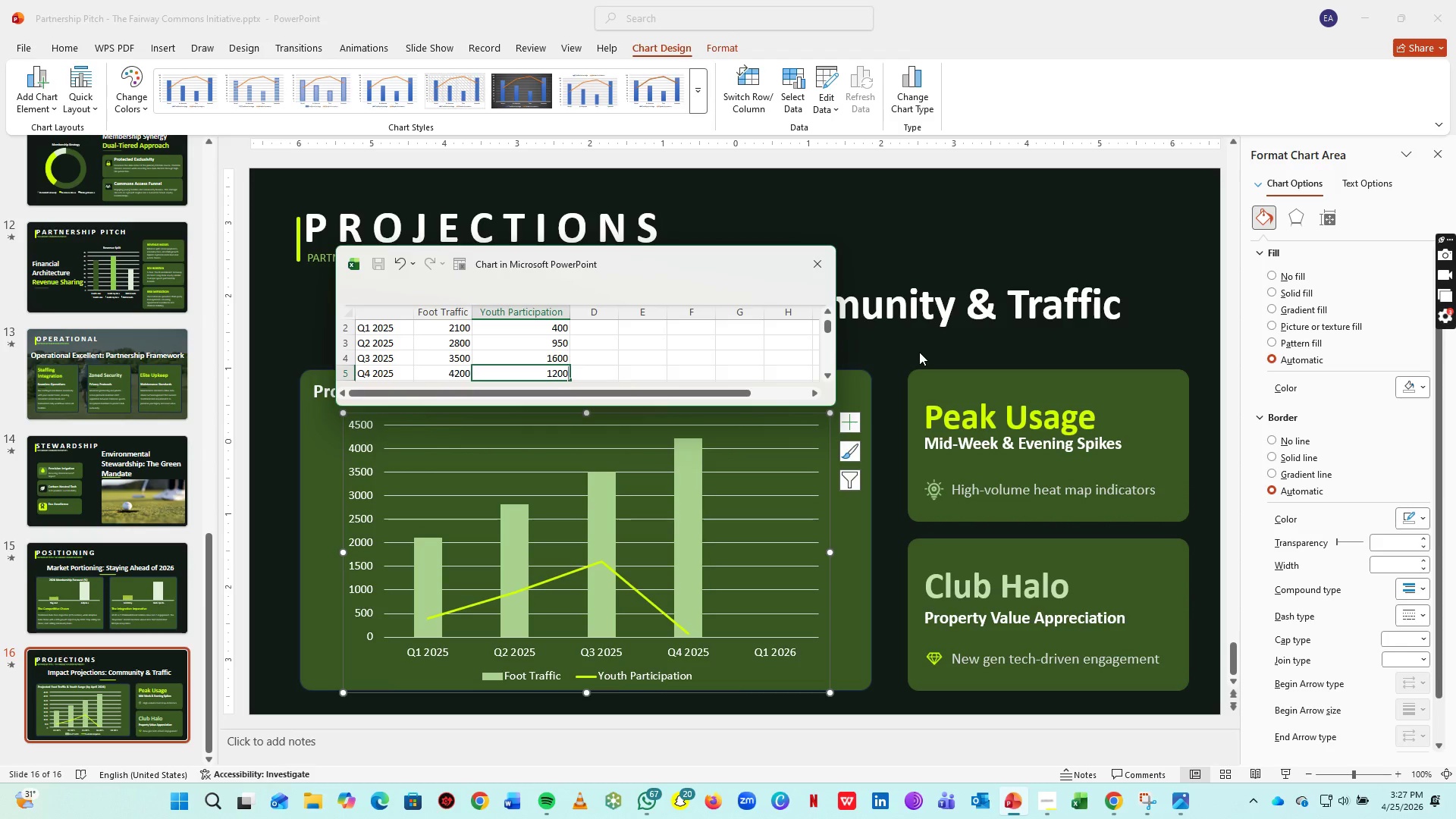 
key(ArrowRight)
 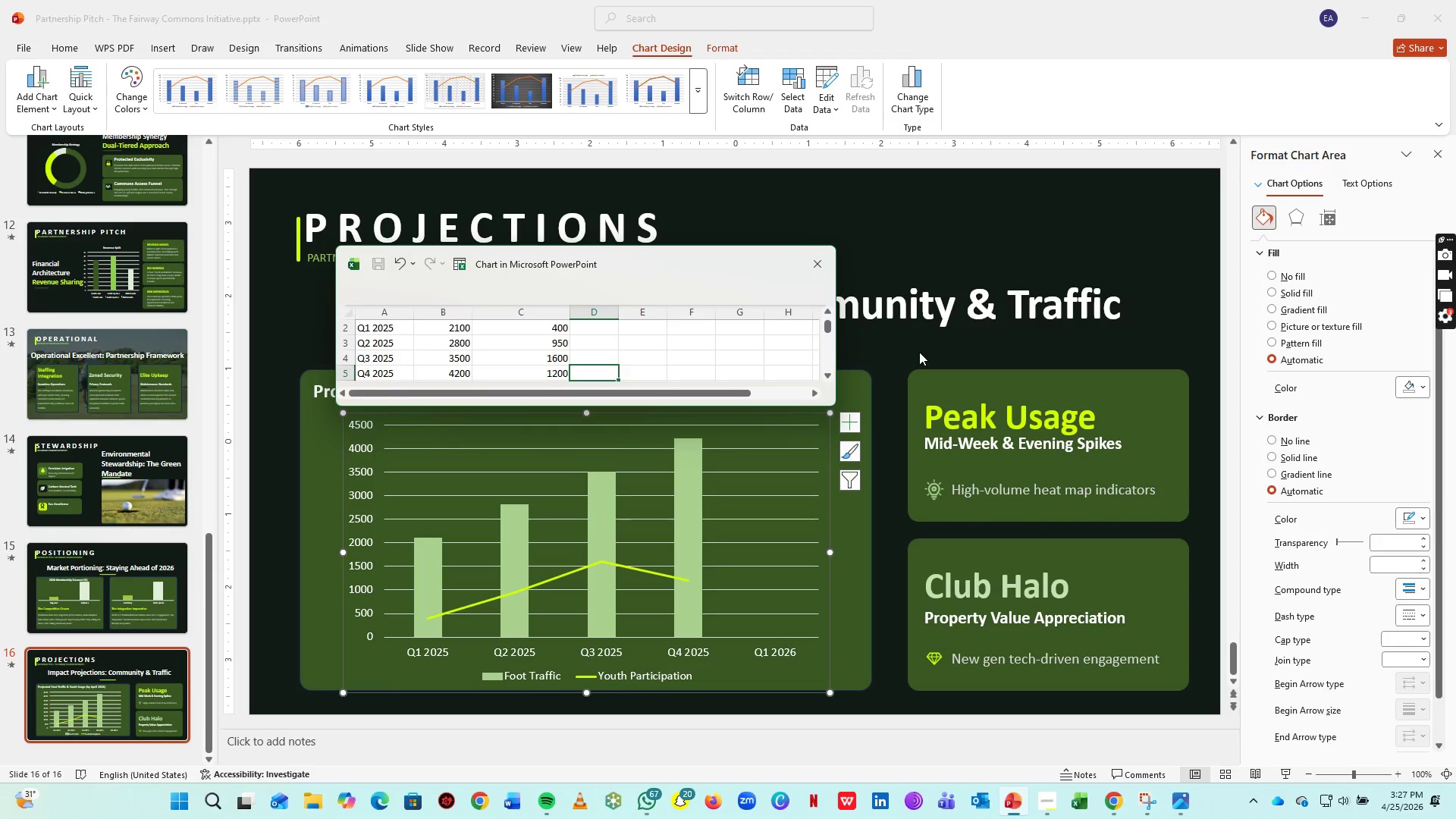 
key(ArrowDown)
 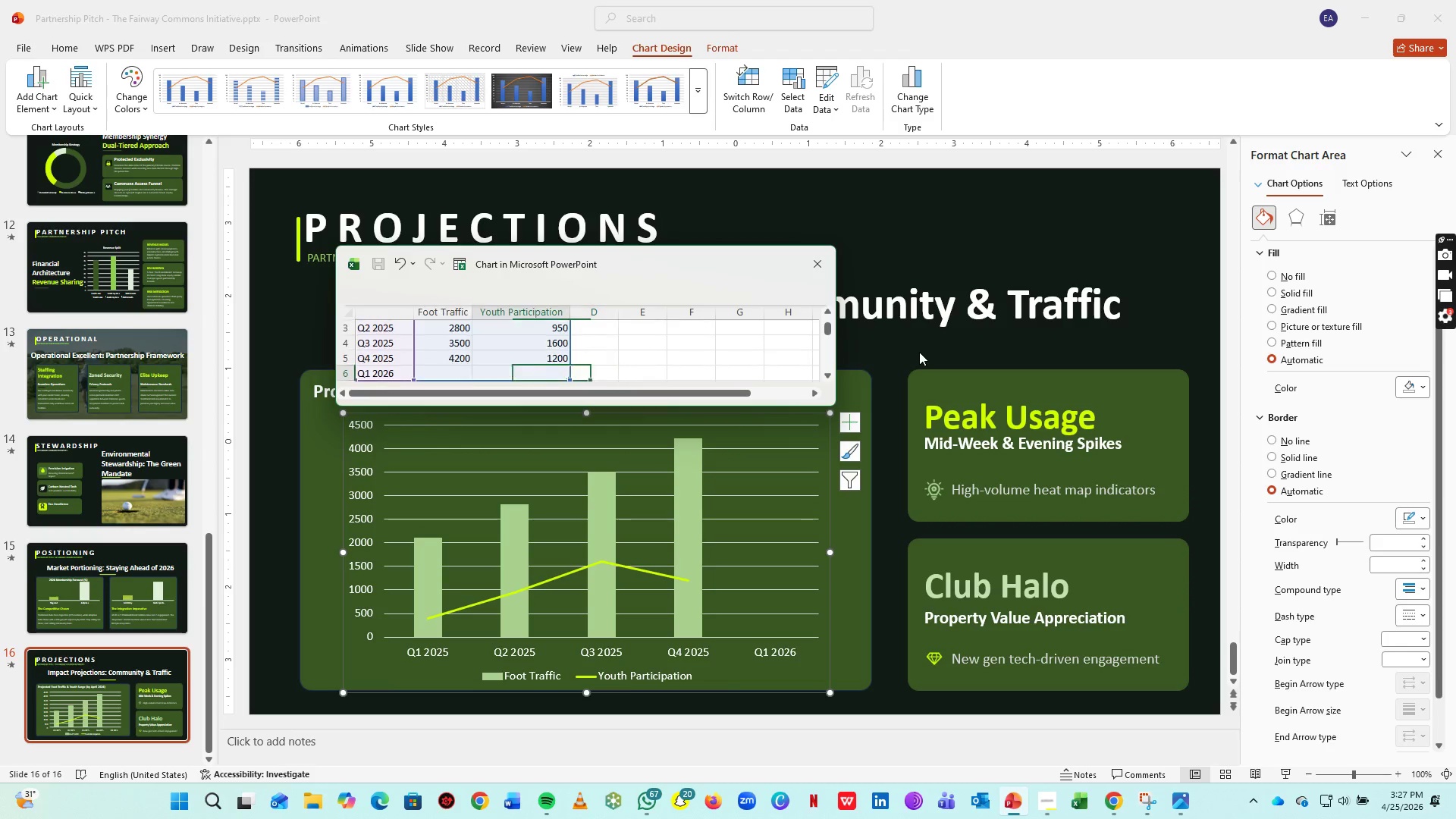 
key(ArrowLeft)
 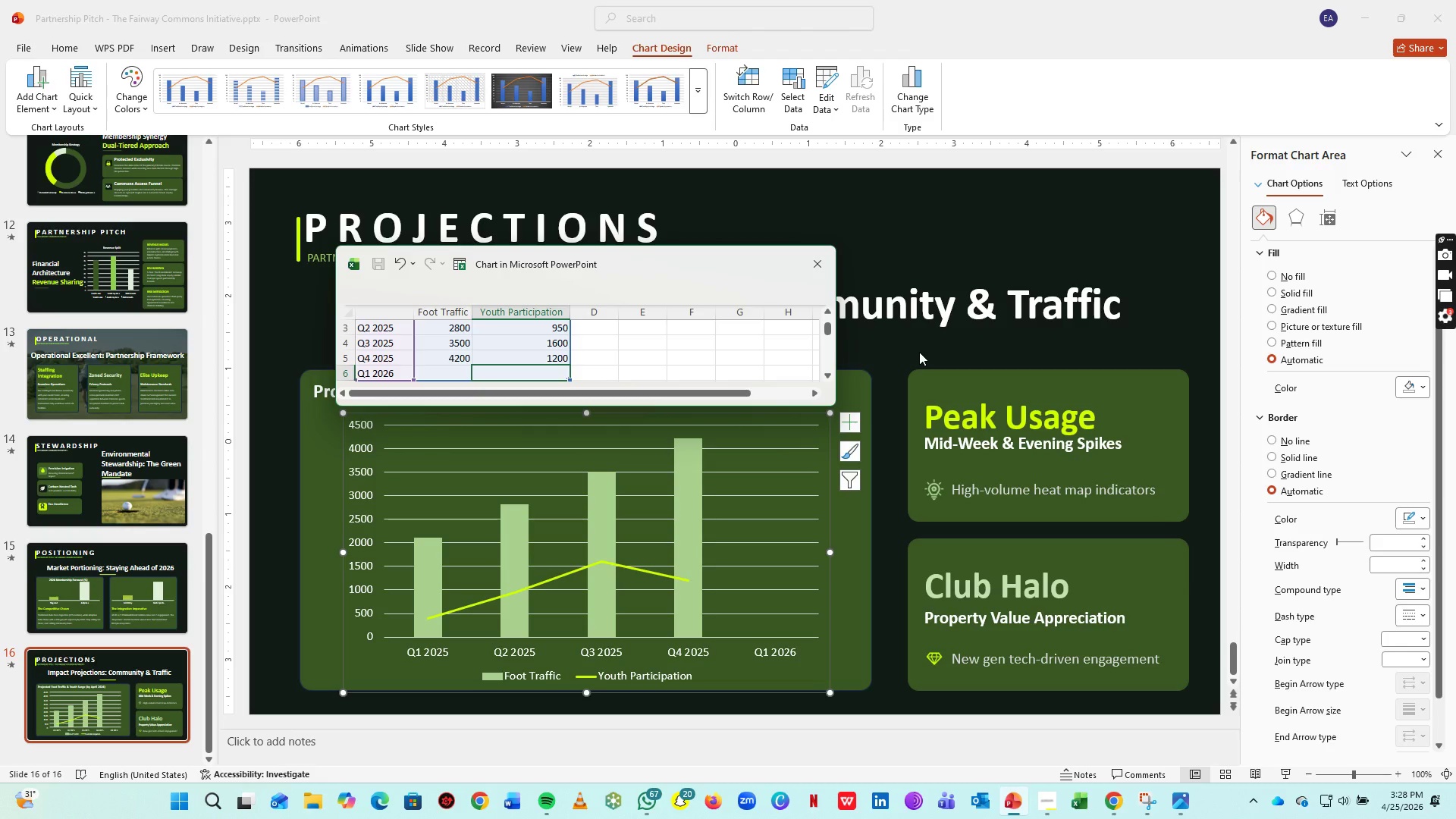 
type(3400)
 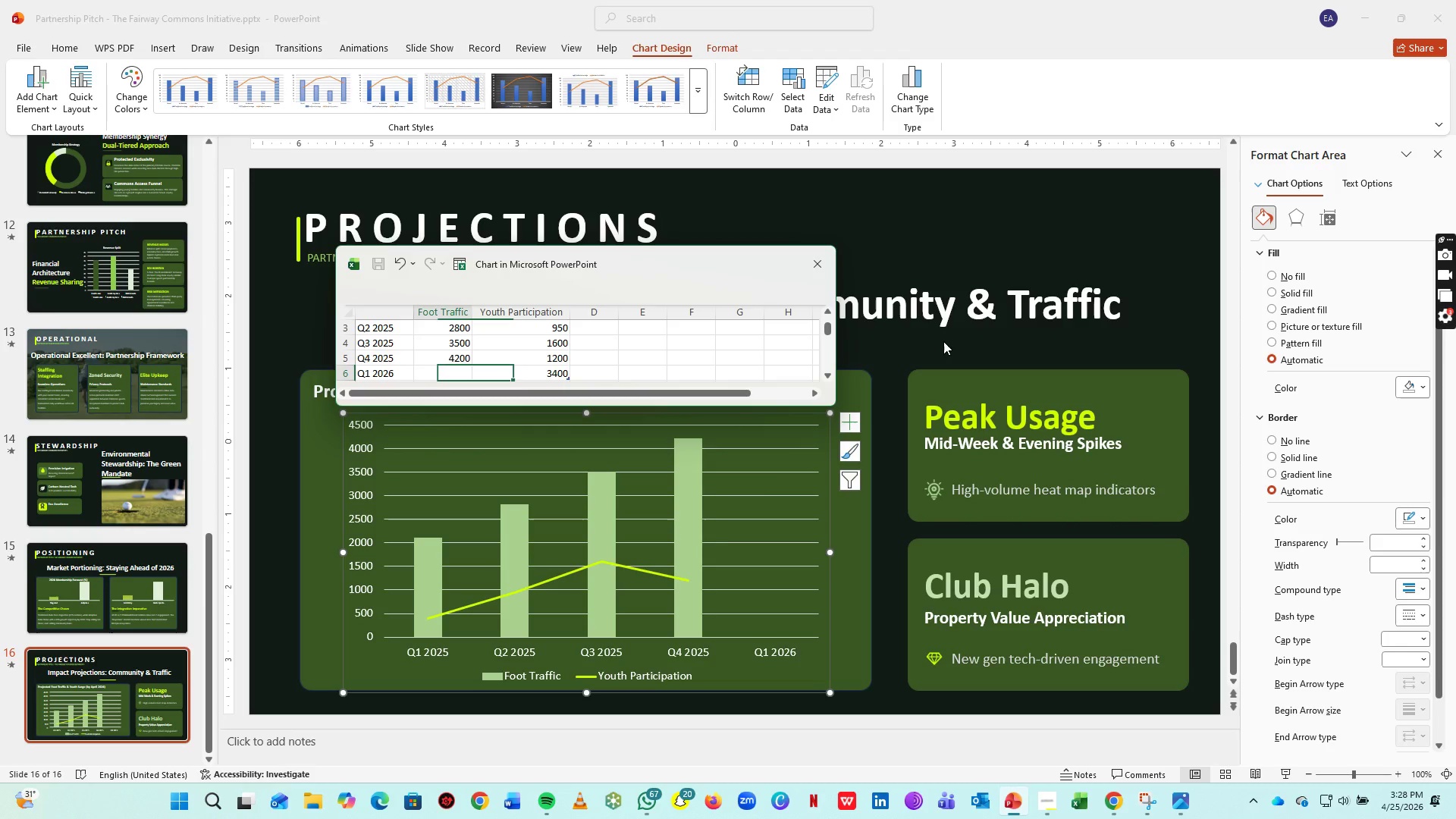 
key(ArrowLeft)
 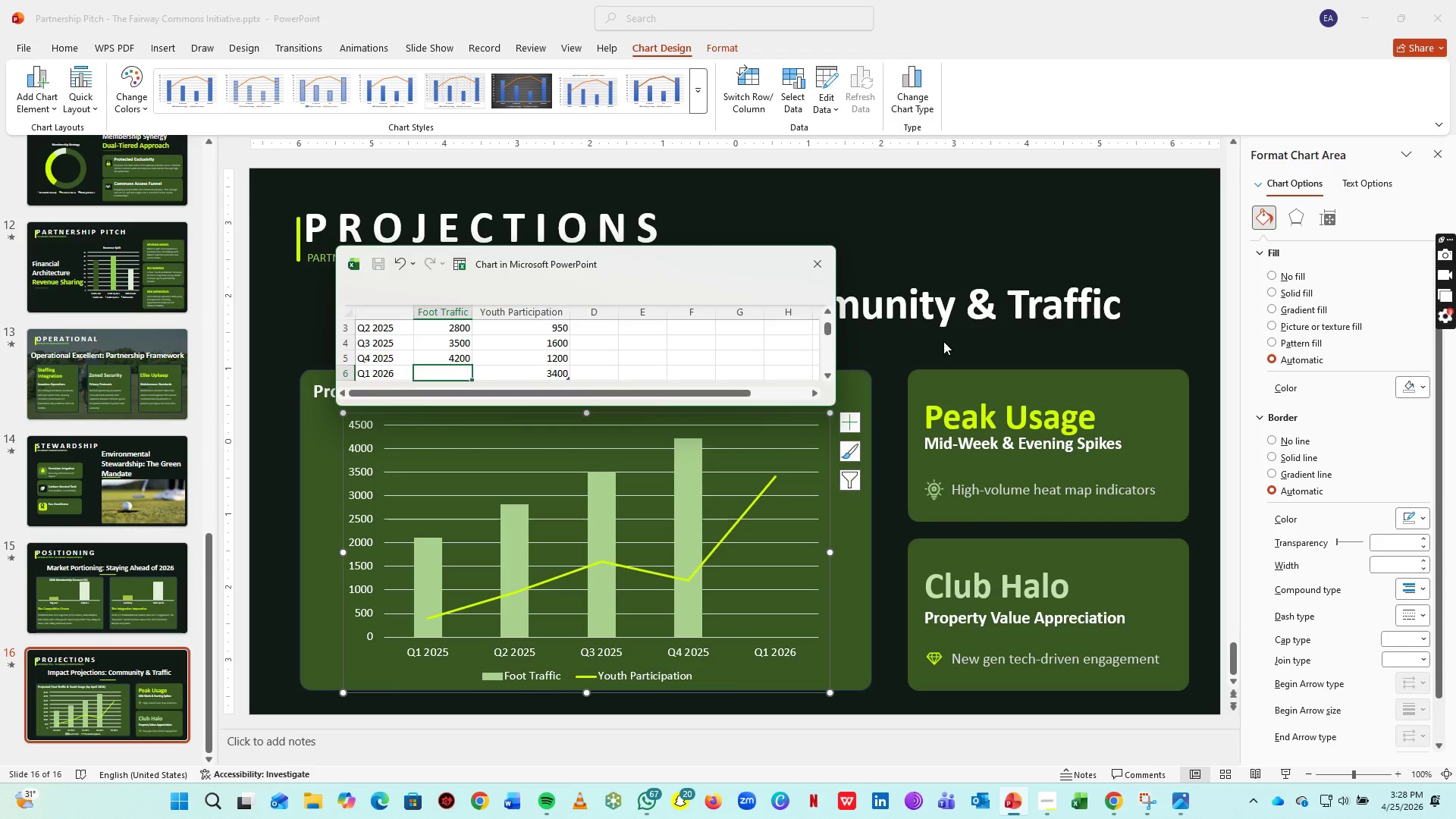 
type(5800)
 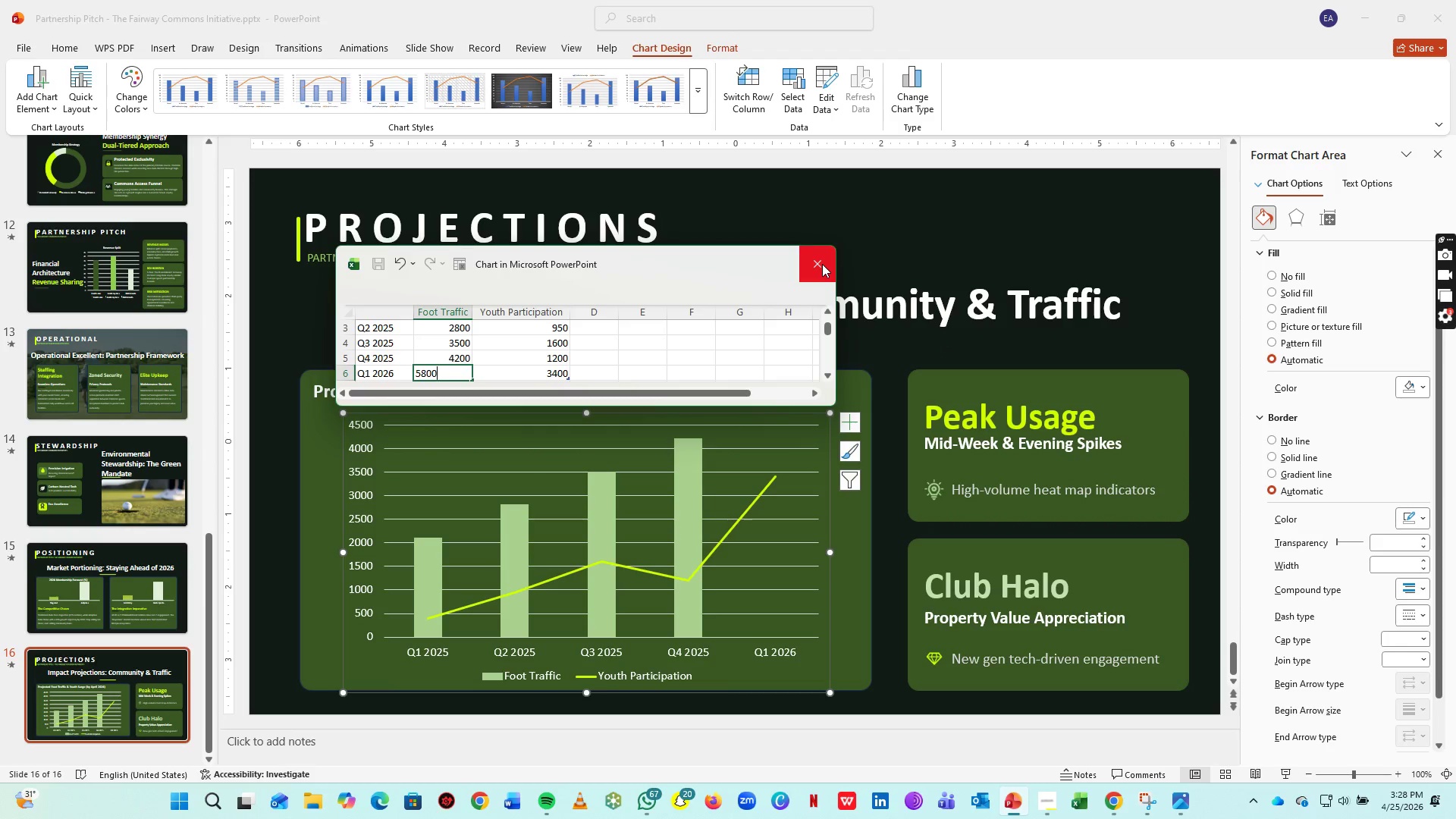 
left_click([822, 264])
 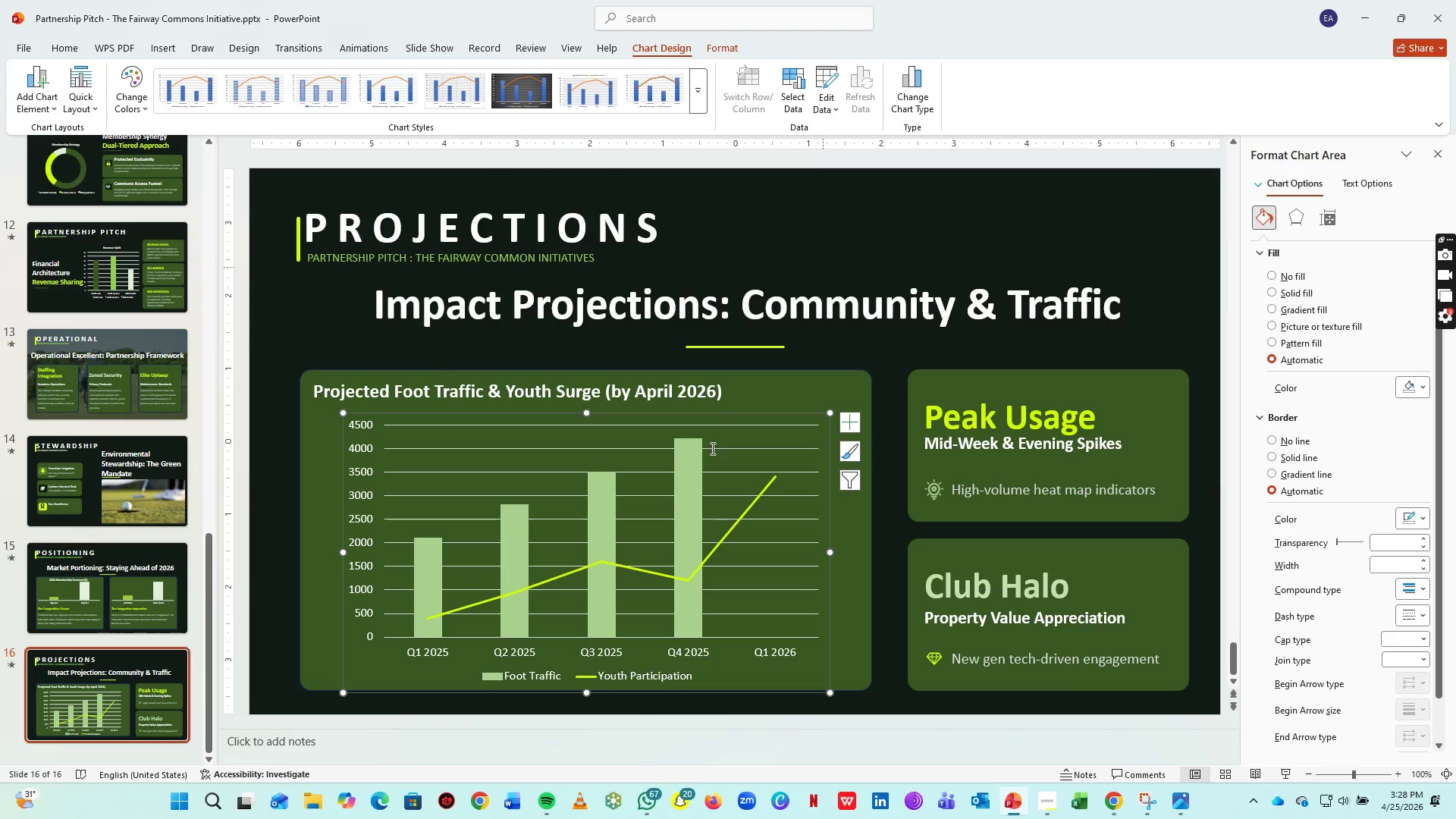 
mouse_move([703, 529])
 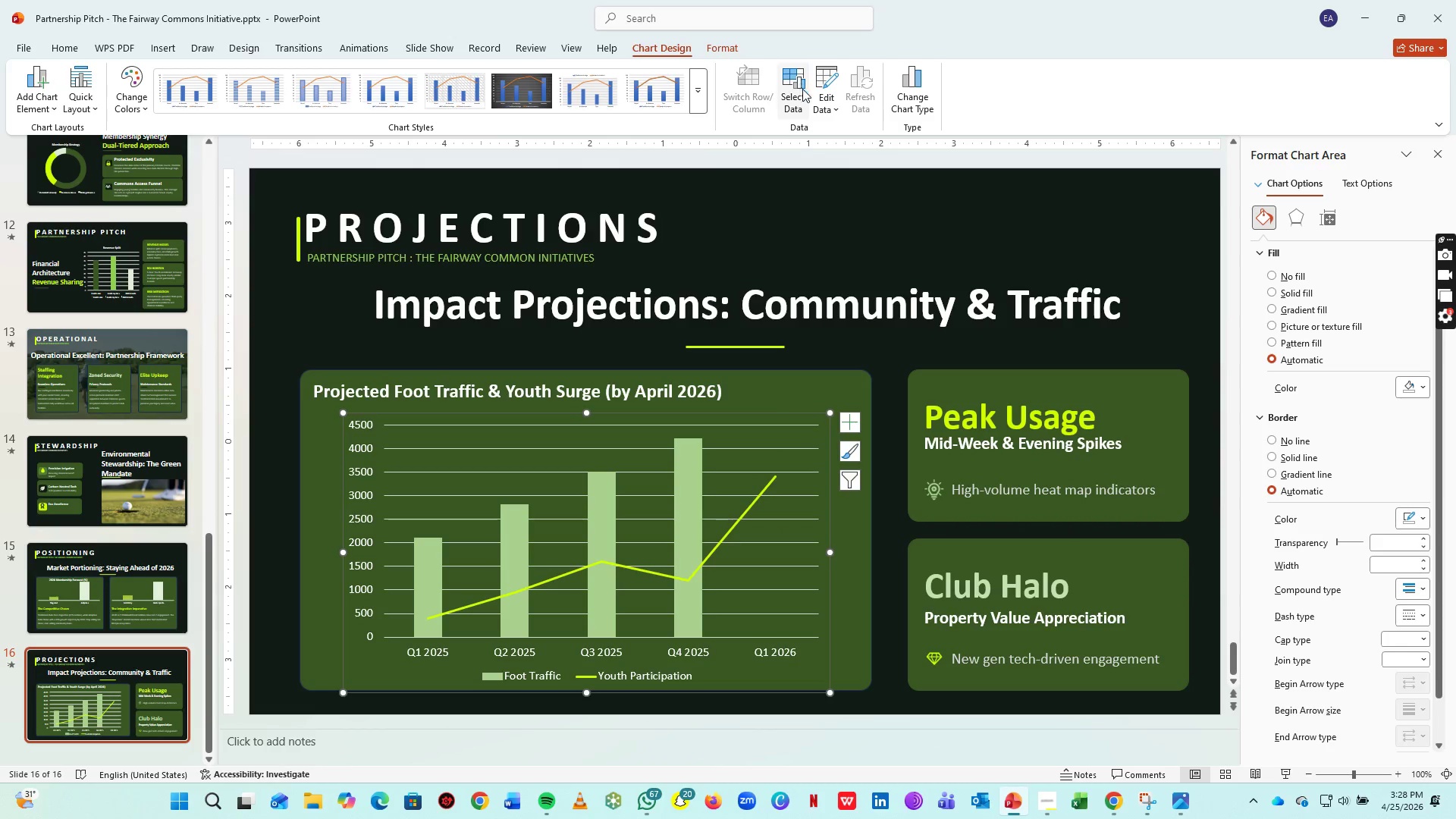 
left_click([782, 560])
 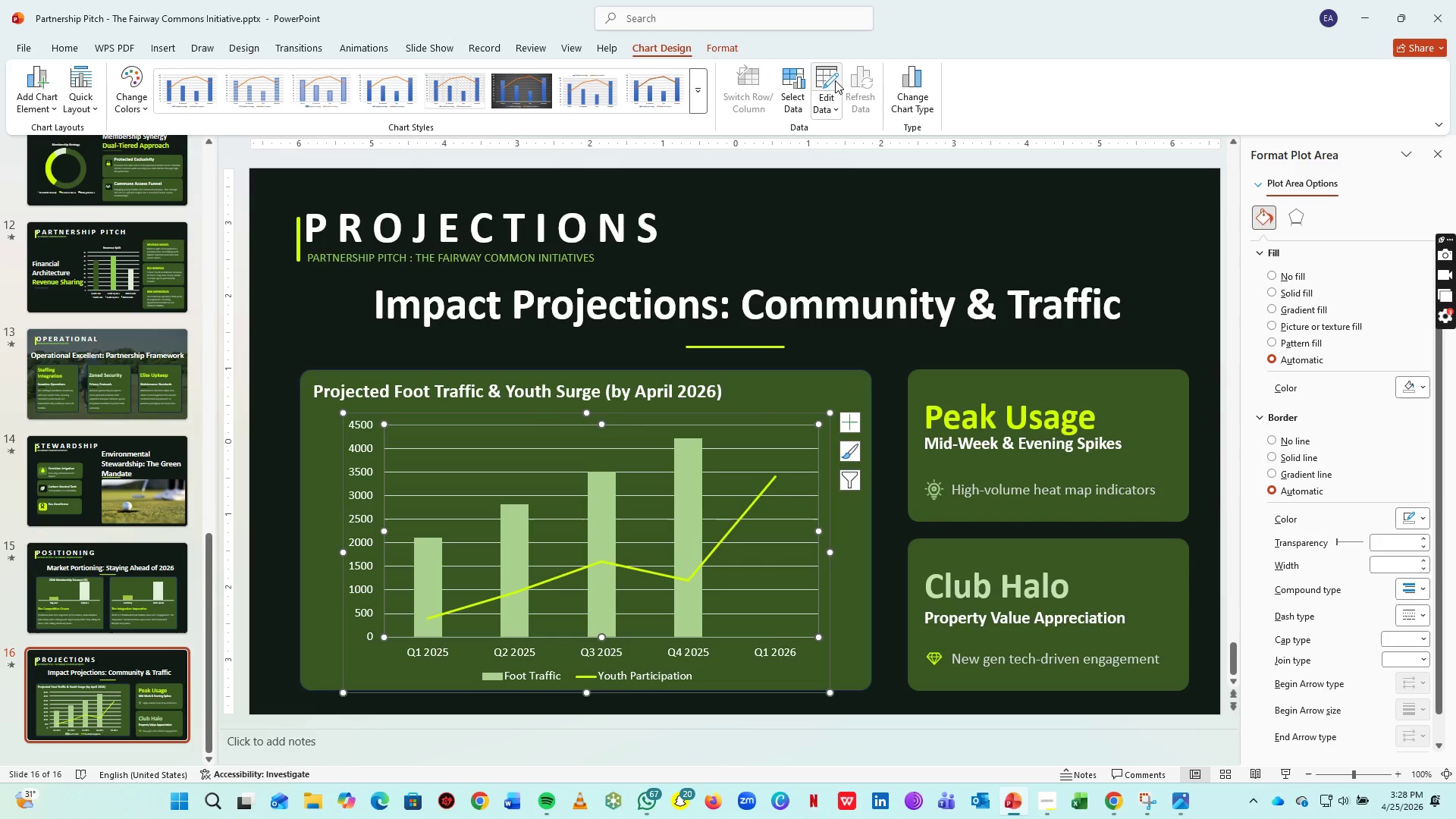 
left_click([829, 82])
 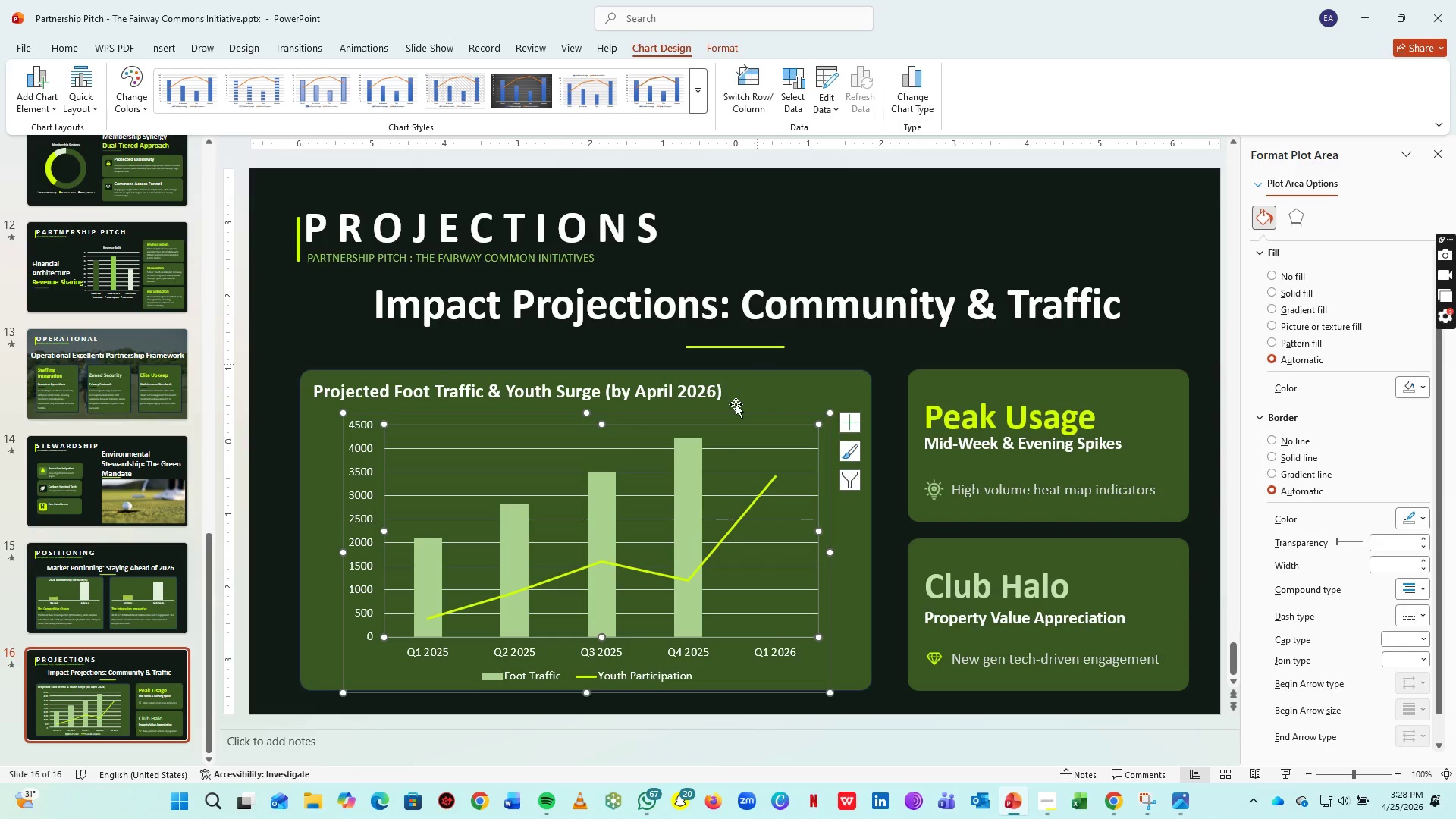 
scroll: coordinate [554, 354], scroll_direction: down, amount: 1.0
 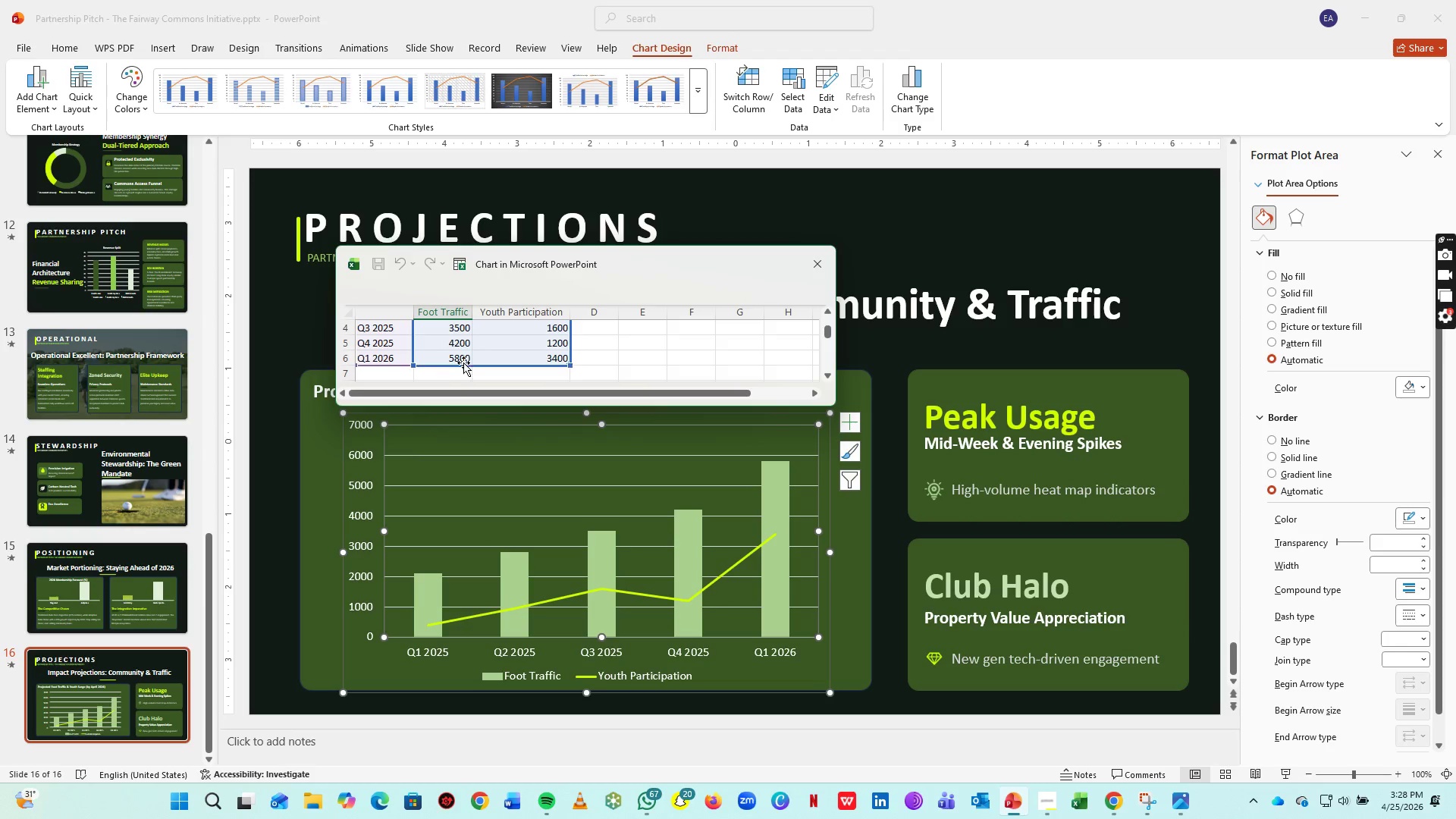 
left_click([463, 359])
 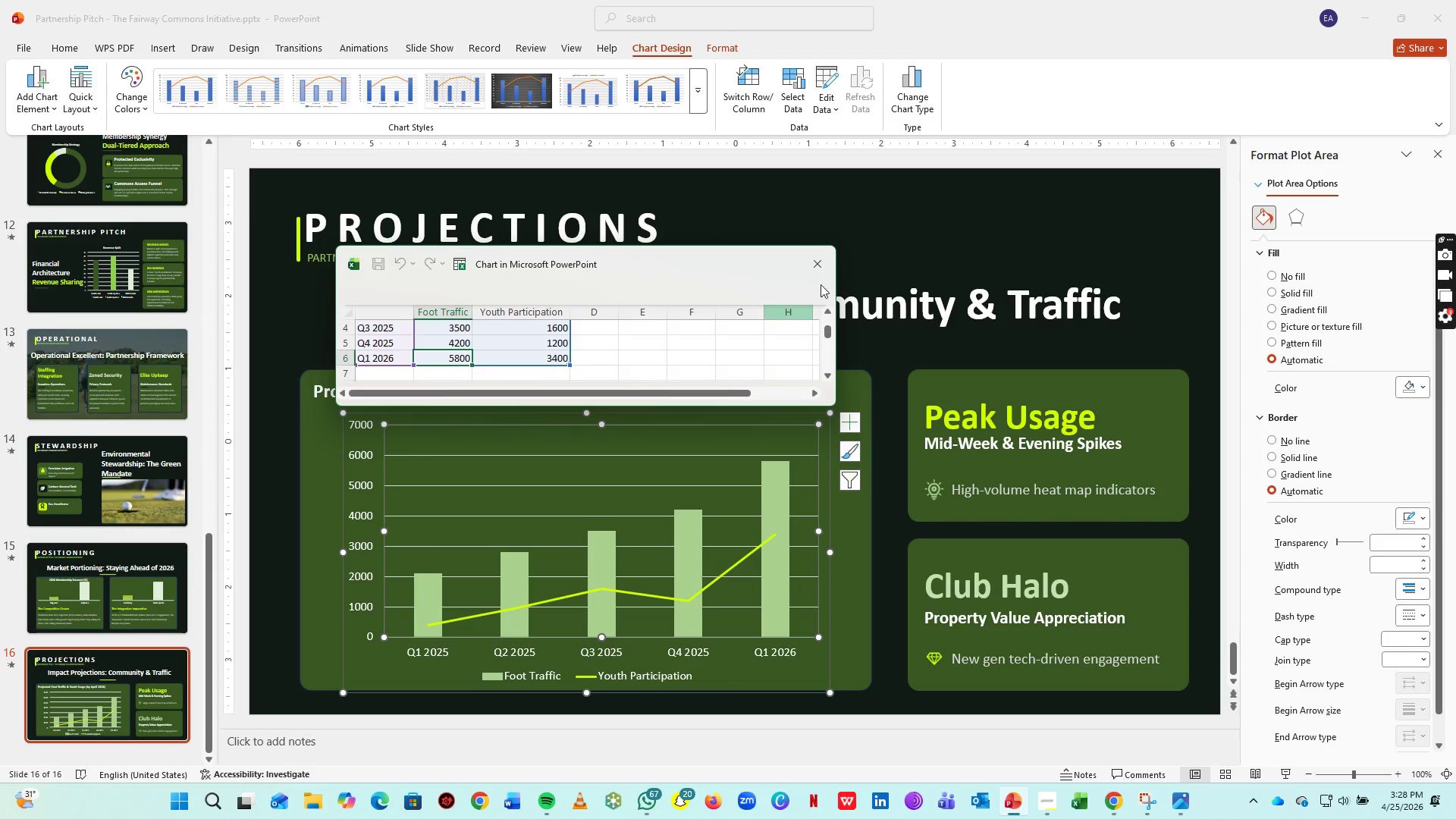 
left_click([833, 265])
 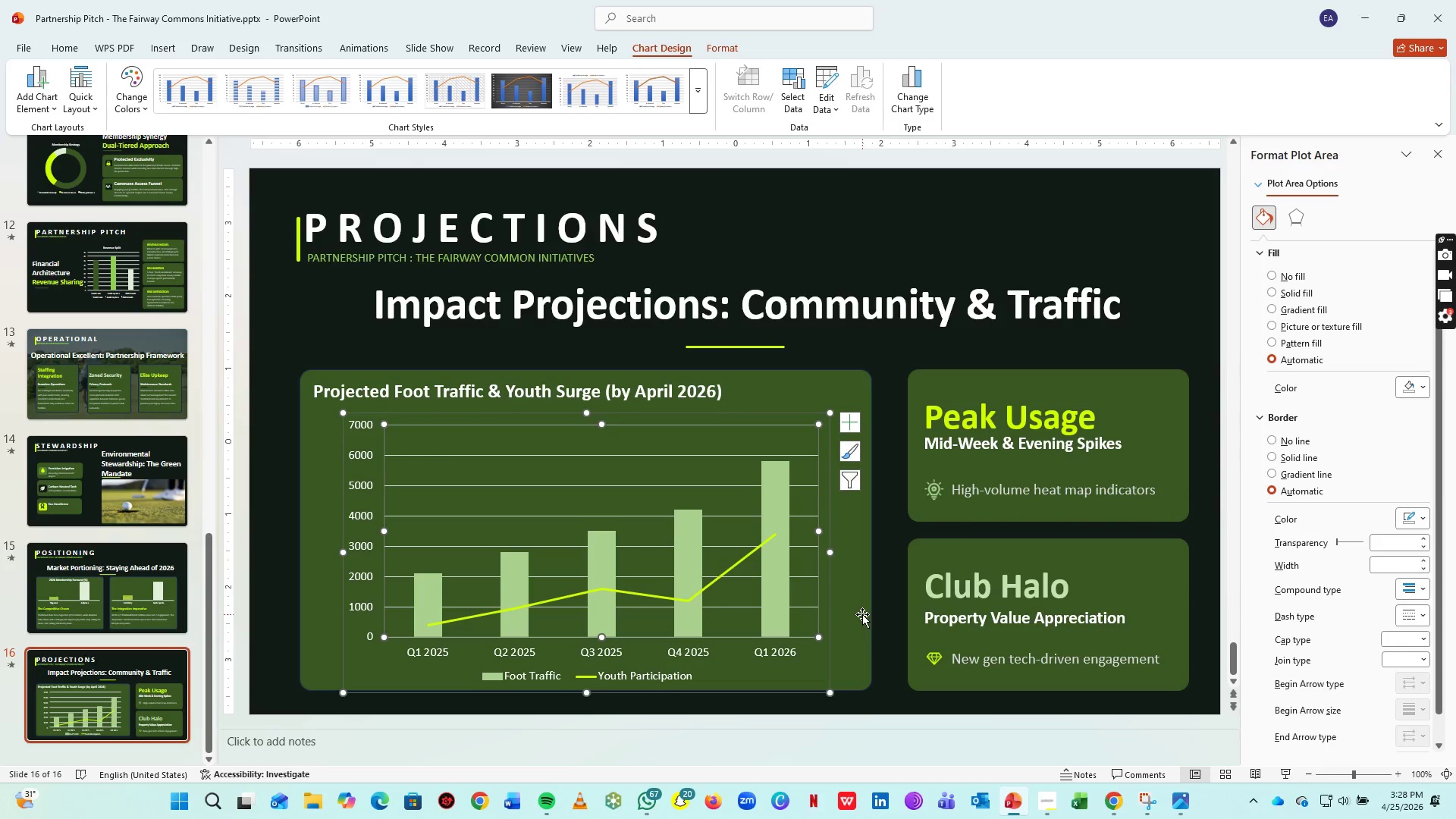 
left_click([862, 614])
 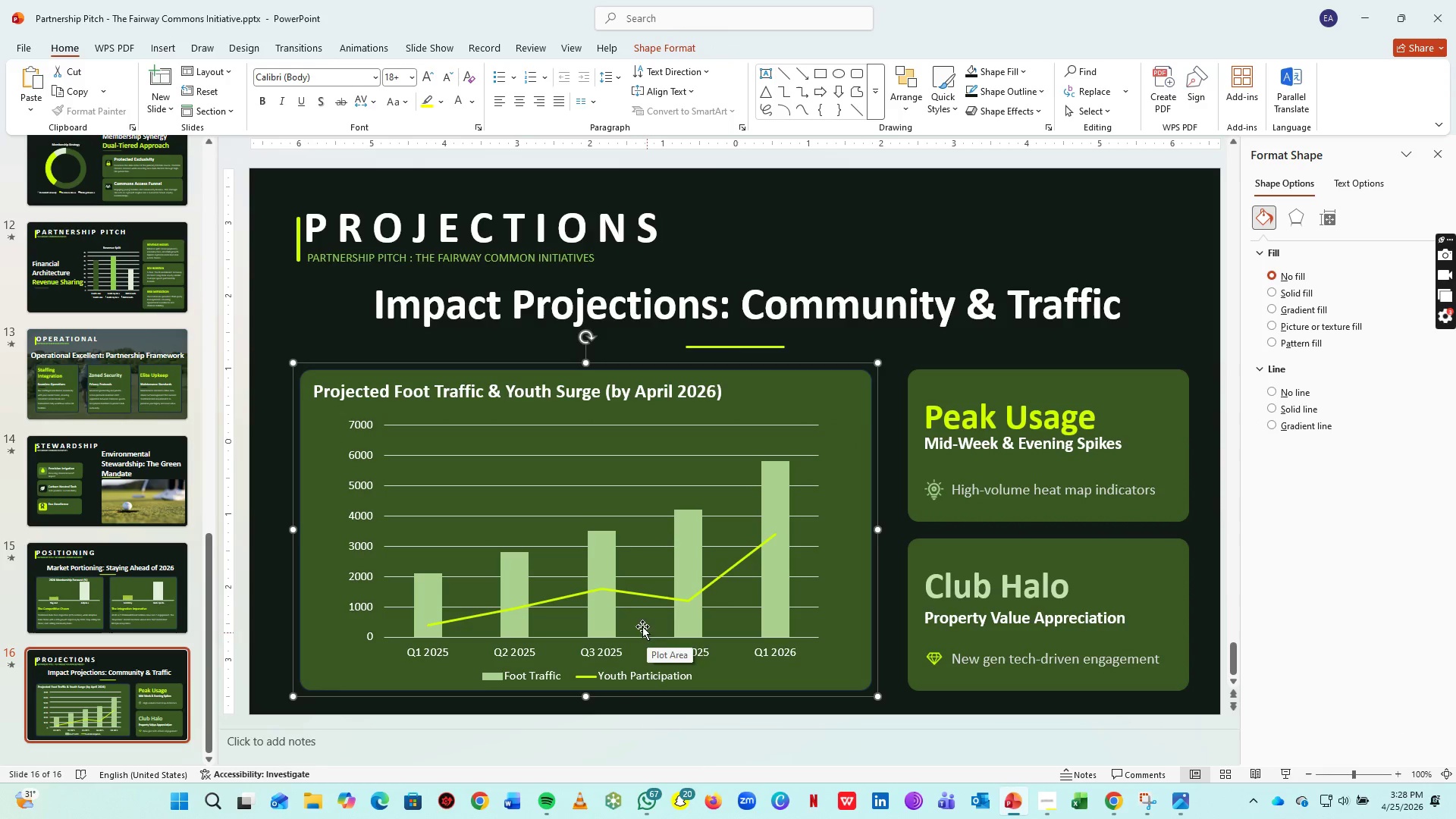 
left_click([679, 598])
 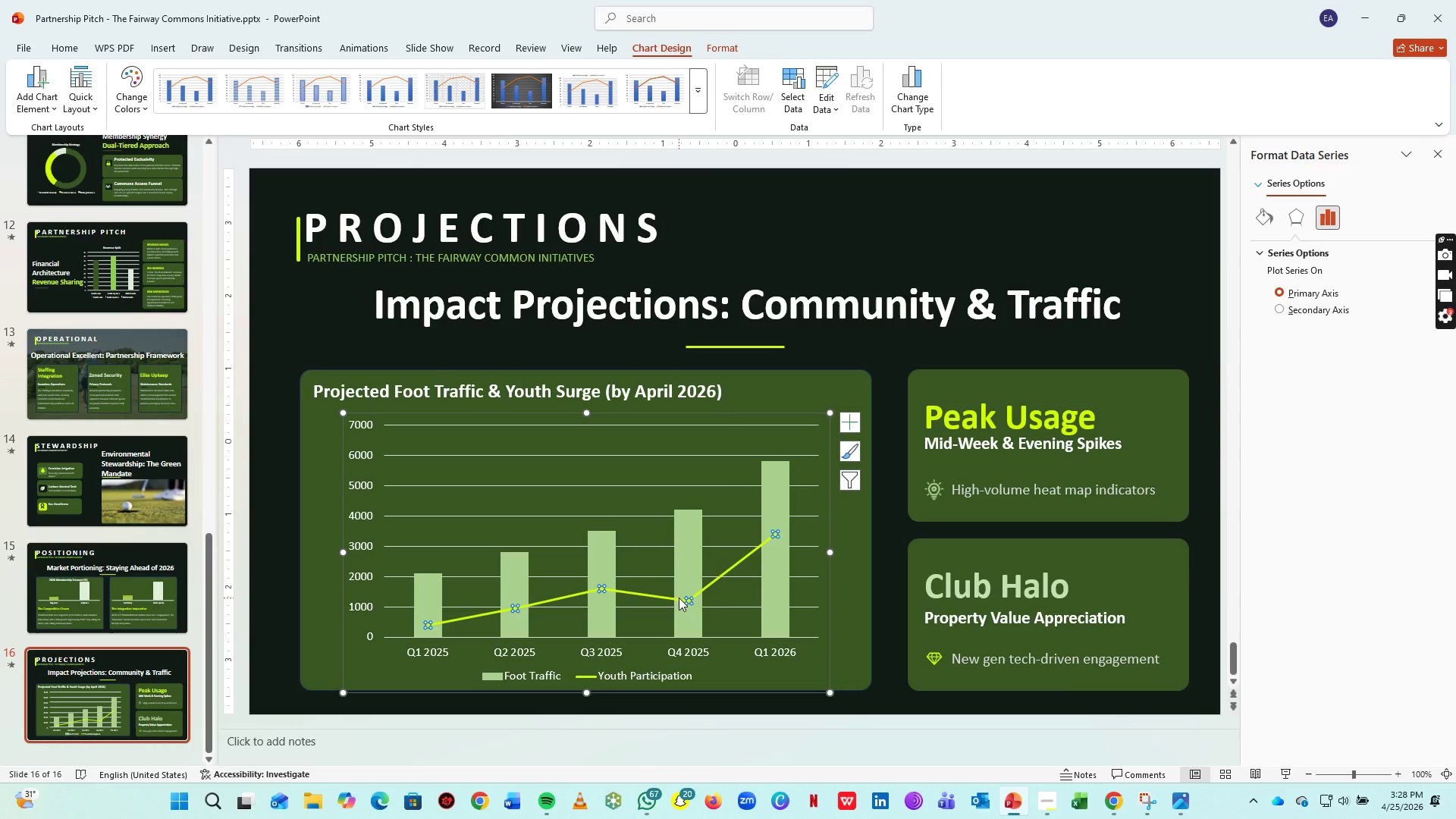 
left_click([679, 598])
 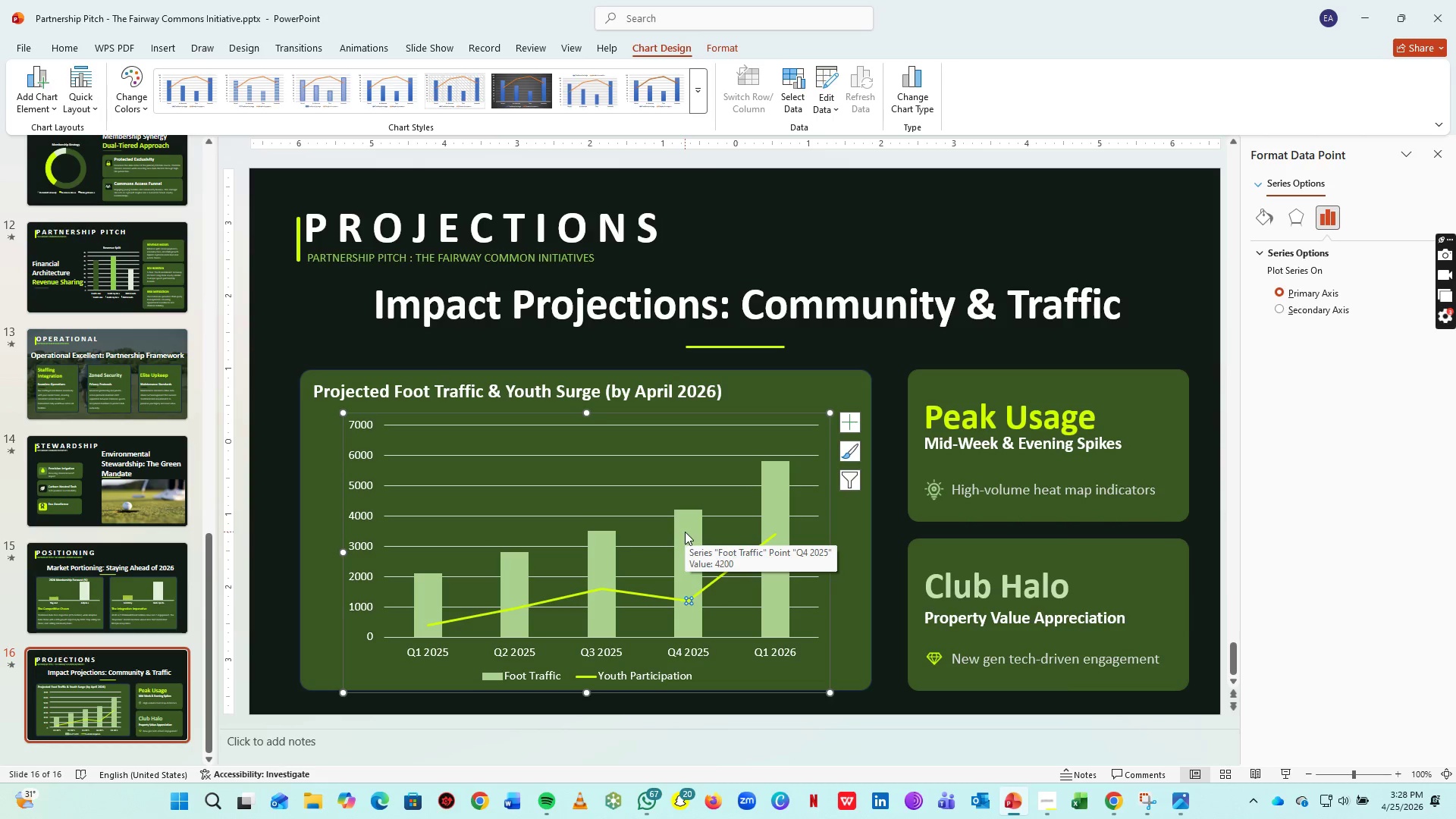 
left_click([685, 532])
 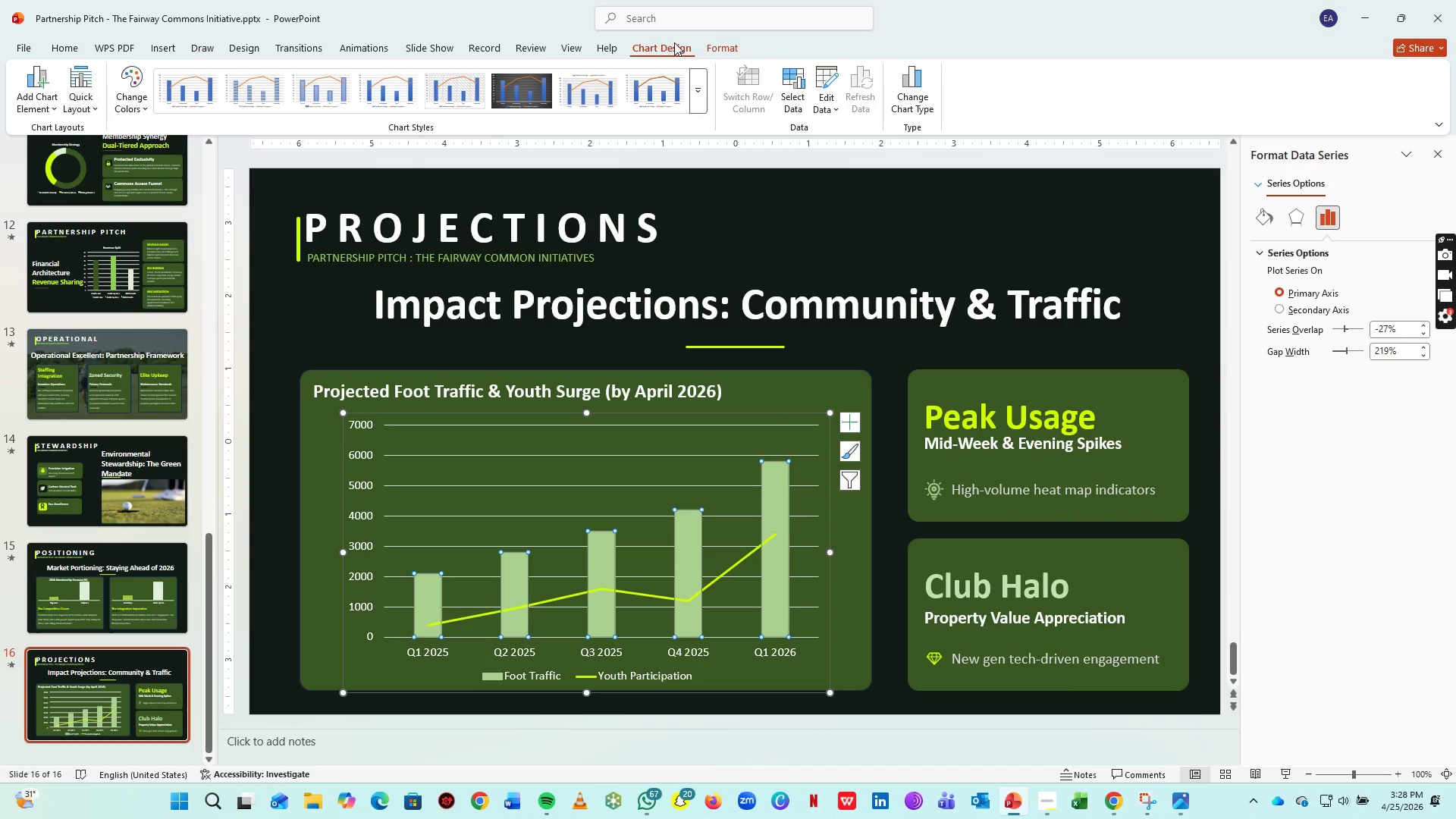 
left_click_drag(start_coordinate=[721, 49], to_coordinate=[623, 356])
 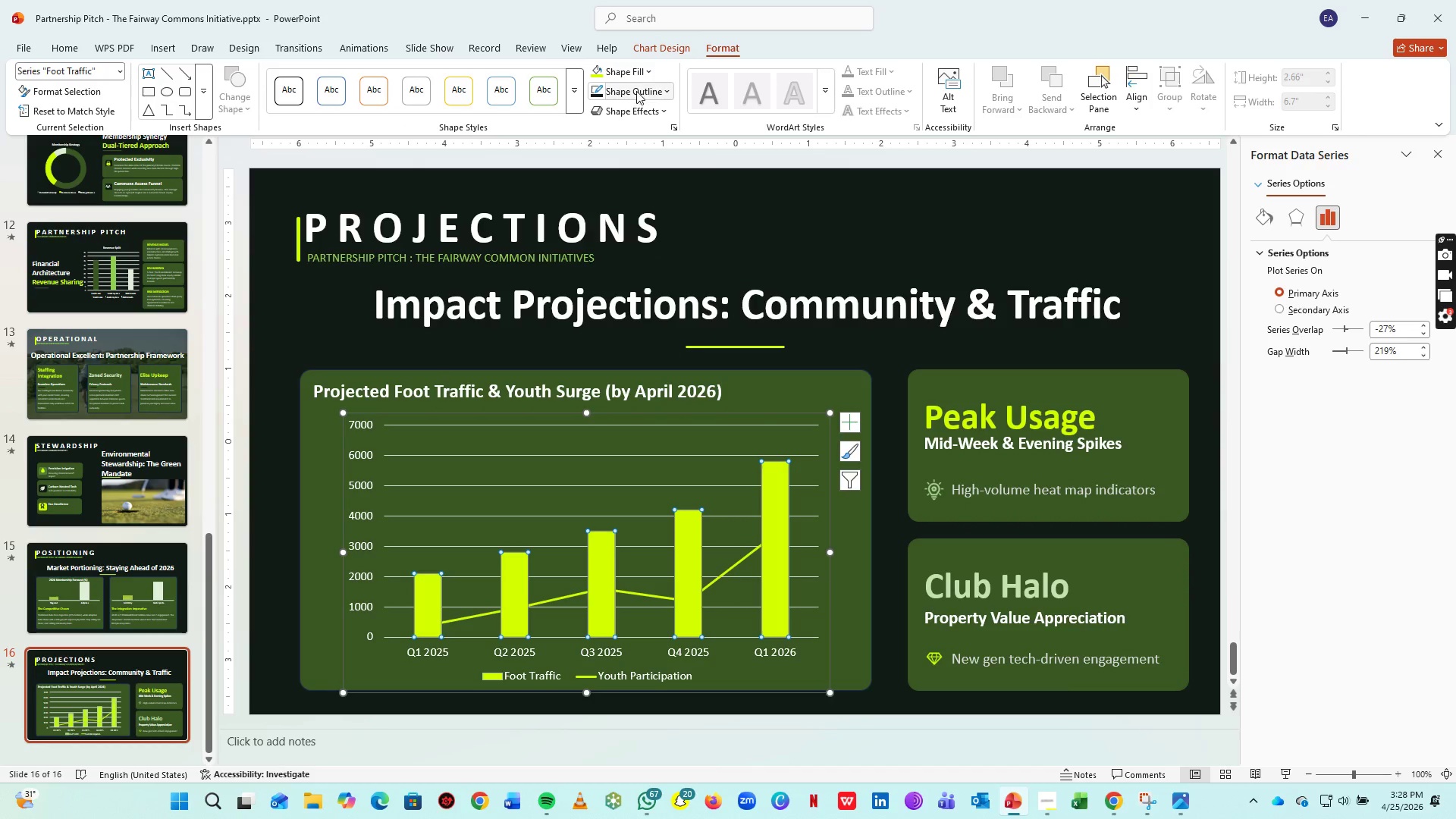 
left_click([623, 356])
 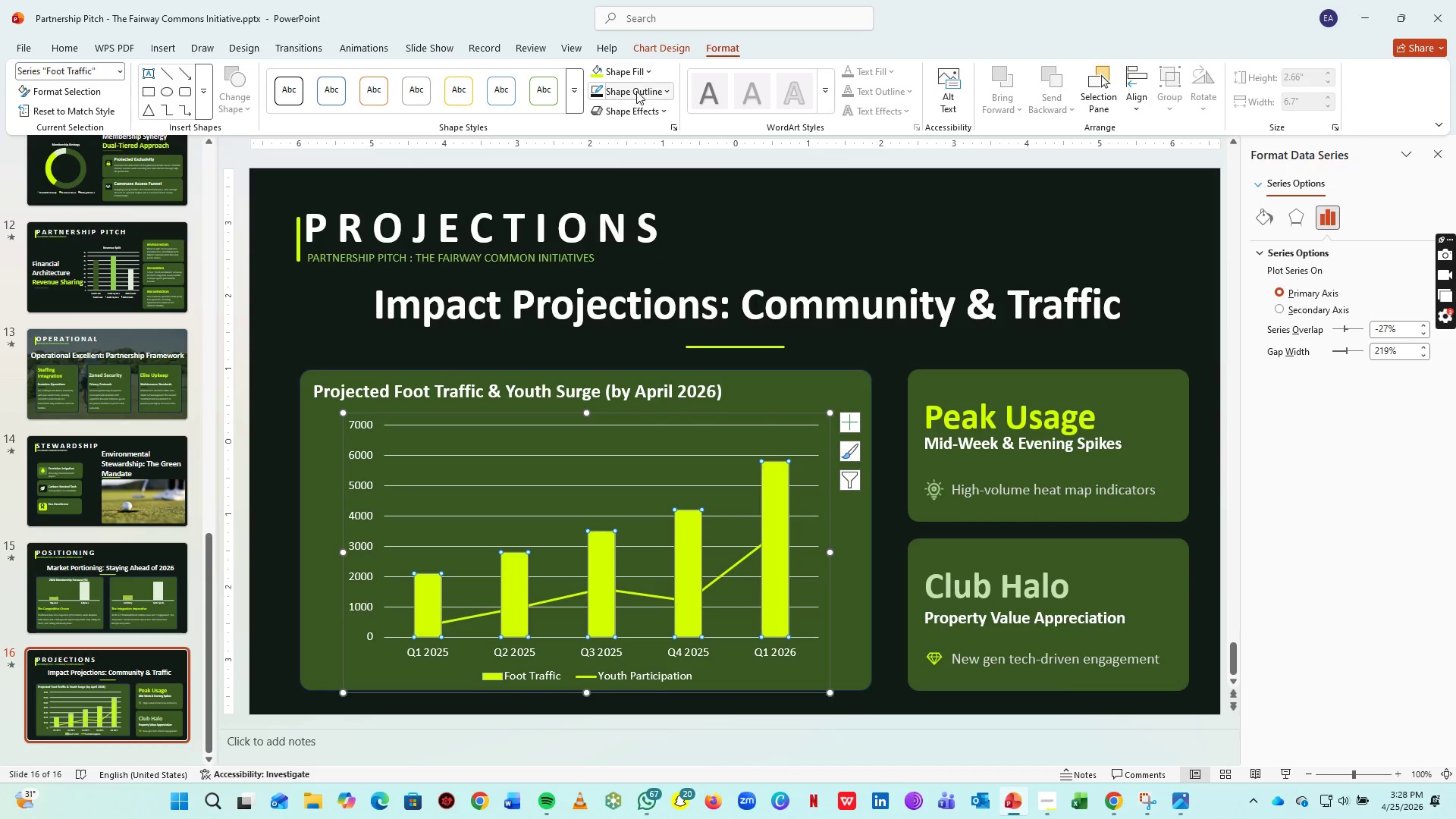 
left_click([636, 91])
 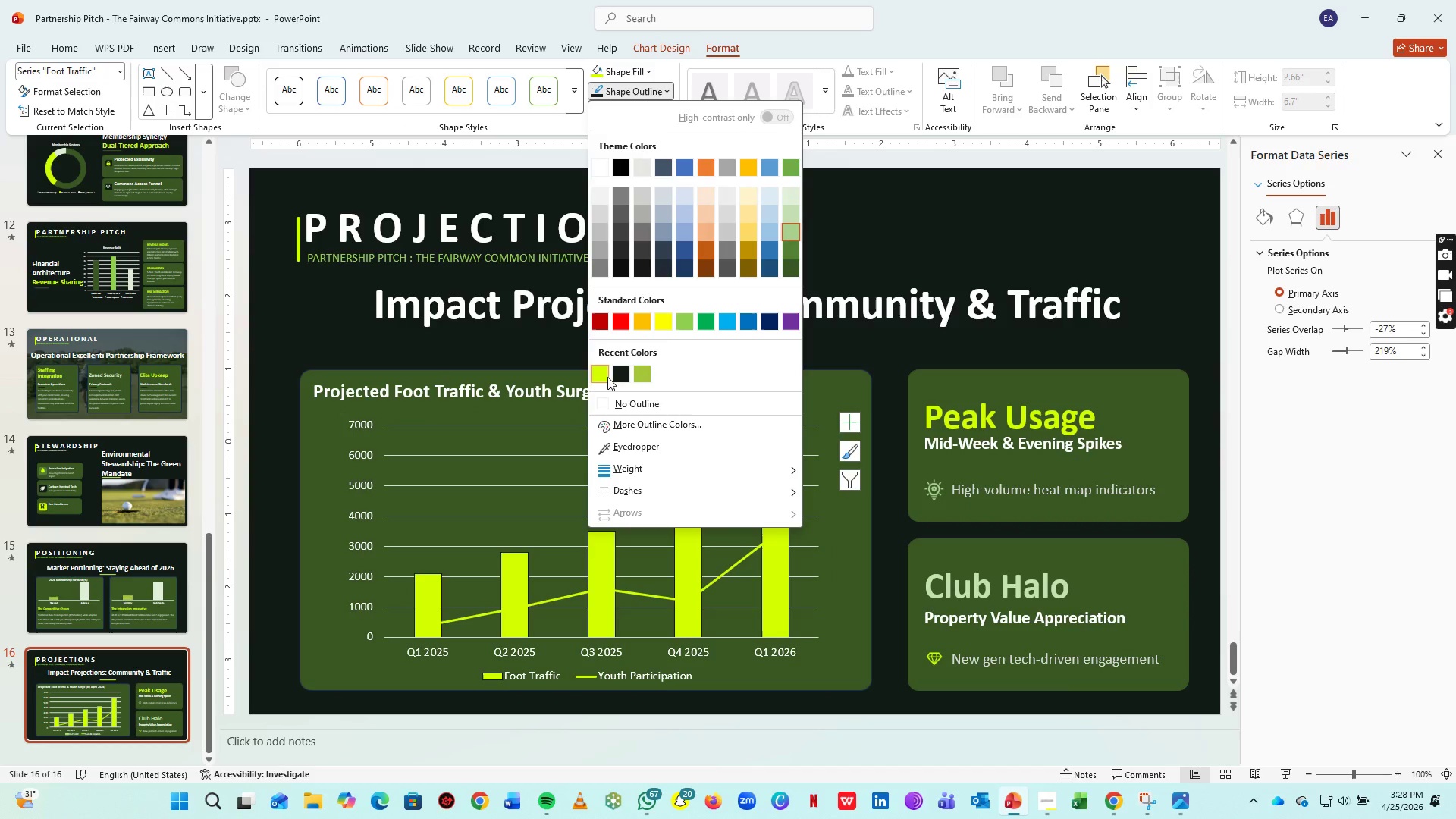 
left_click([606, 377])
 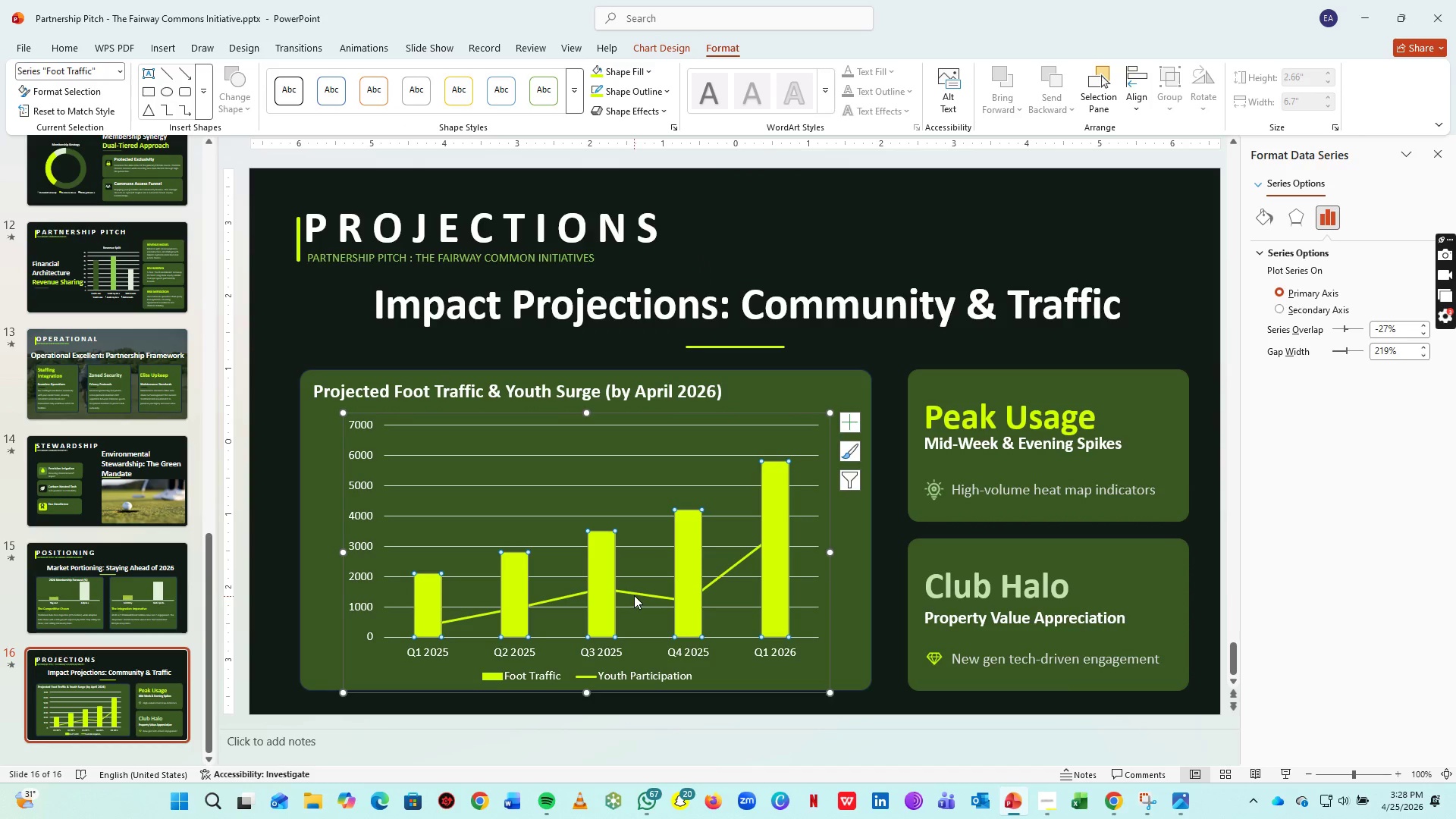 
left_click([634, 593])
 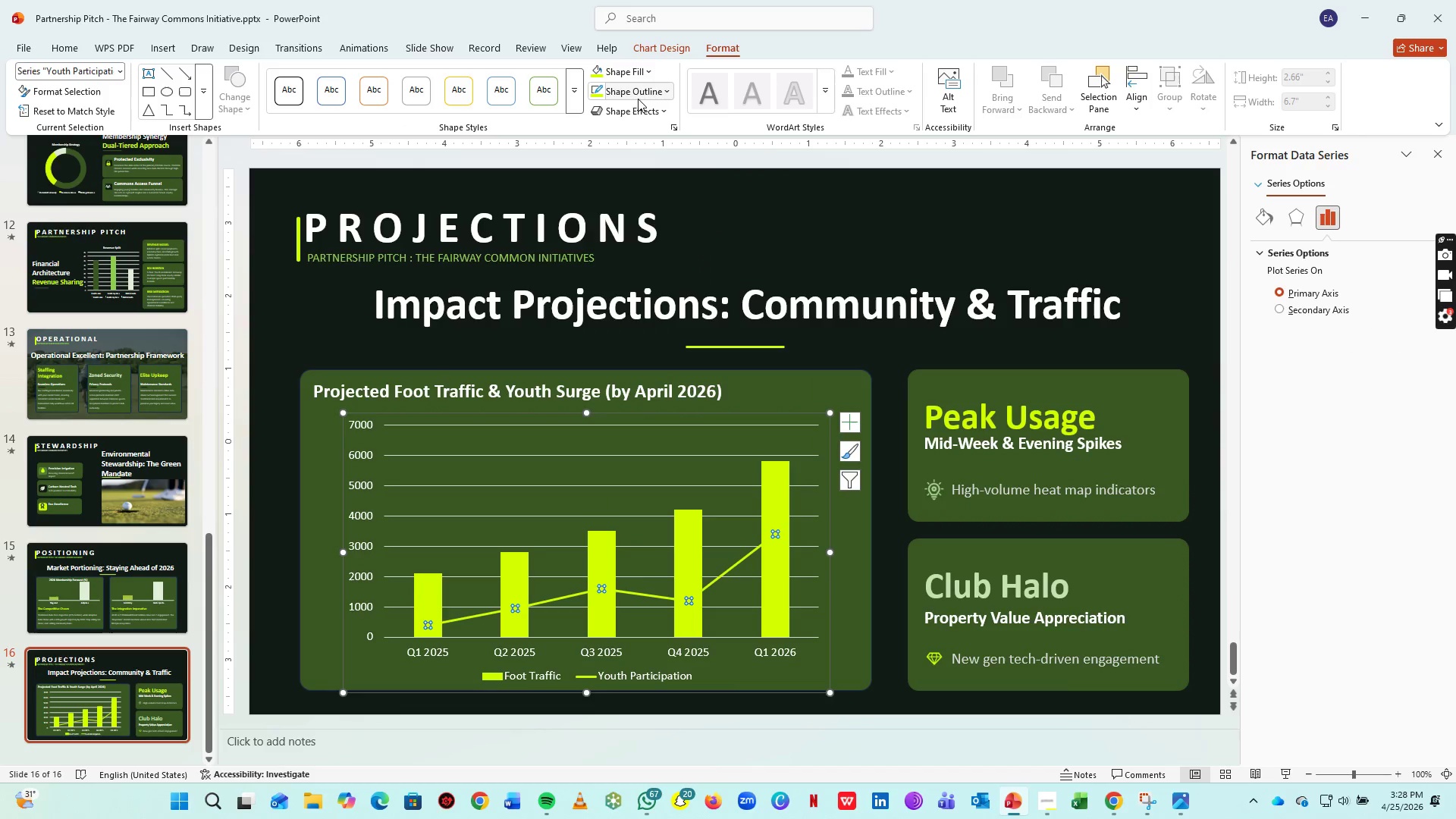 
left_click([638, 98])
 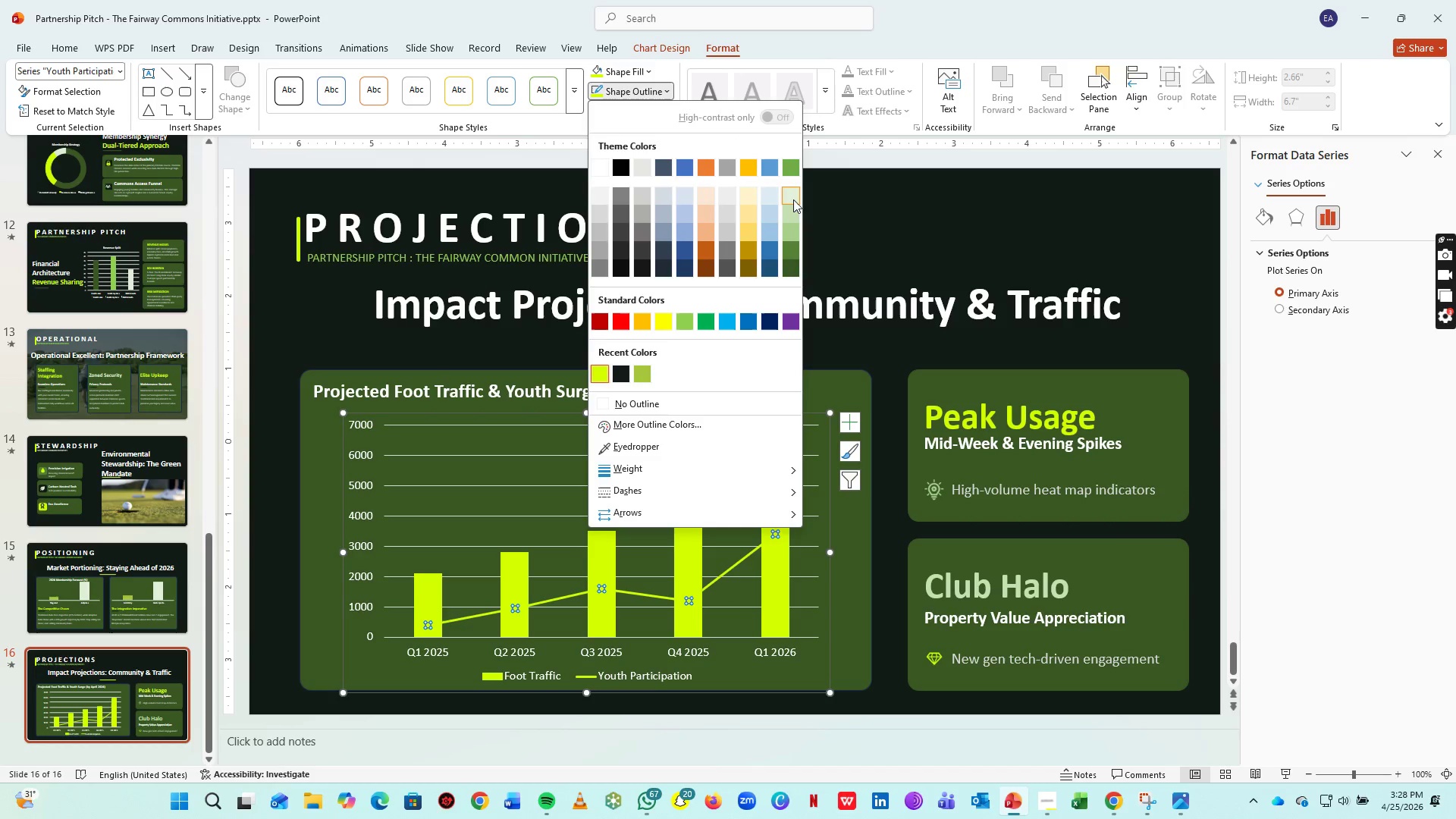 
left_click([795, 197])
 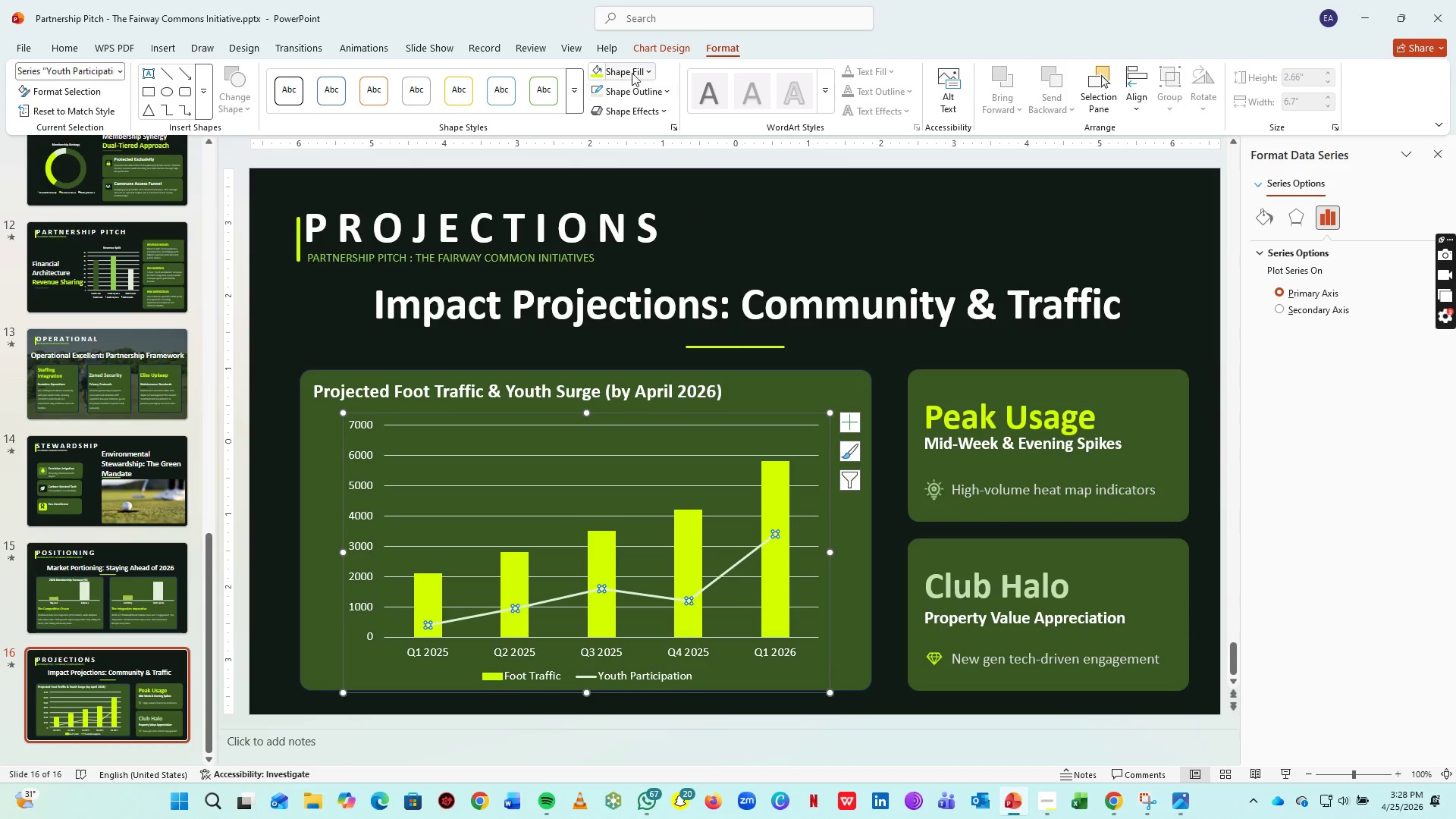 
left_click([632, 73])
 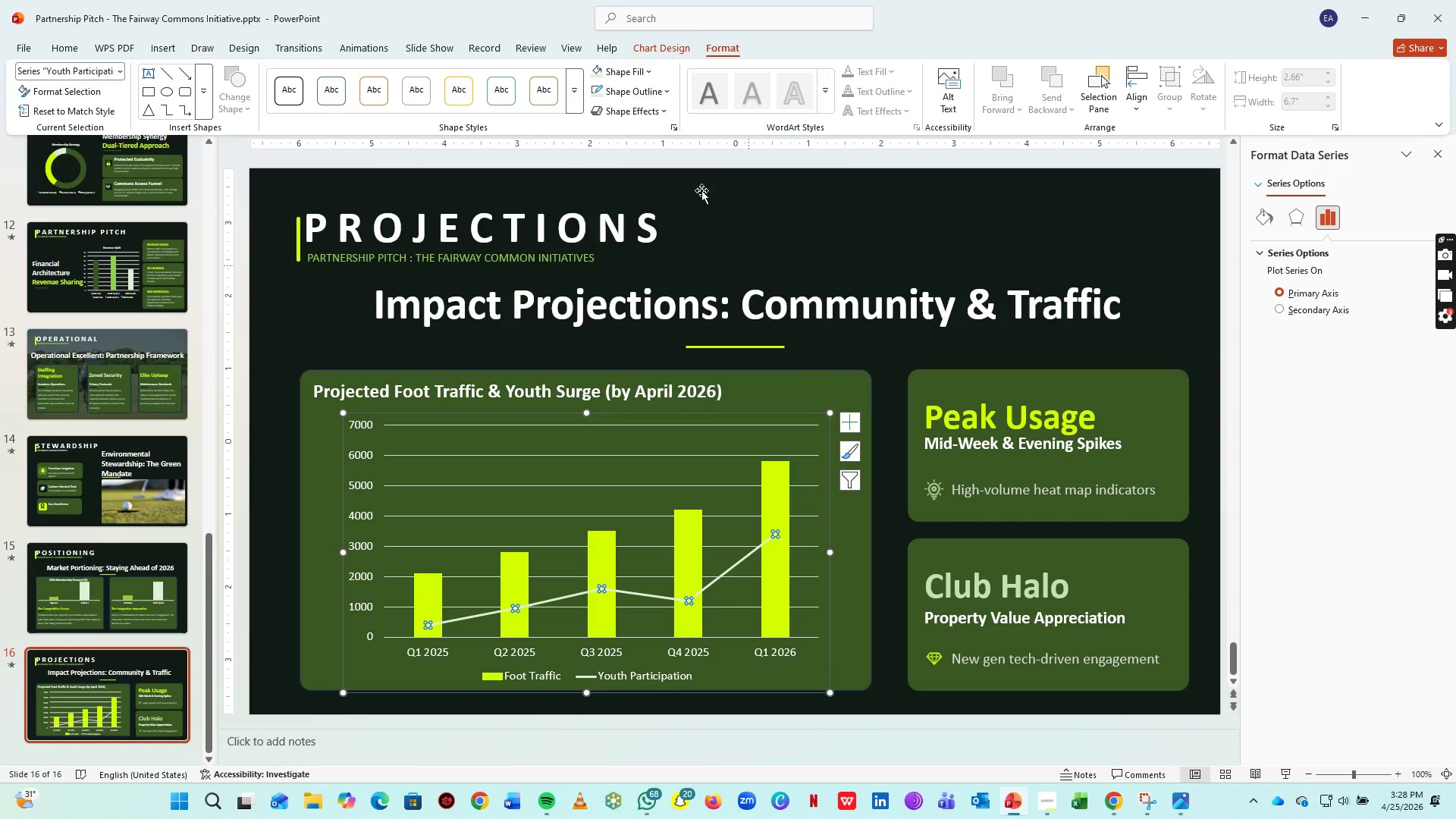 
left_click([630, 74])
 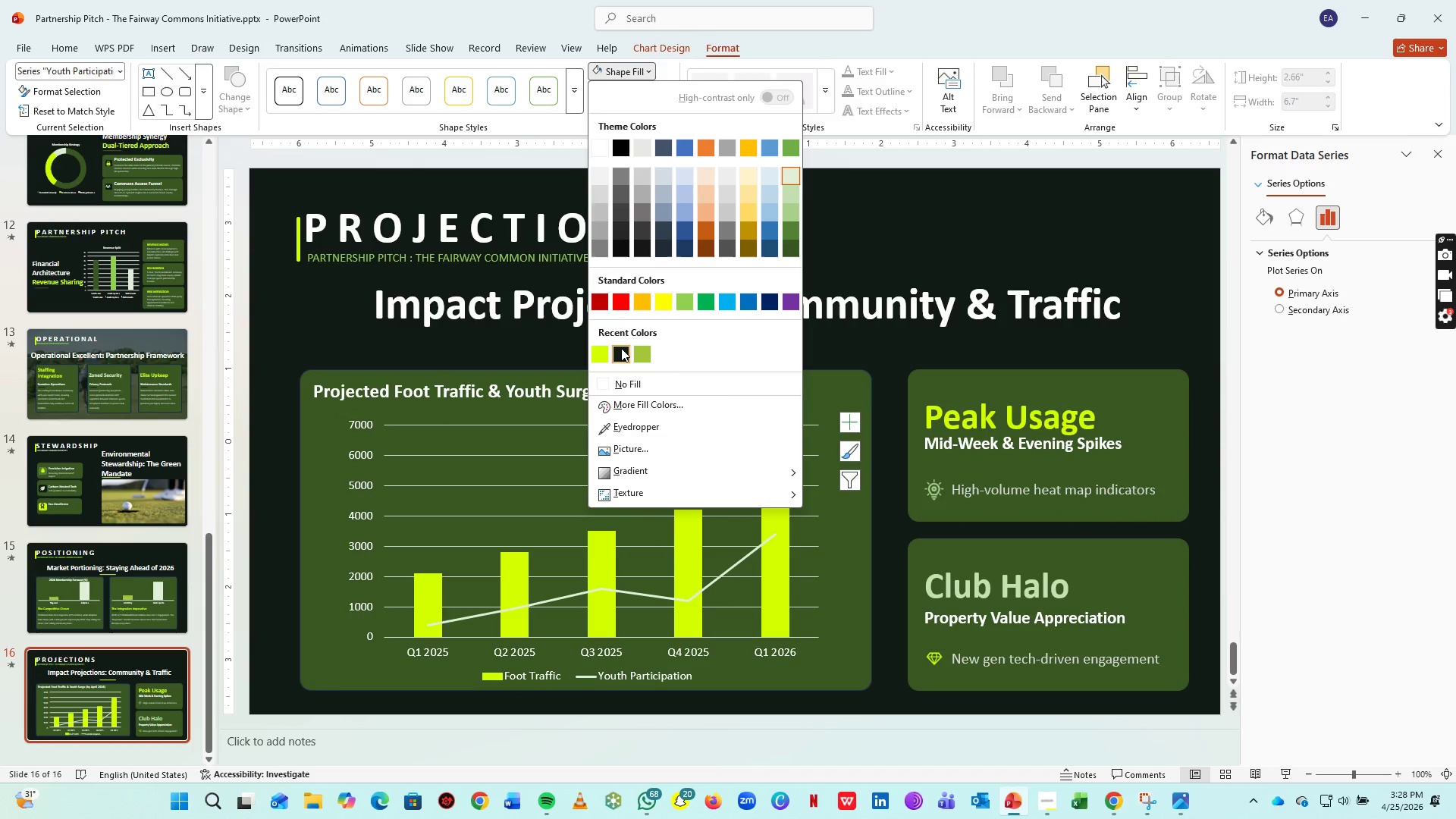 
left_click([621, 349])
 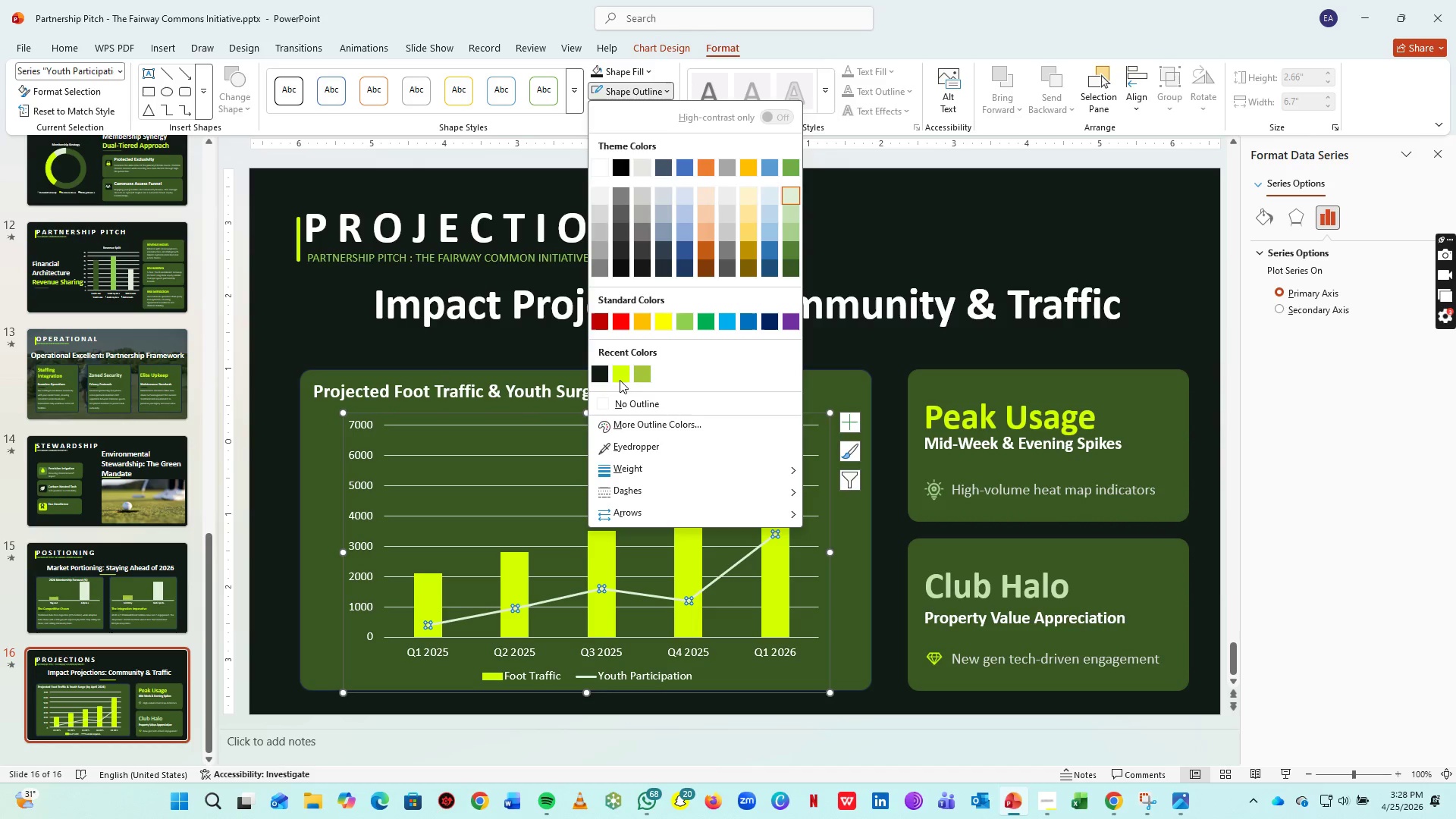 
left_click([600, 375])
 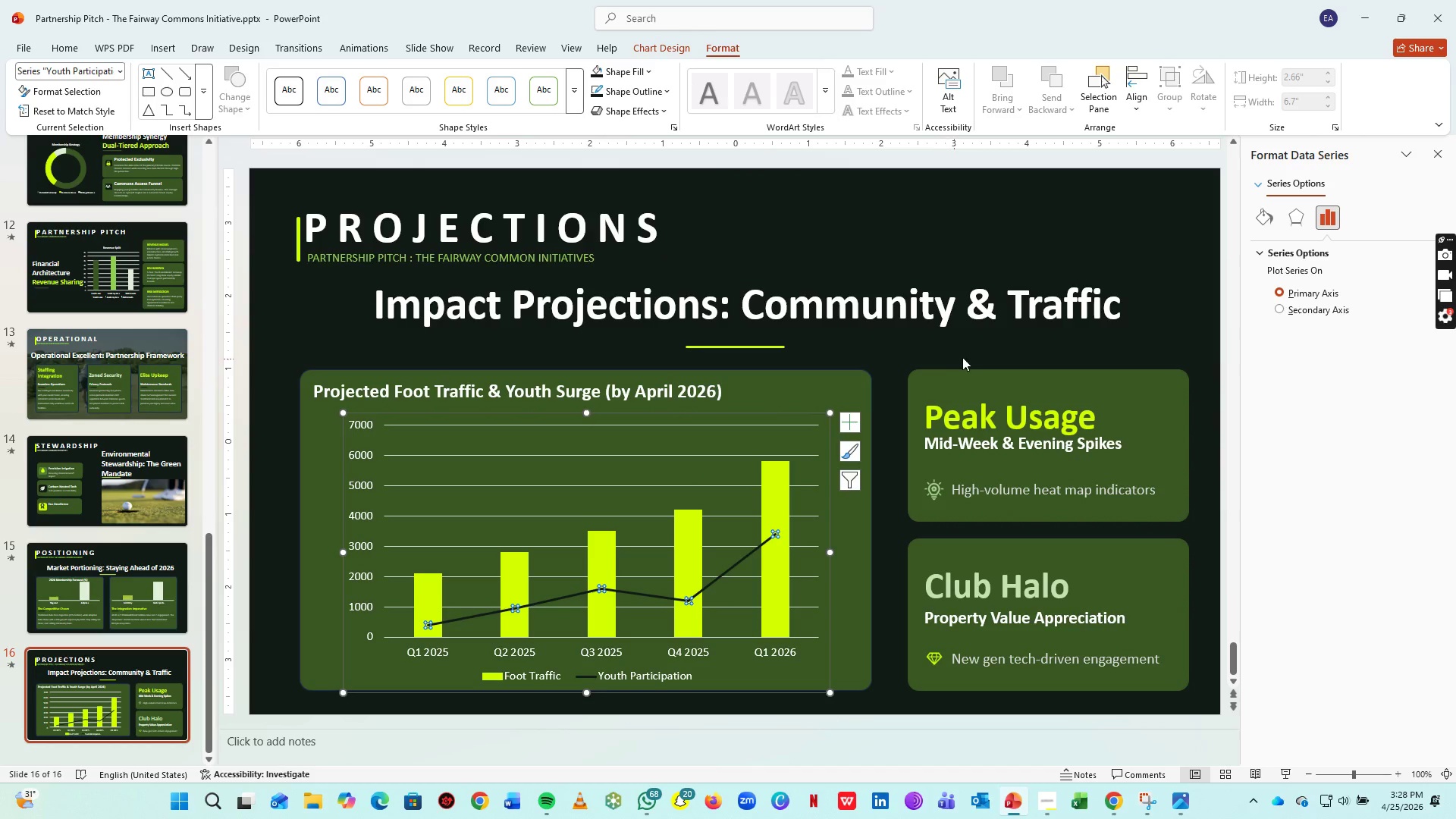 
left_click([964, 357])
 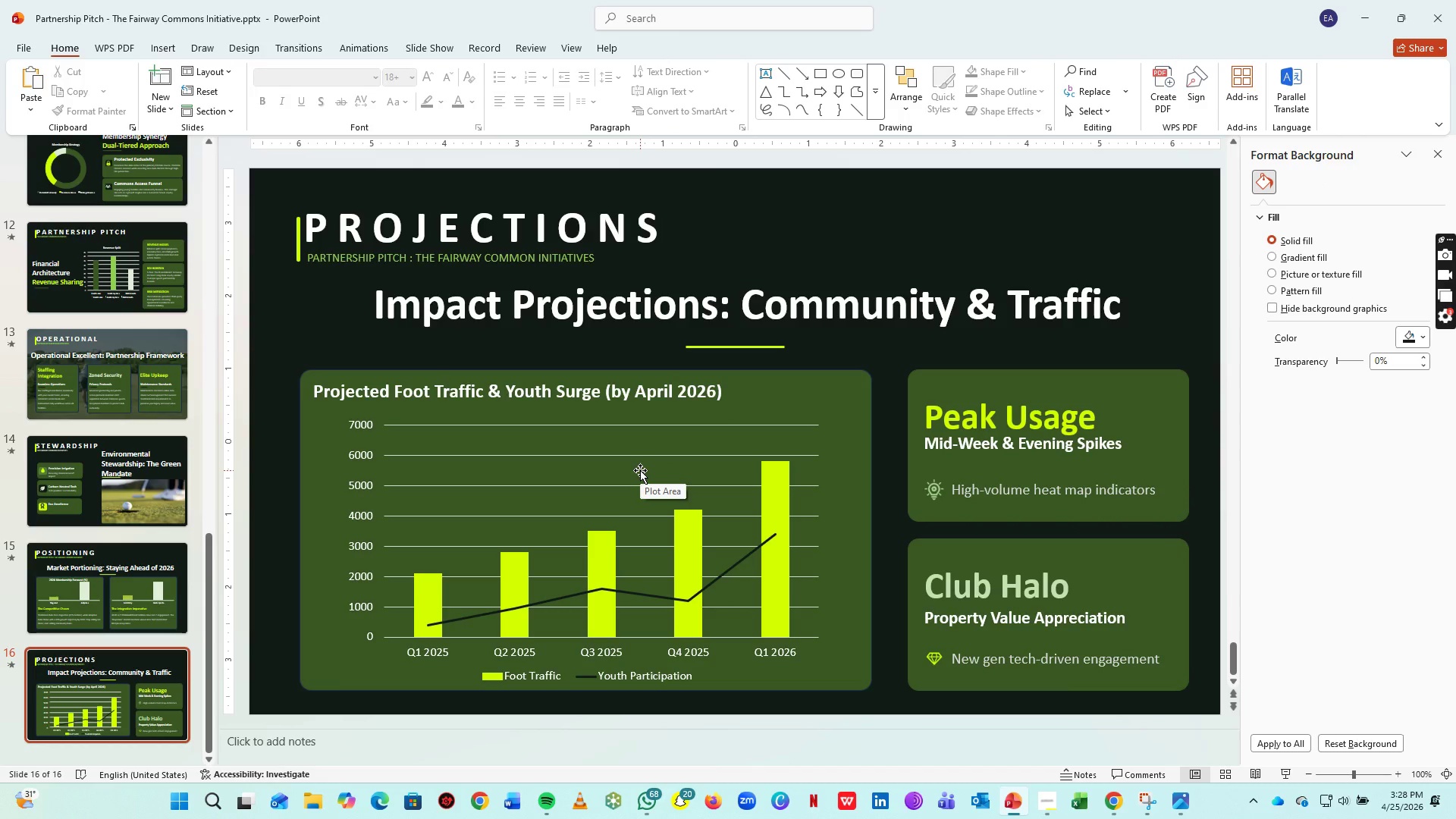 
wait(9.44)
 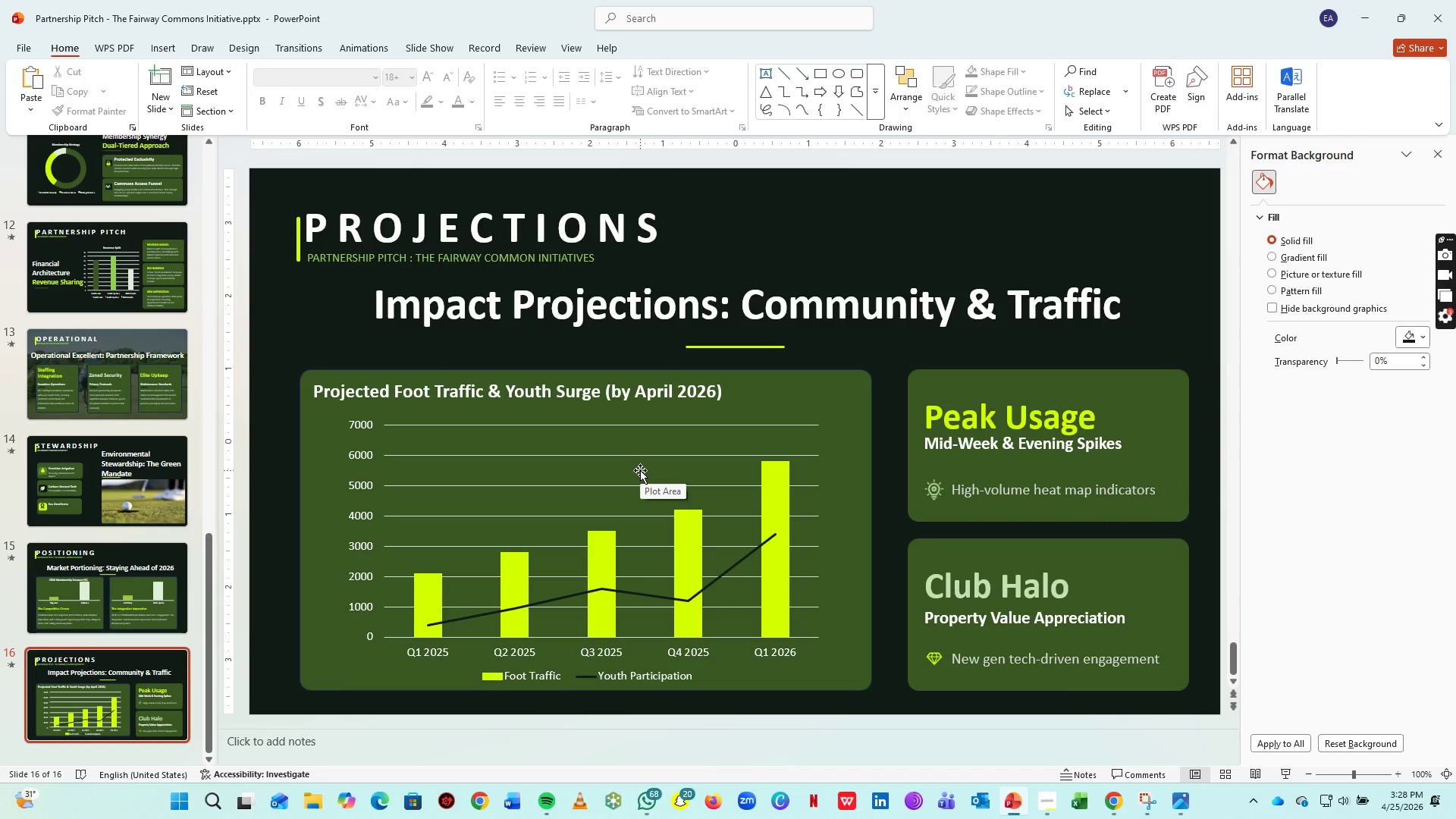 
key(Control+S)
 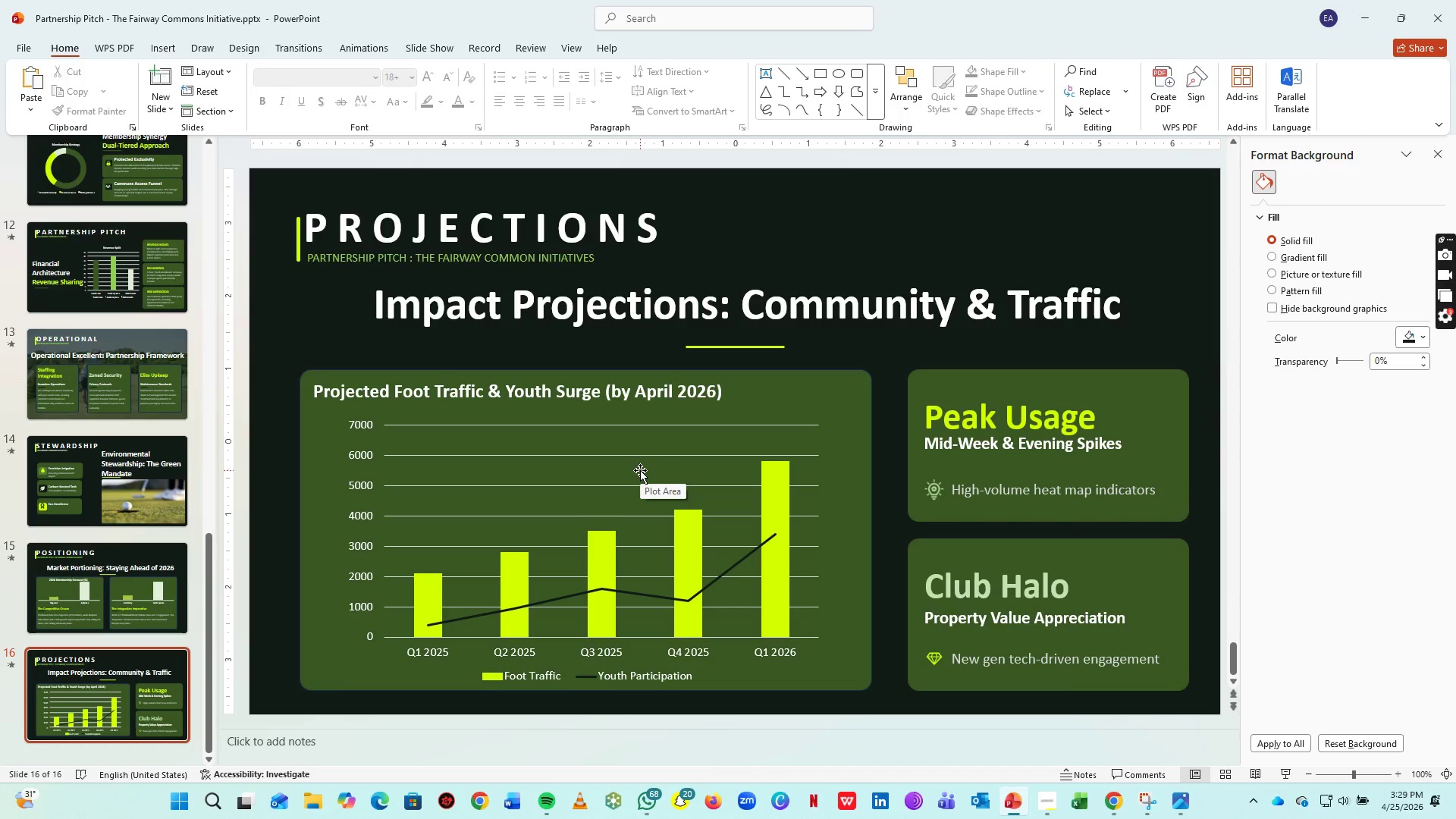 
wait(7.97)
 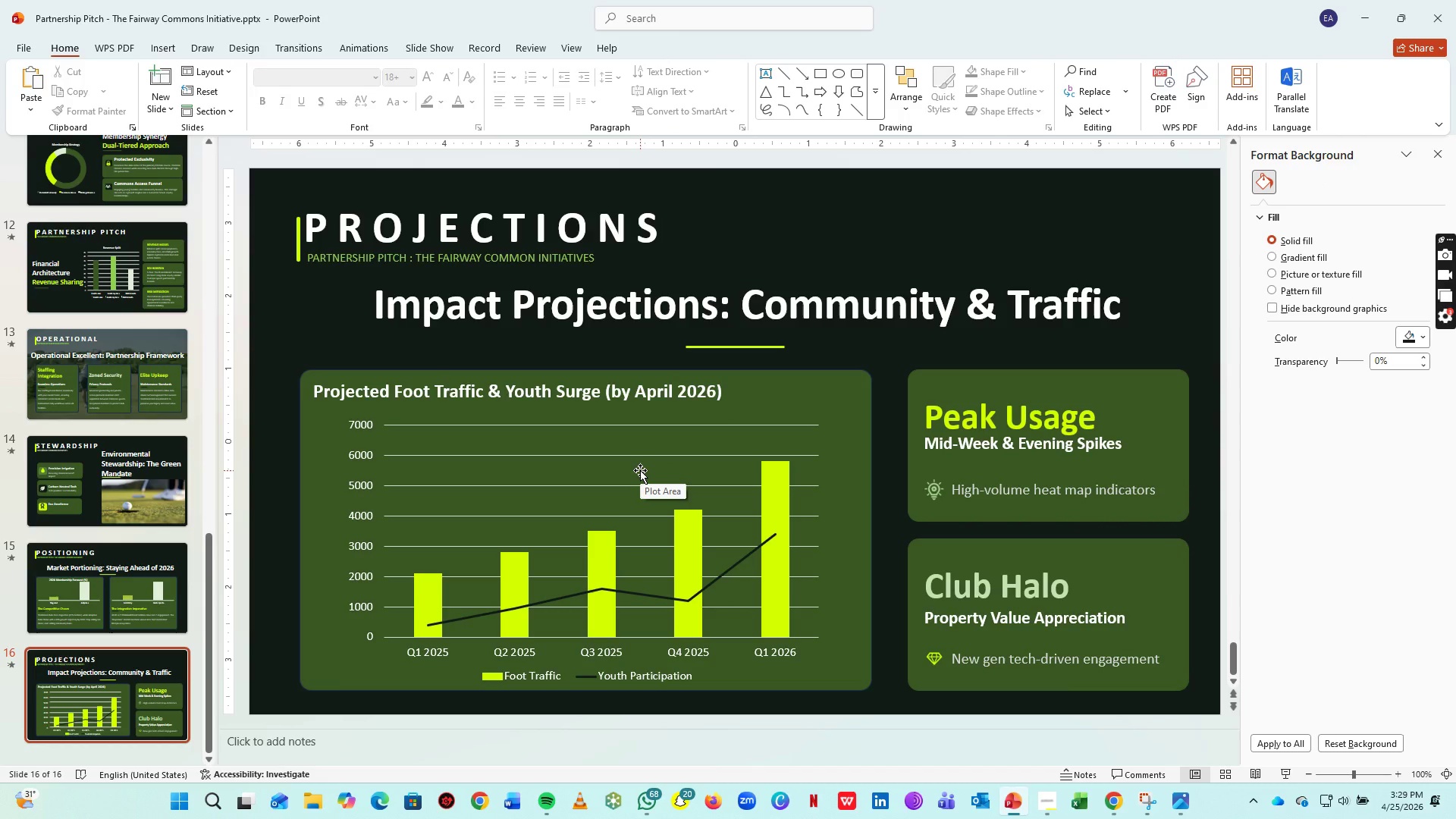 
scroll: coordinate [141, 352], scroll_direction: up, amount: 11.0
 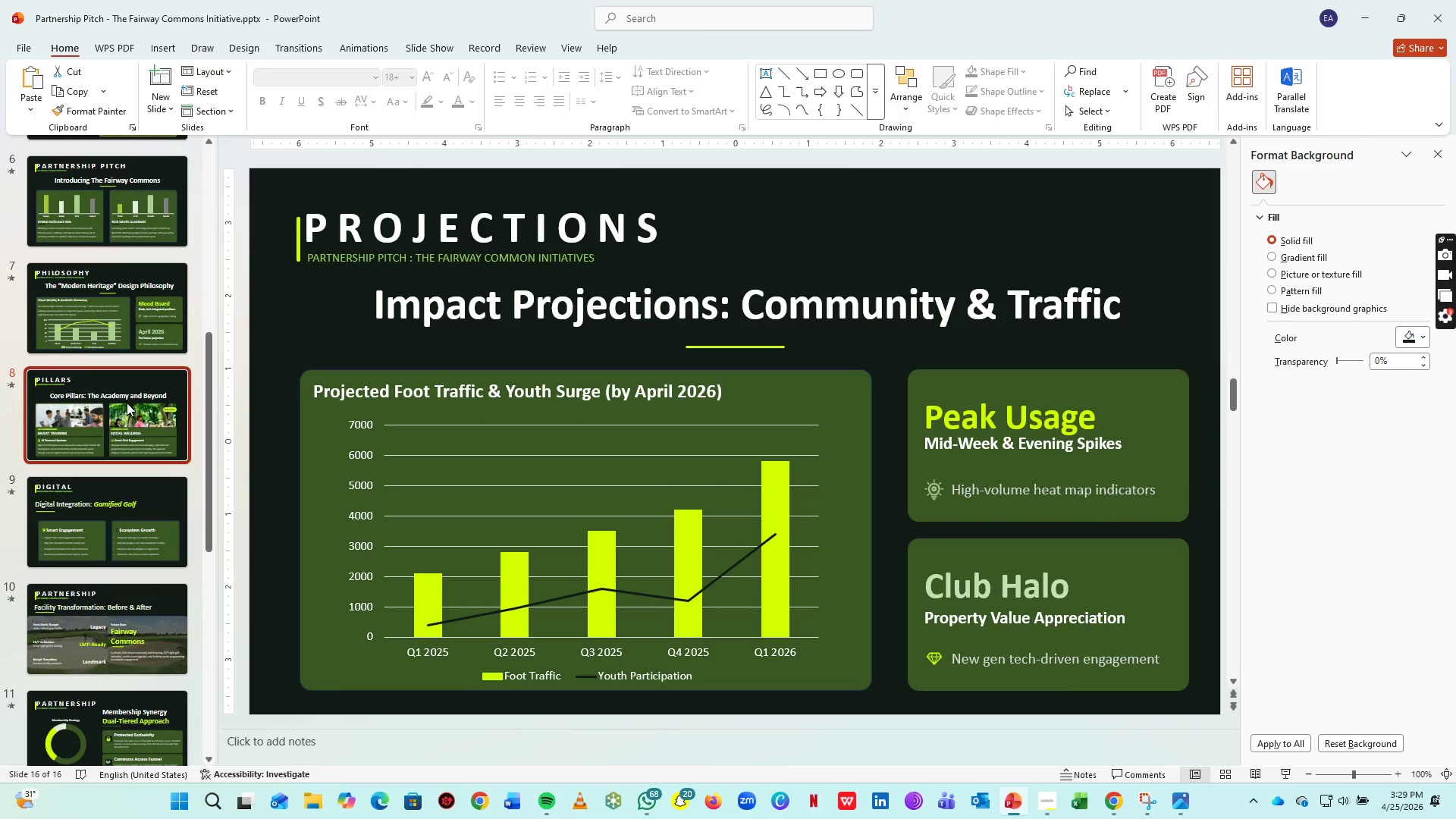 
key(Control+C)
 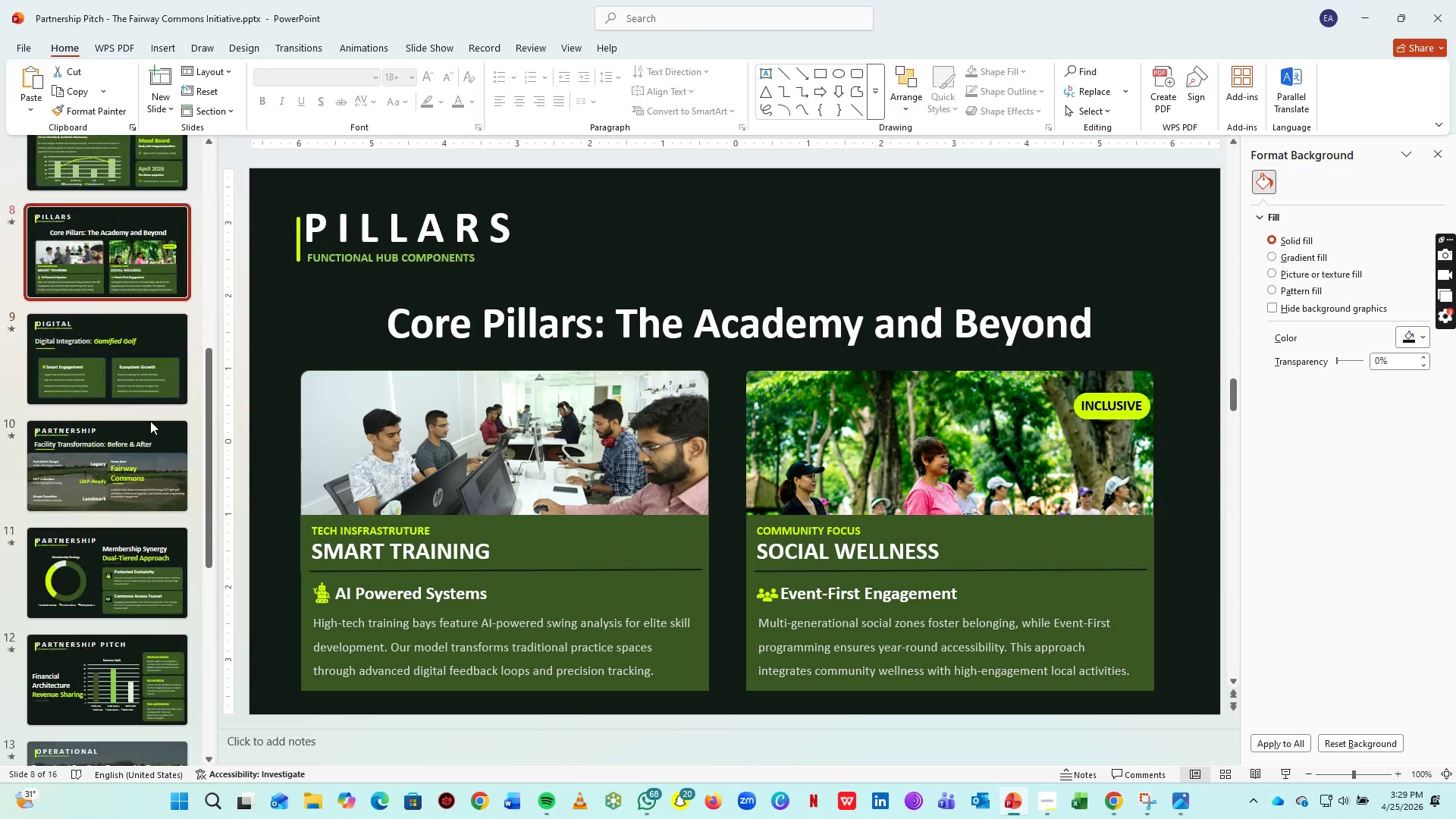 
scroll: coordinate [83, 734], scroll_direction: down, amount: 26.0
 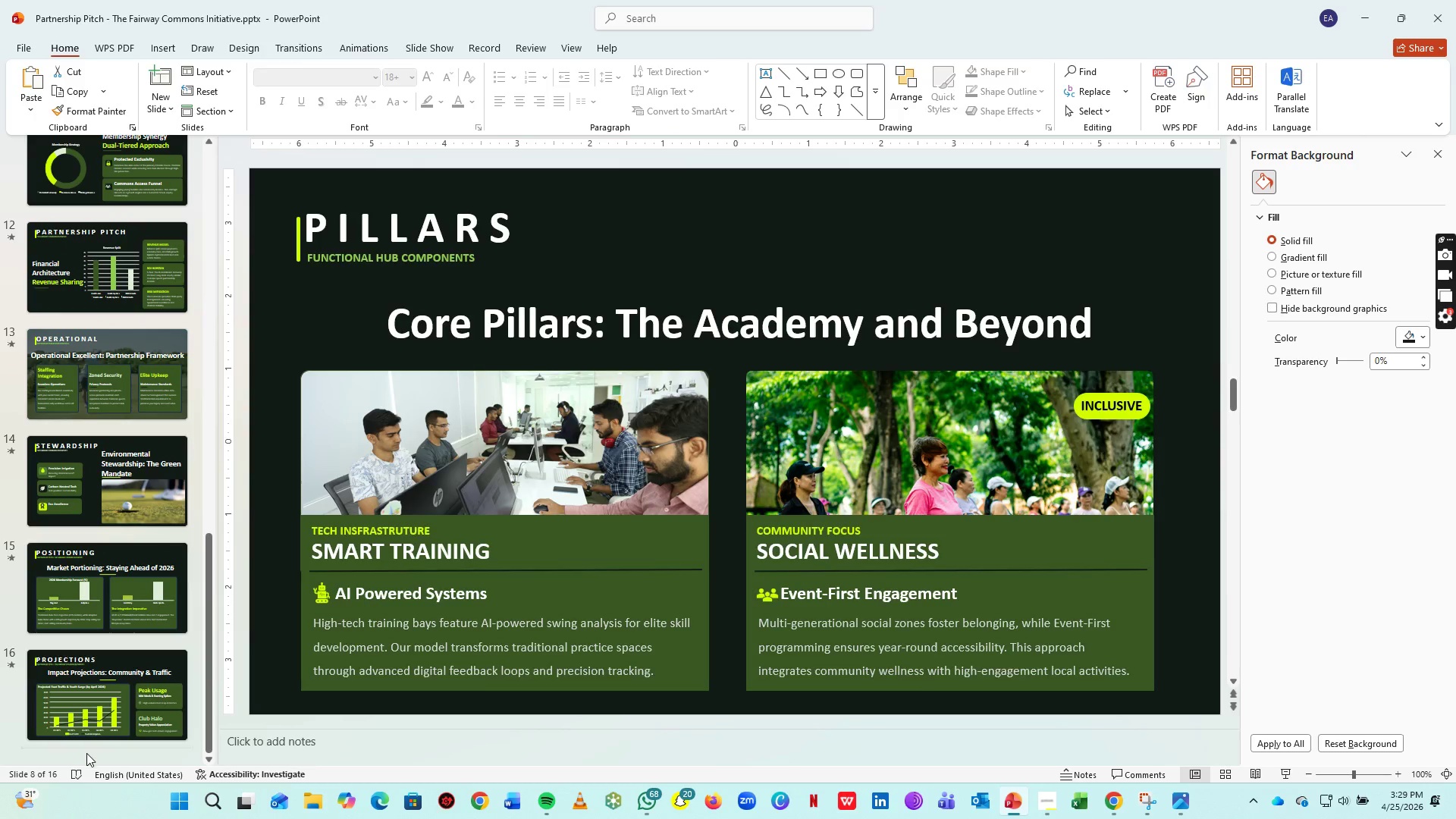 
left_click([86, 753])
 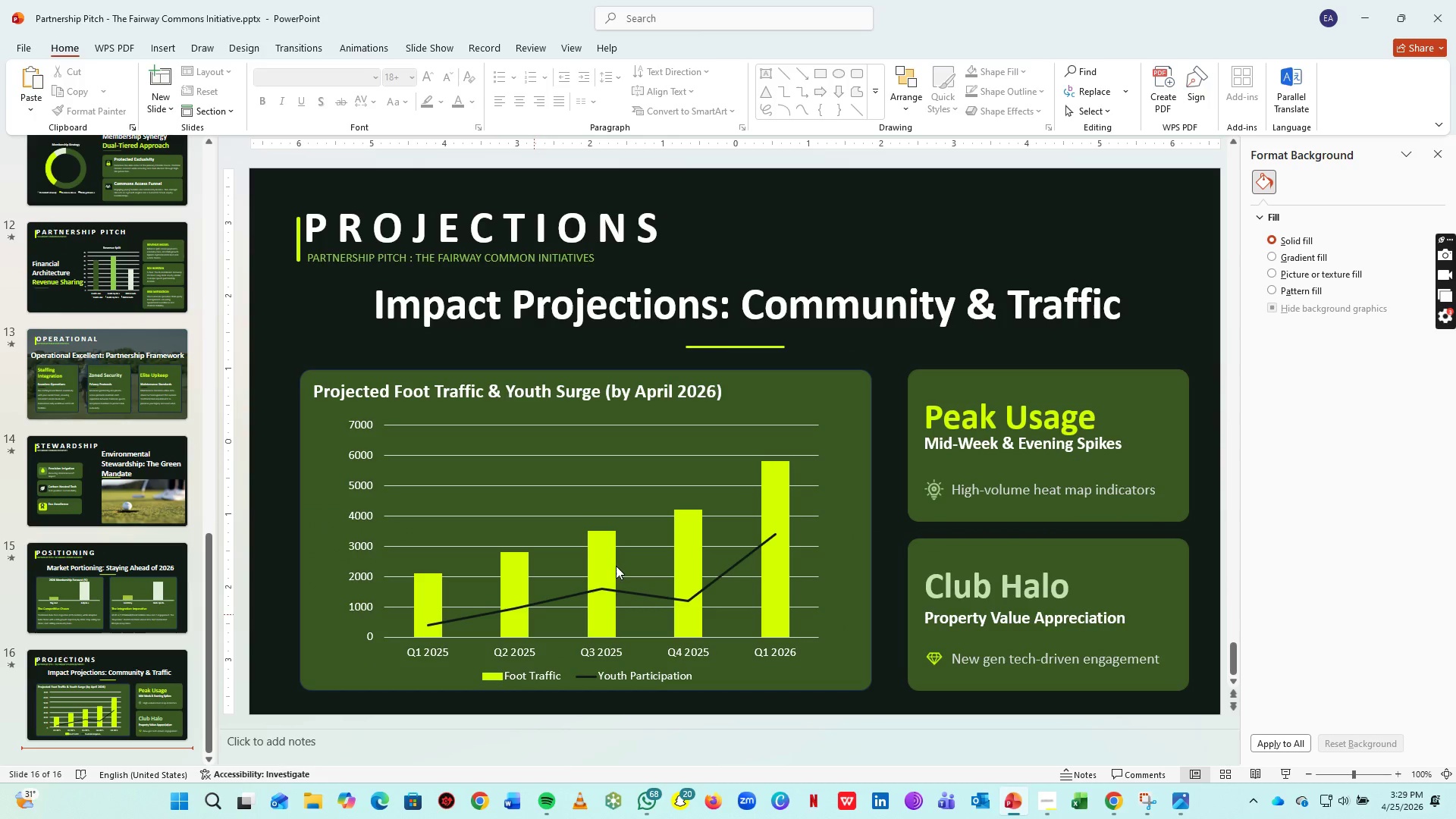 
key(Control+V)
 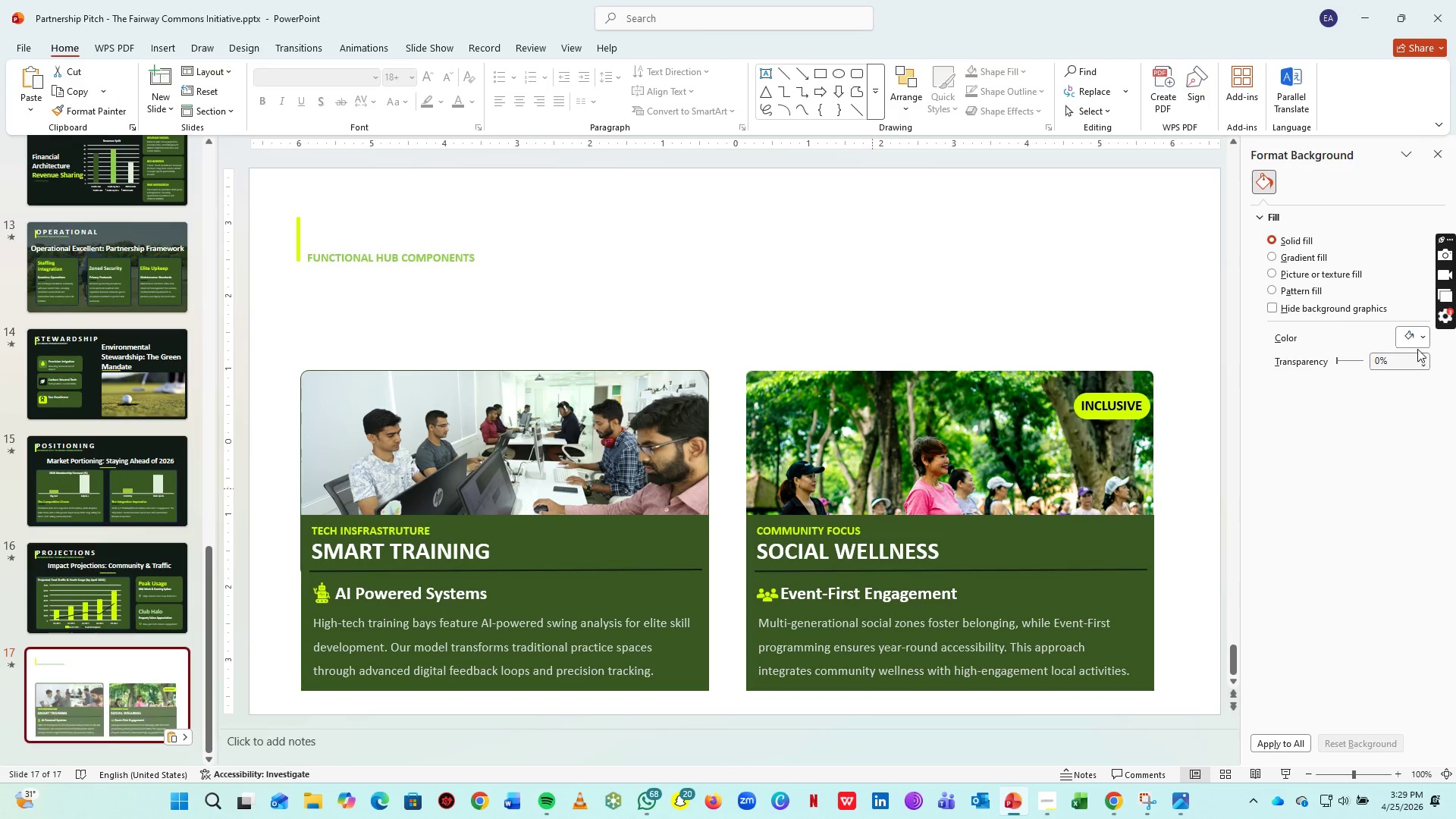 
left_click([1417, 339])
 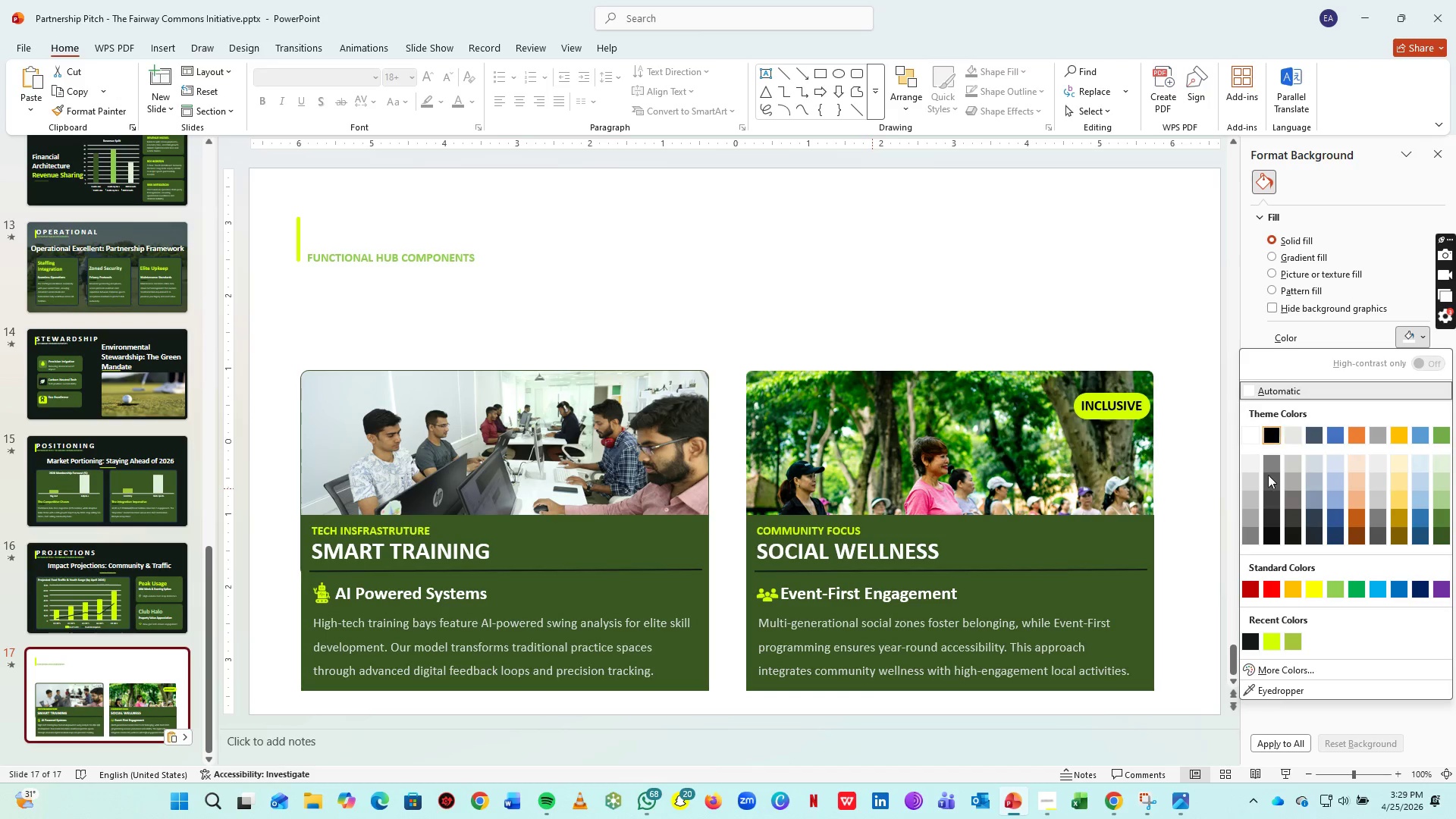 
left_click([1247, 646])
 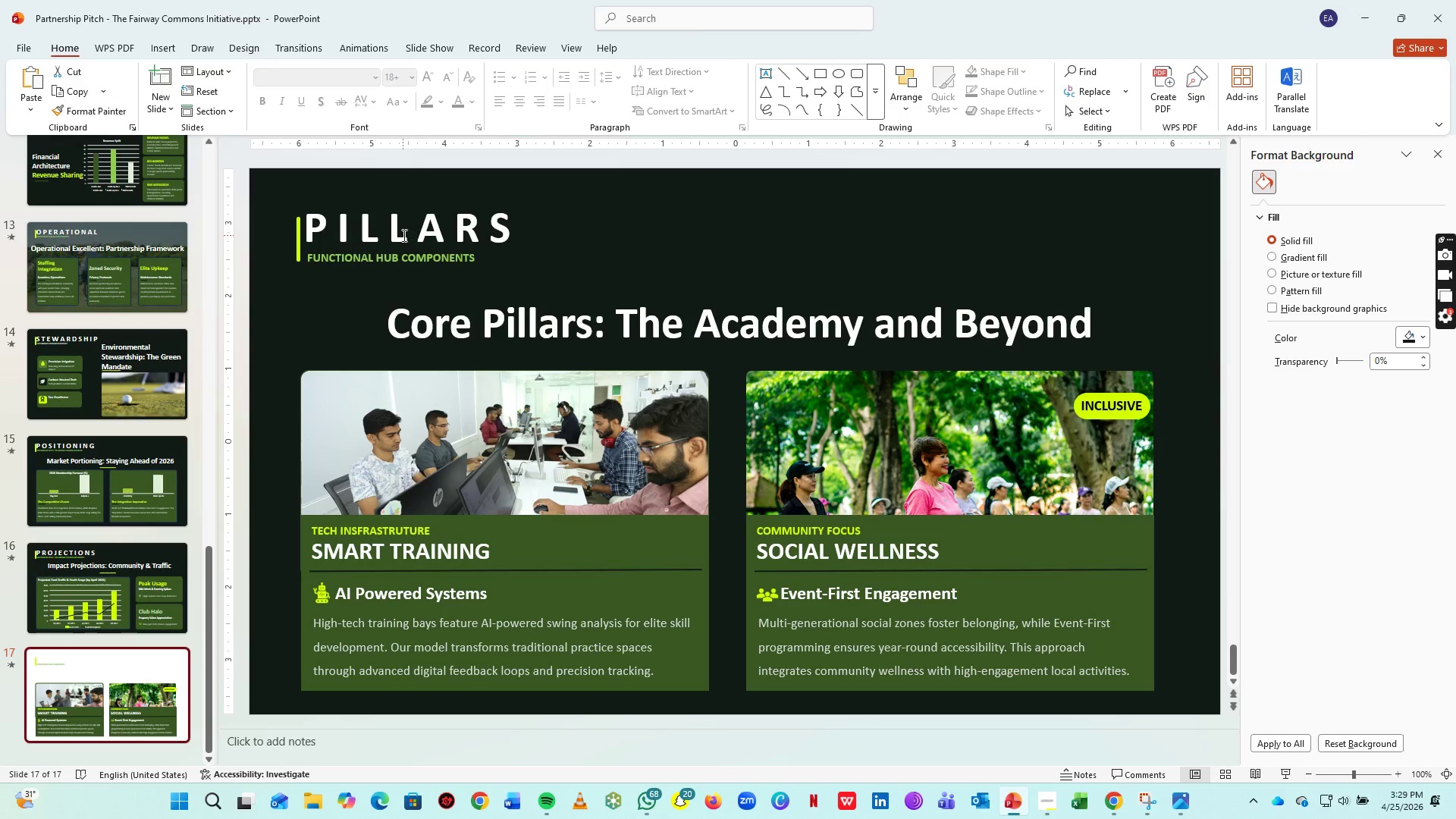 
left_click([403, 234])
 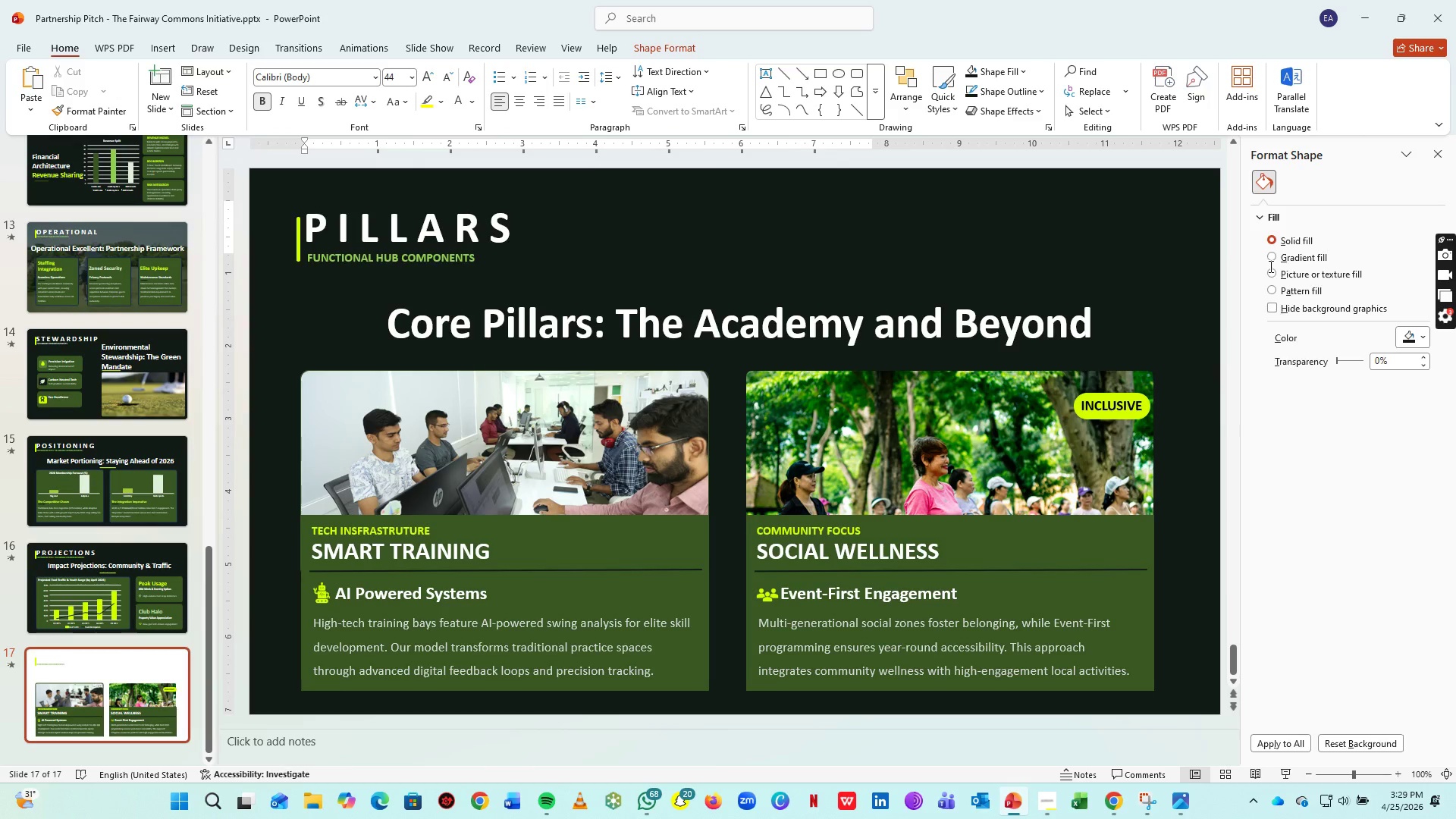 
key(Control+A)
 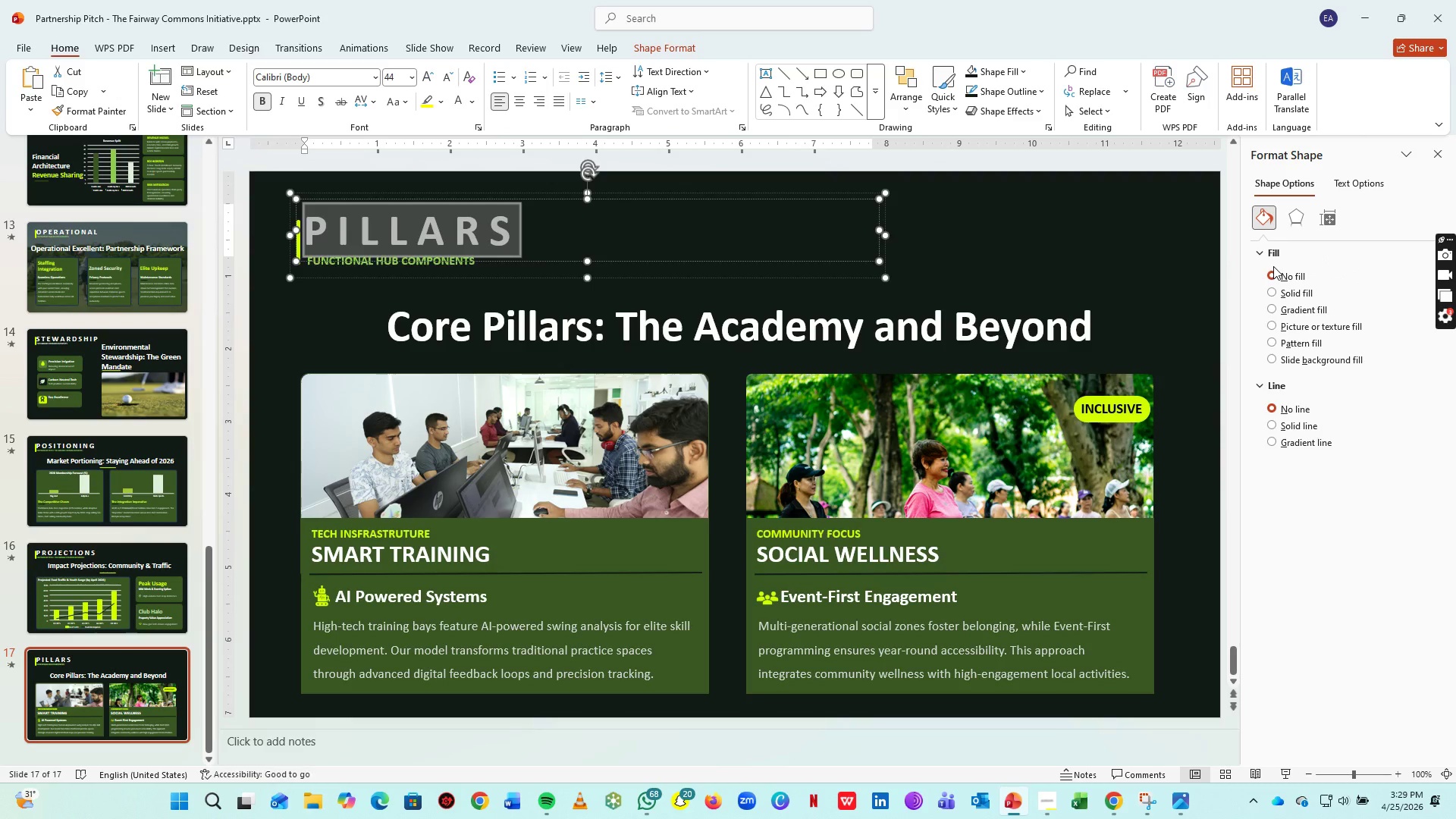 
key(CapsLock)
 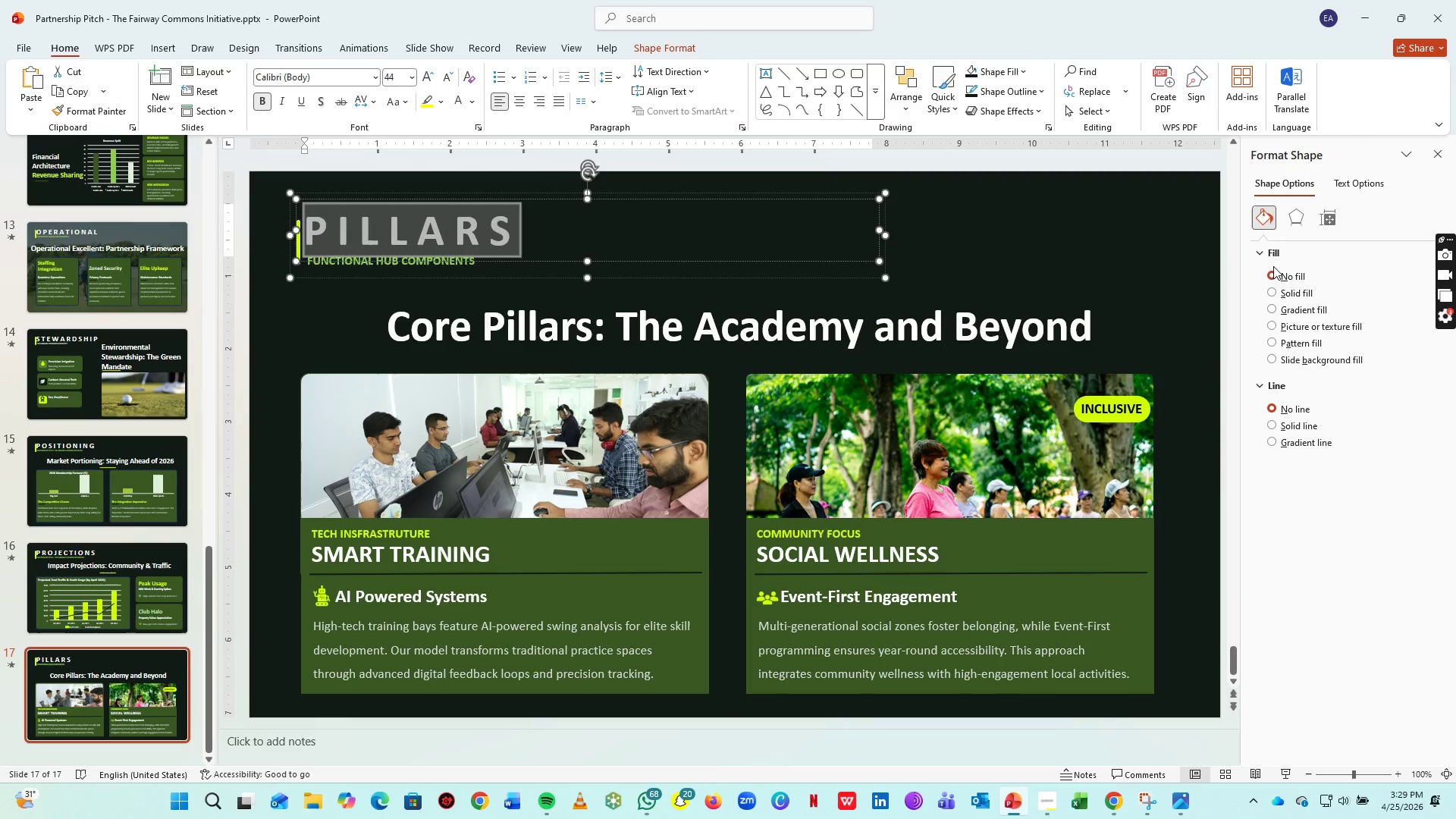 
key(S)
 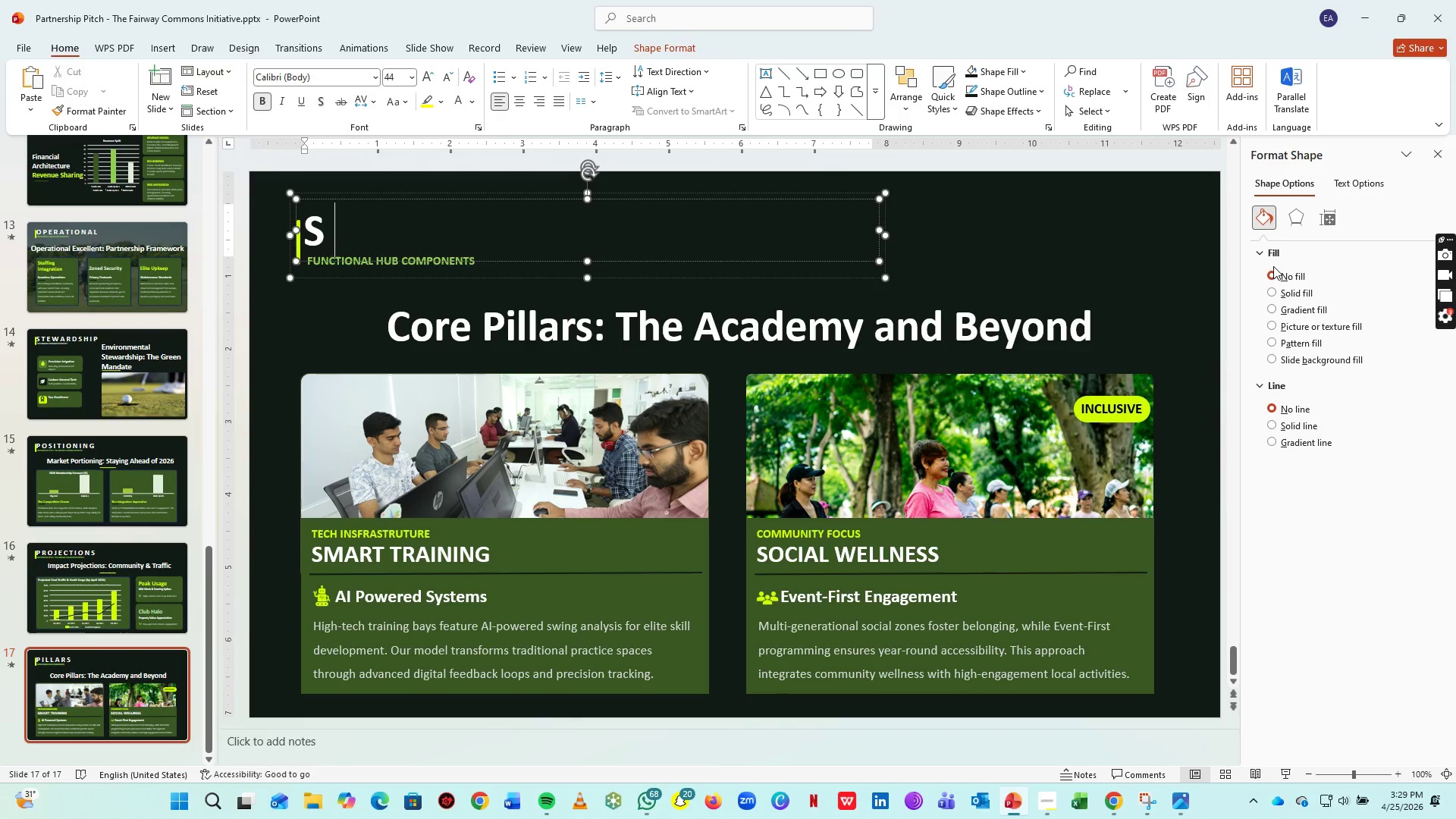 
key(Space)
 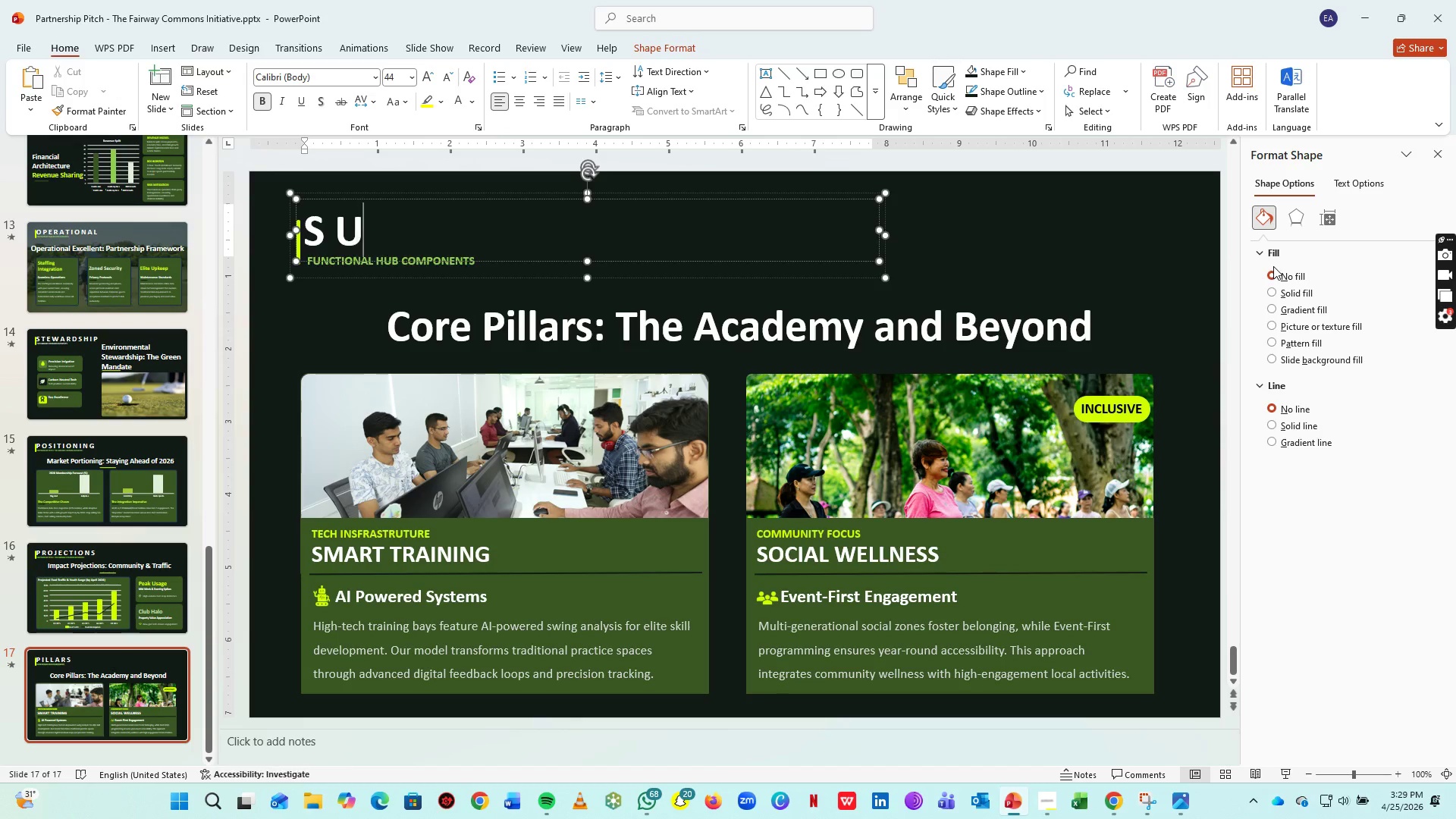 
key(U)
 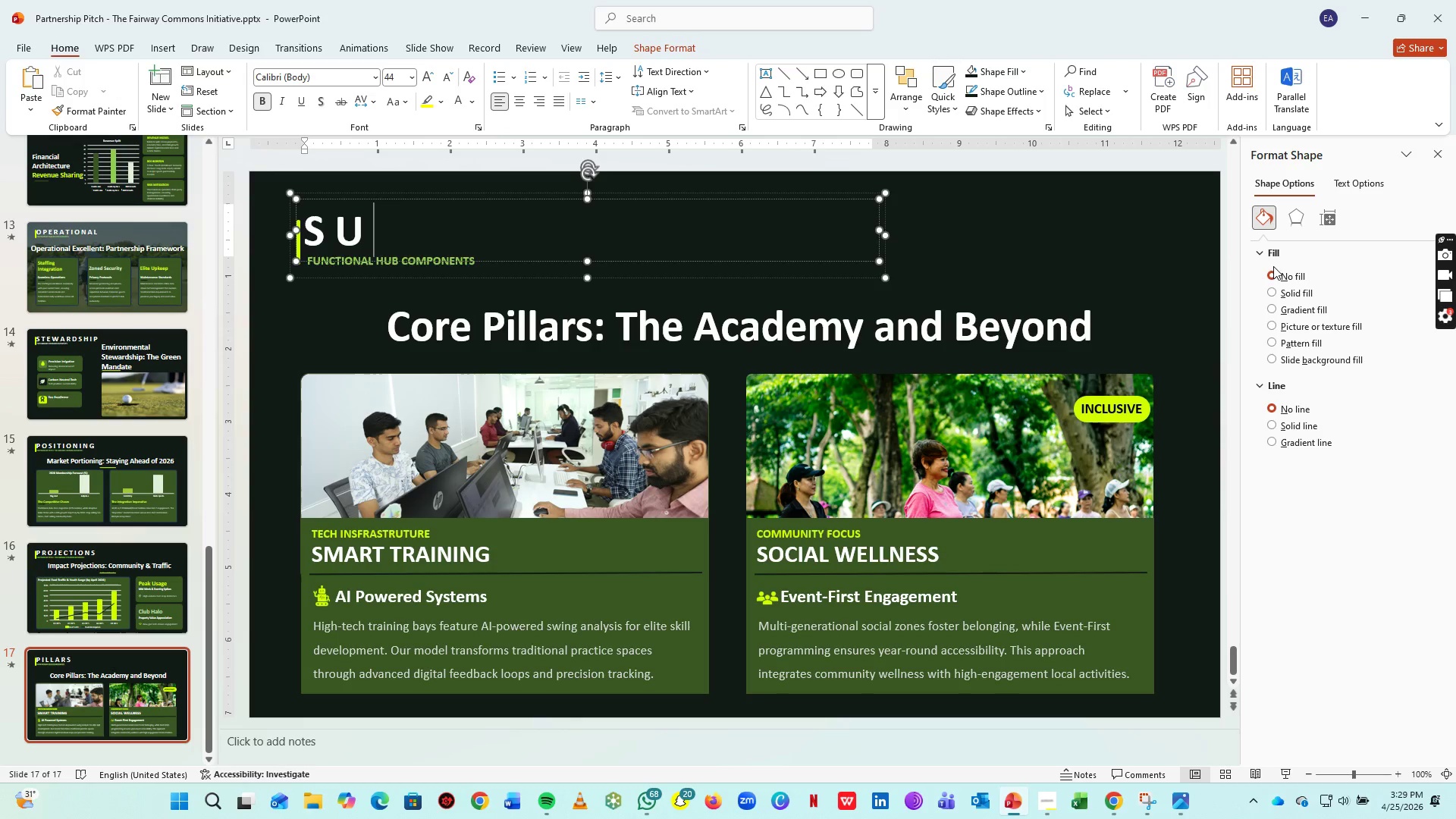 
key(Space)
 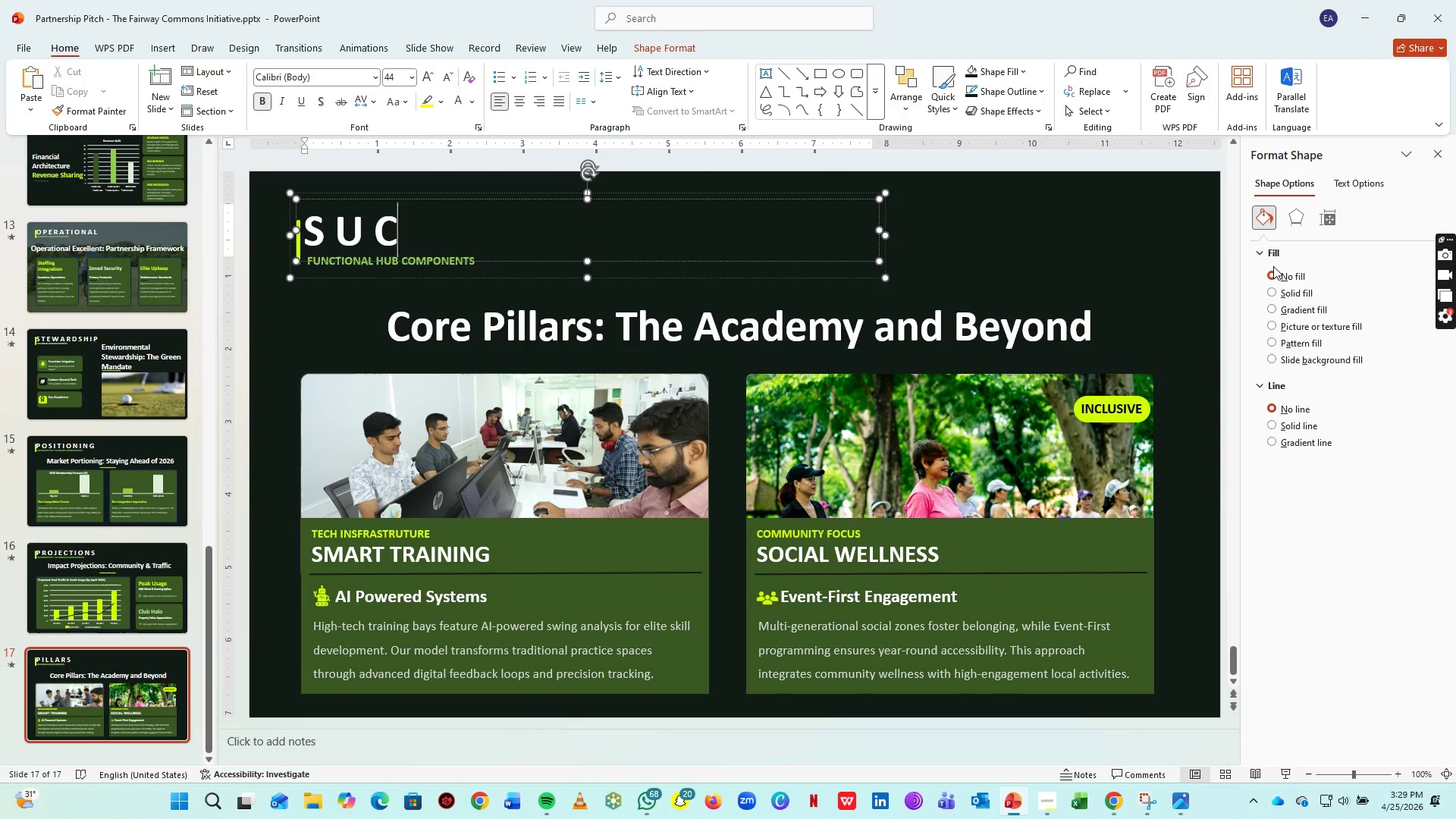 
key(C)
 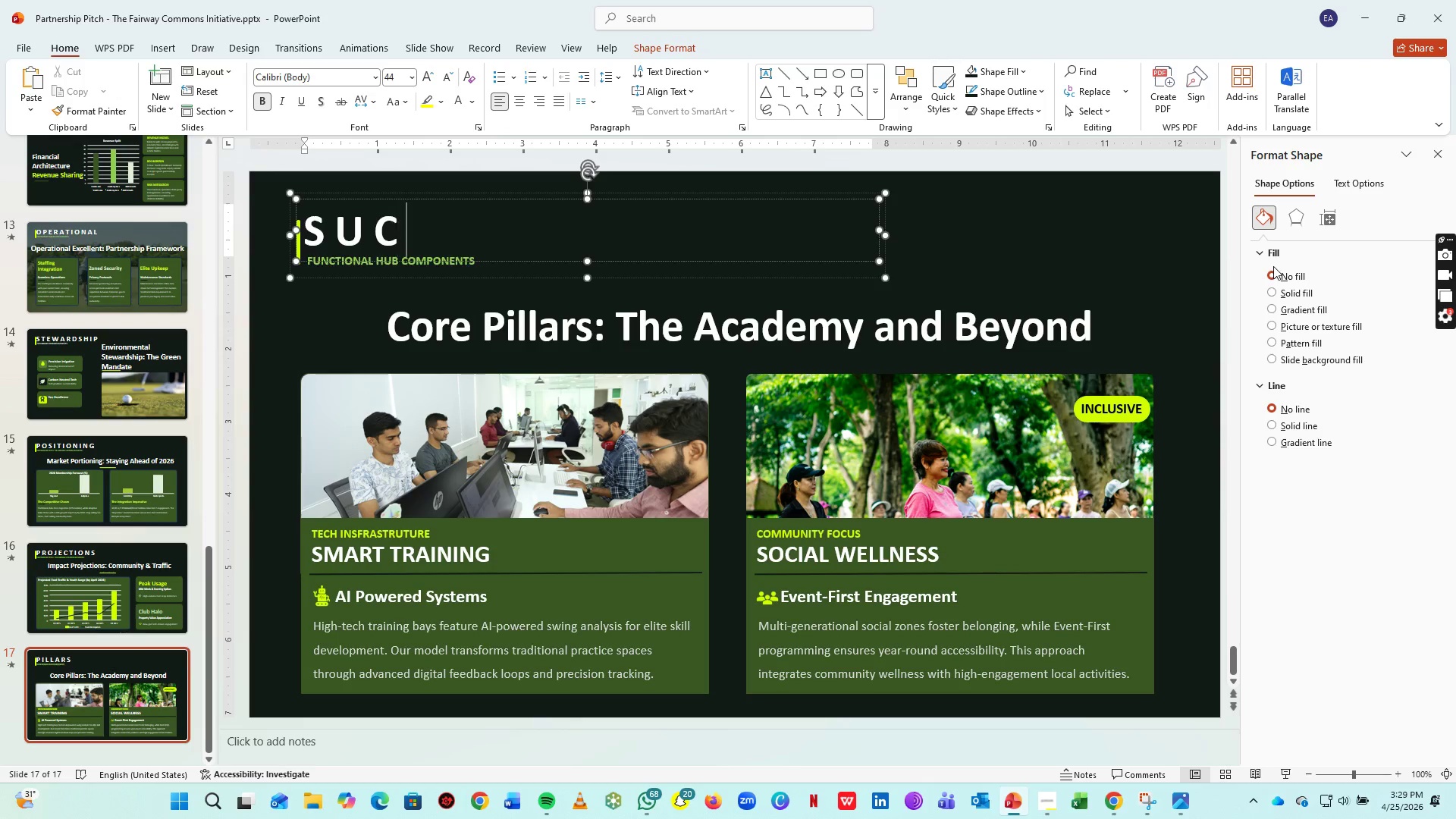 
key(Space)
 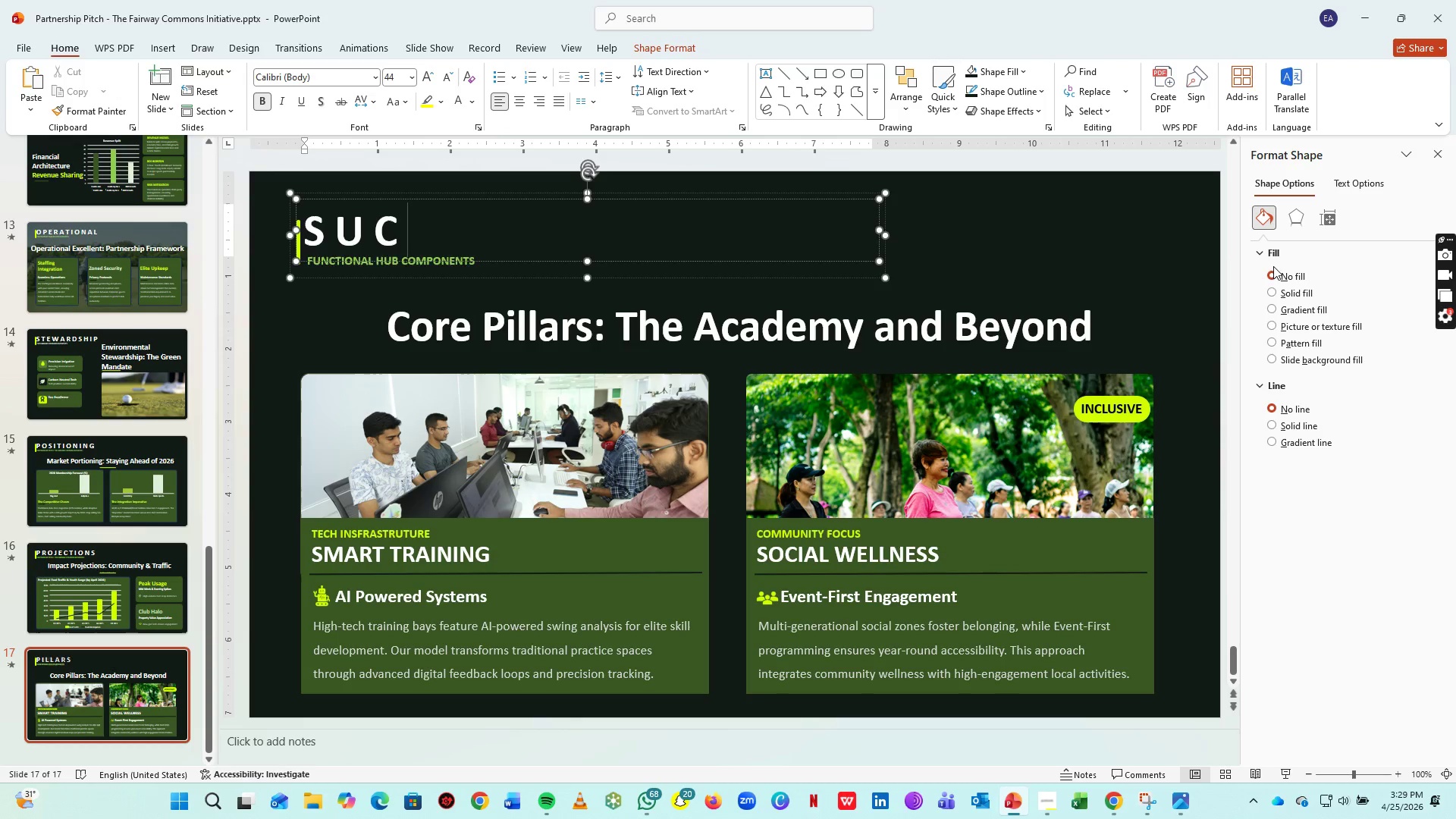 
key(C)
 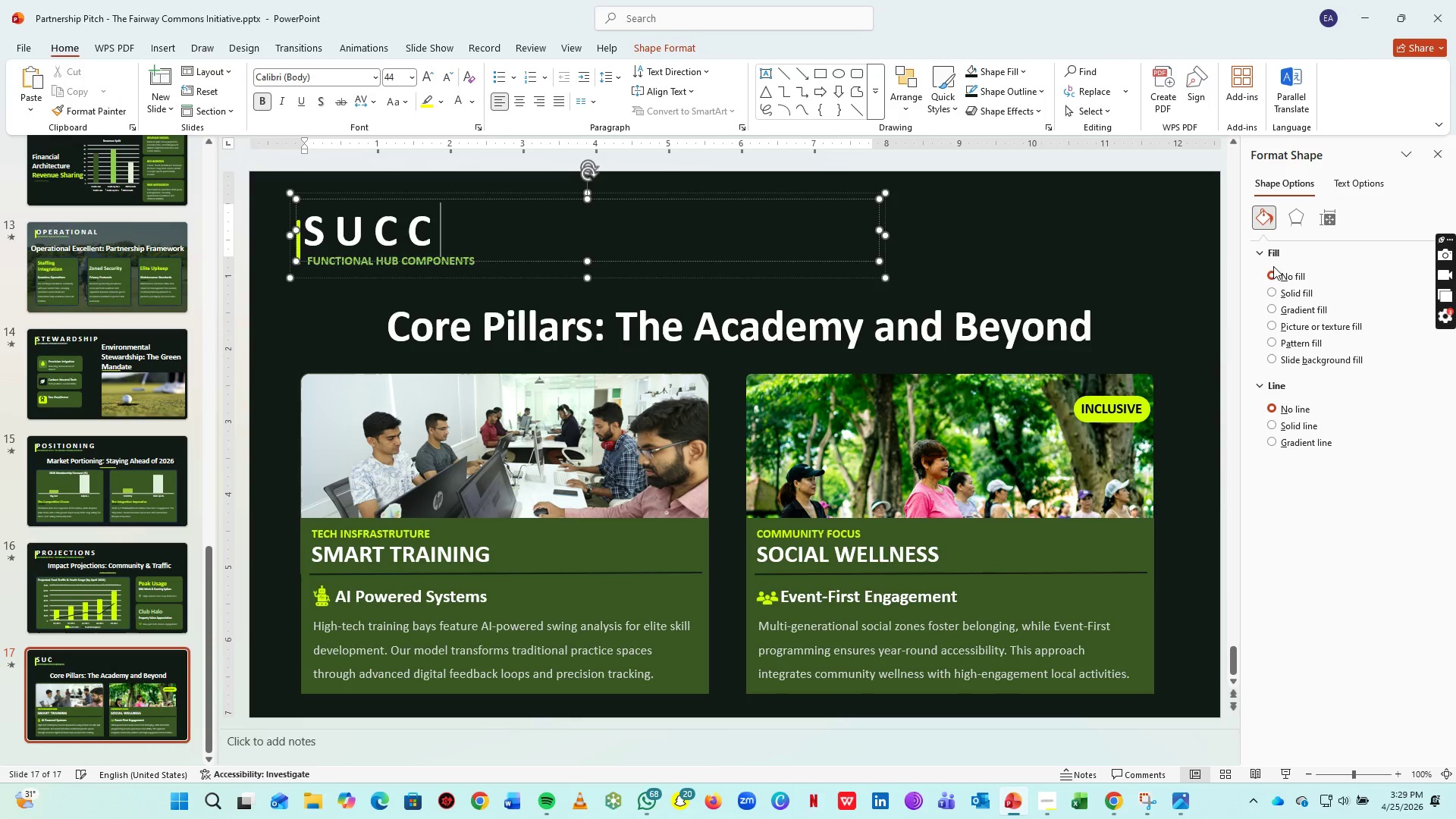 
key(Space)
 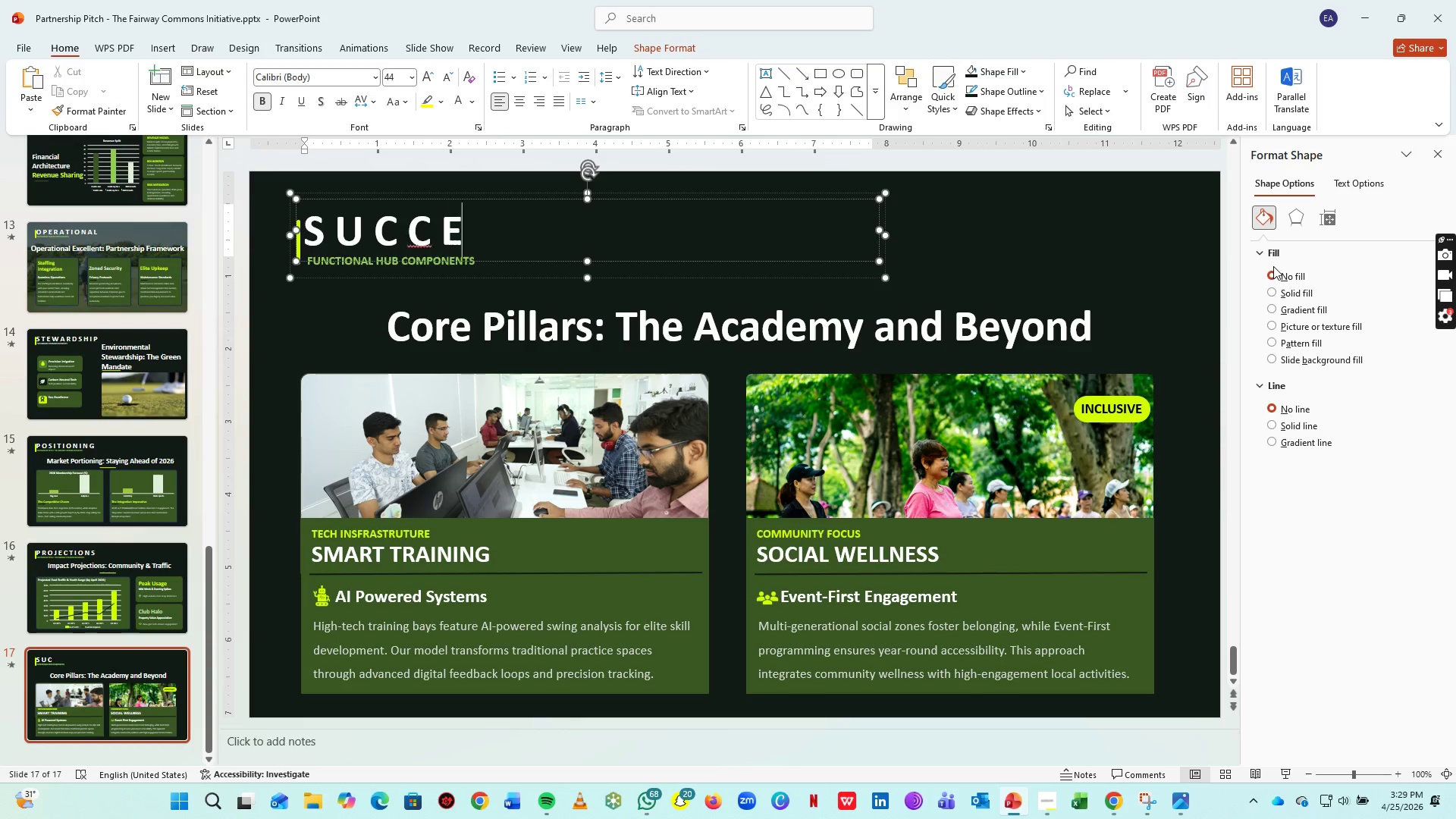 
key(E)
 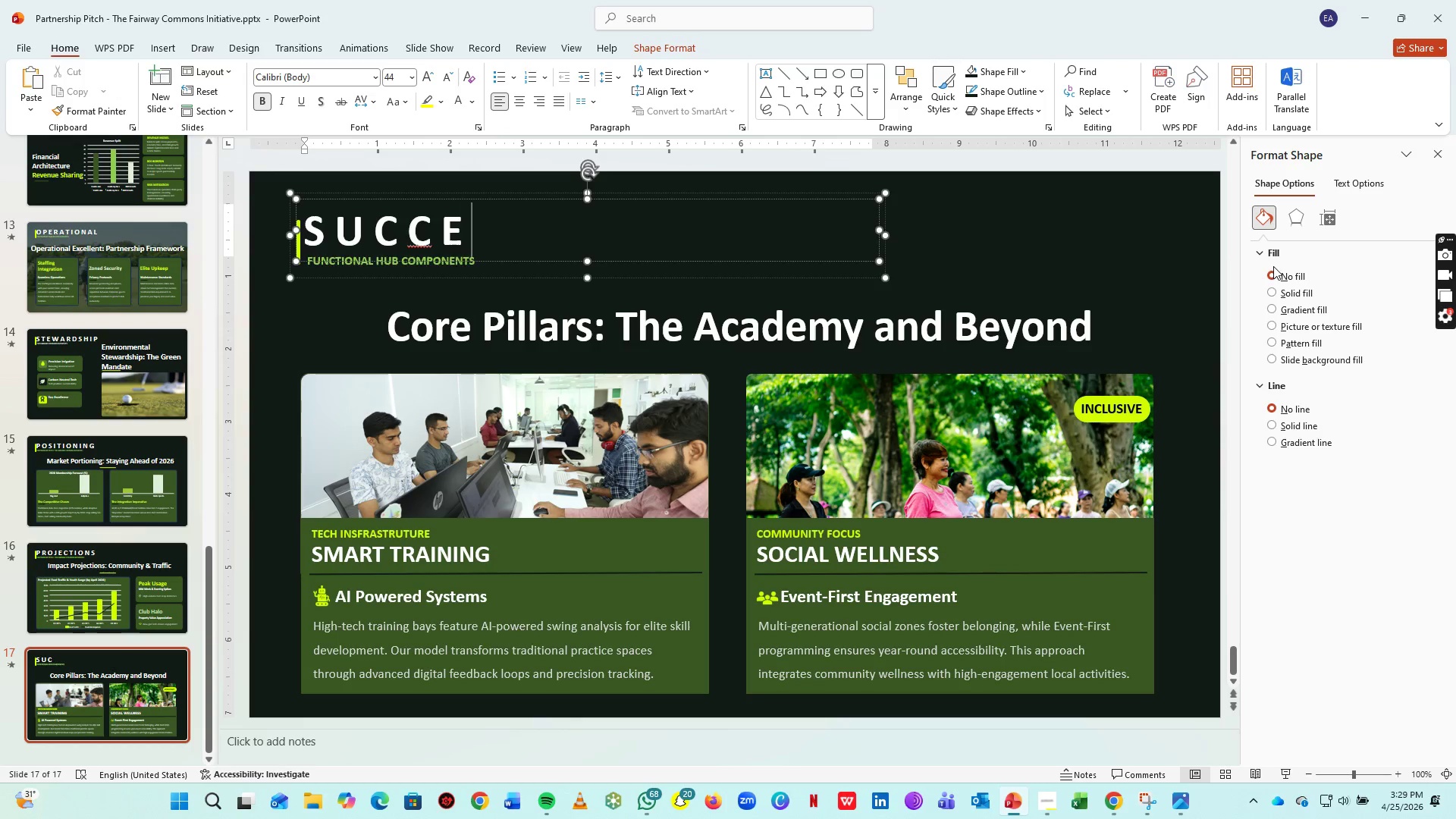 
key(Space)
 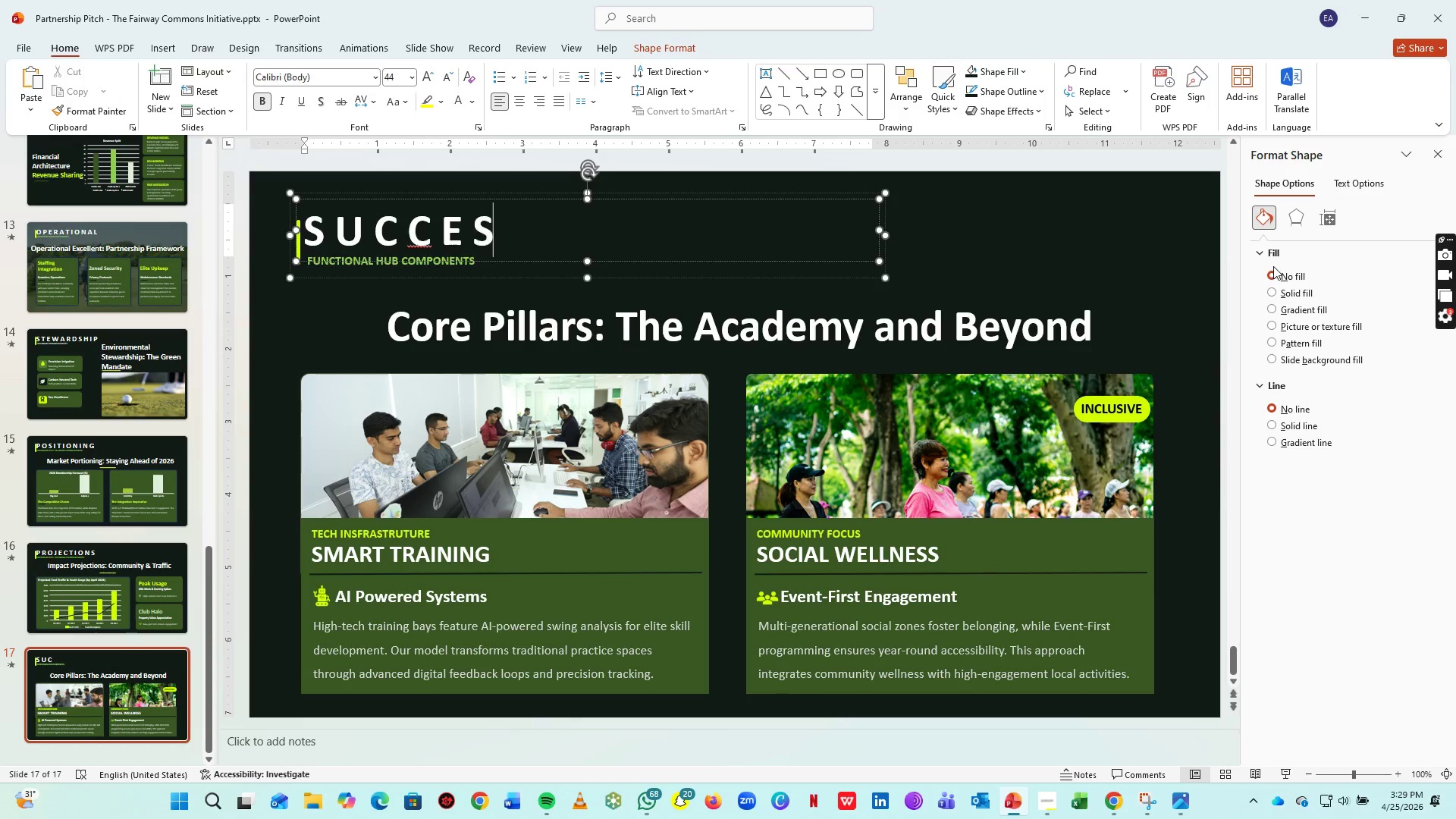 
key(S)
 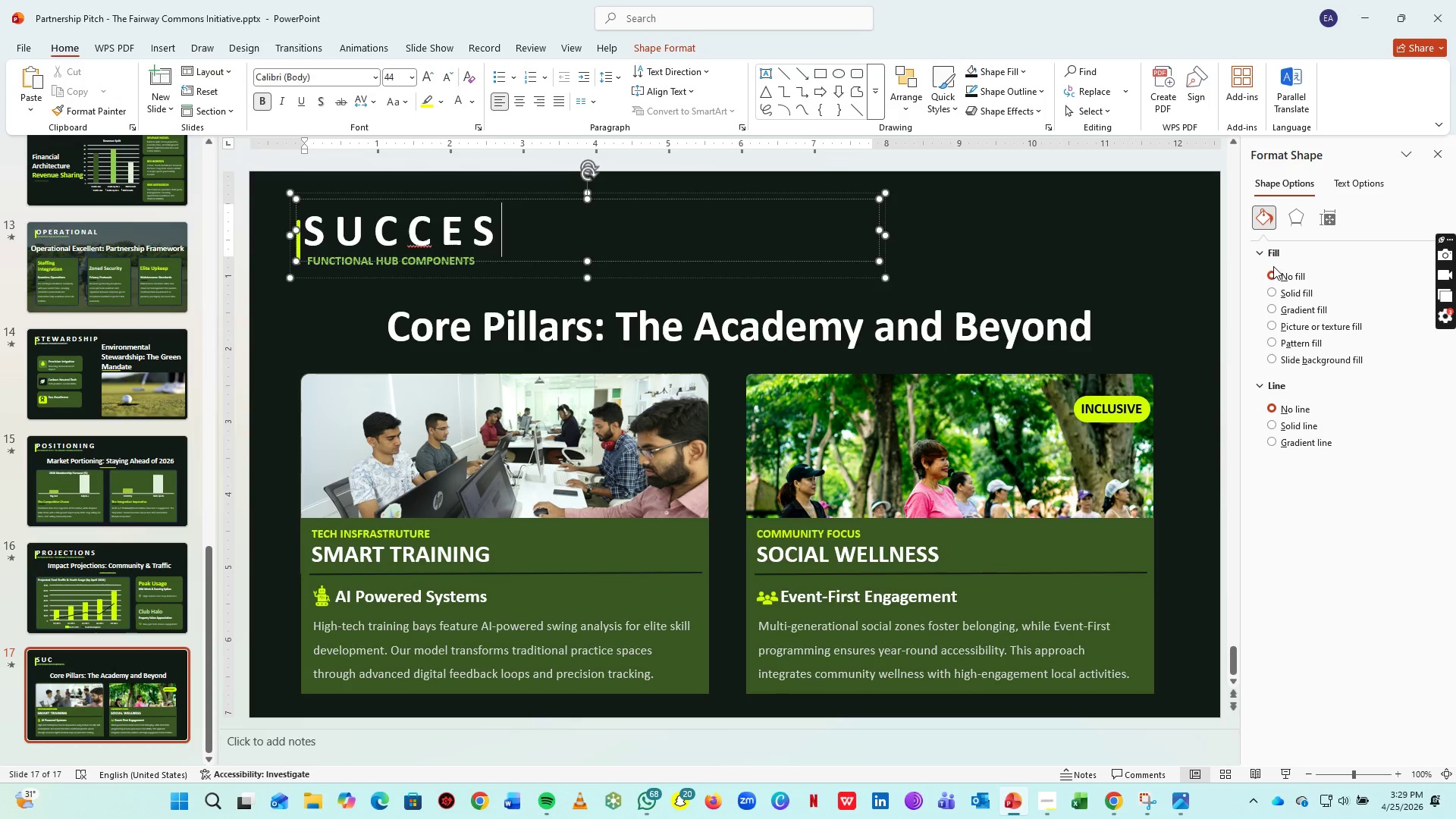 
key(Space)
 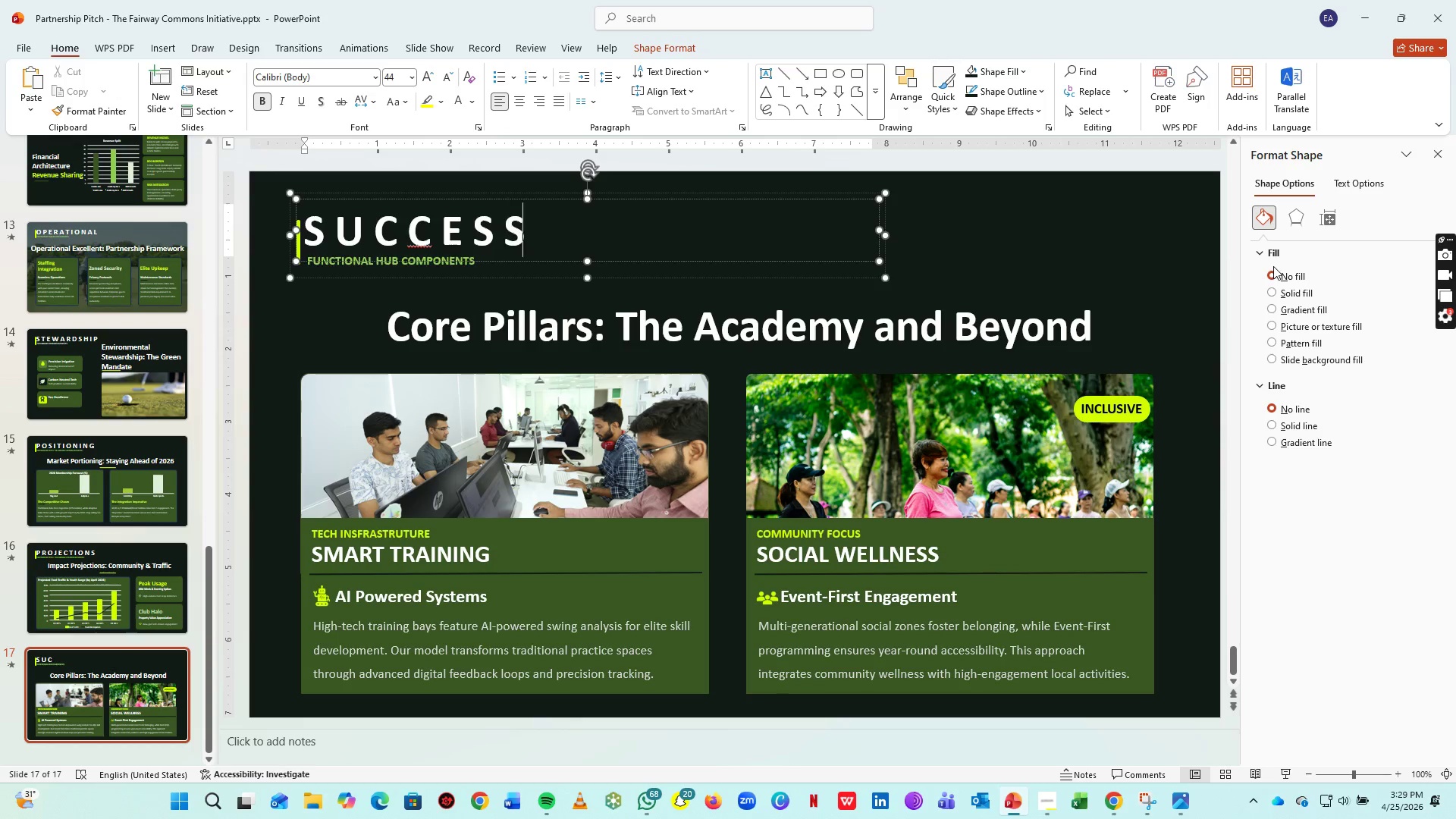 
key(S)
 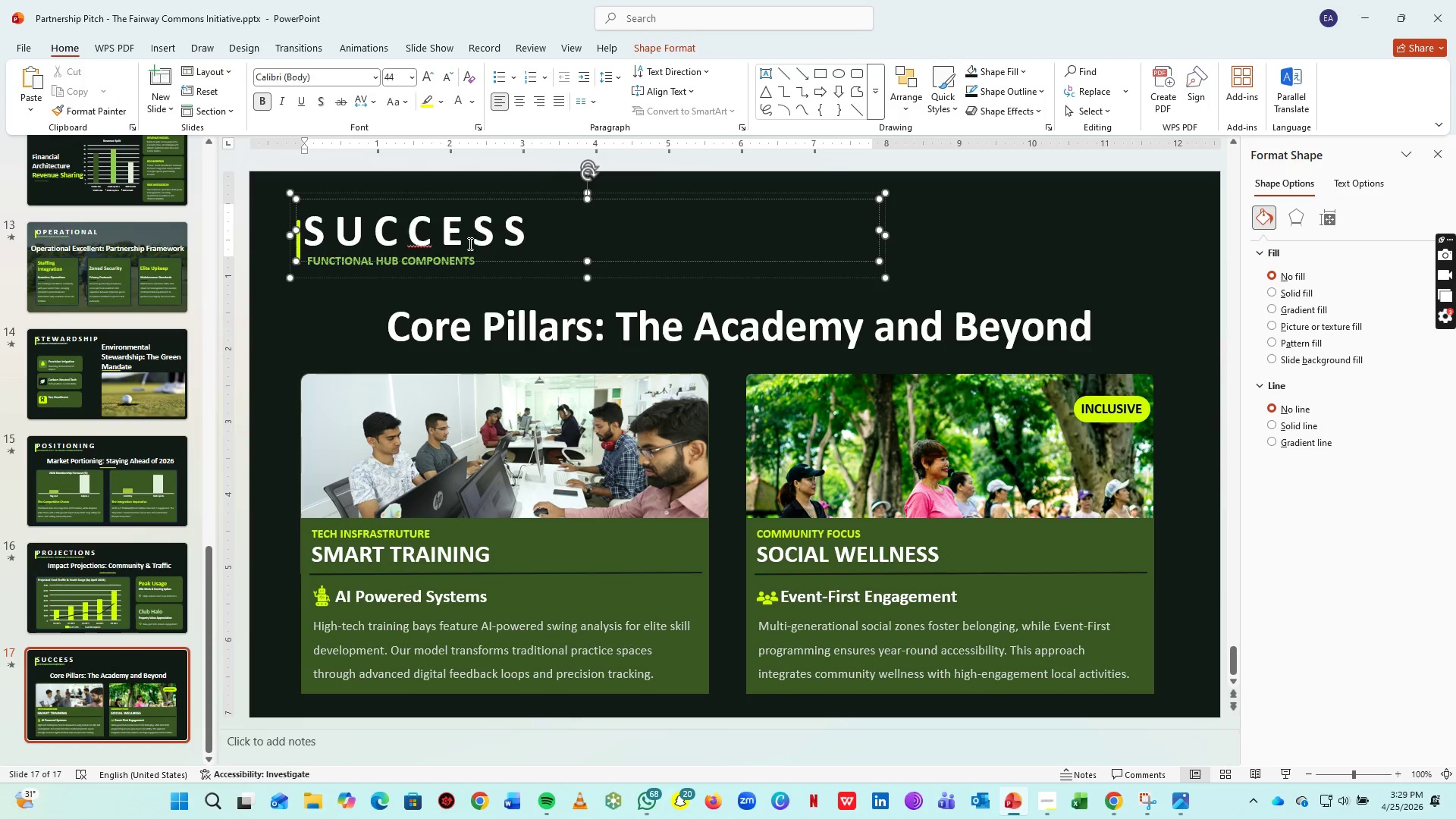 
right_click([405, 245])
 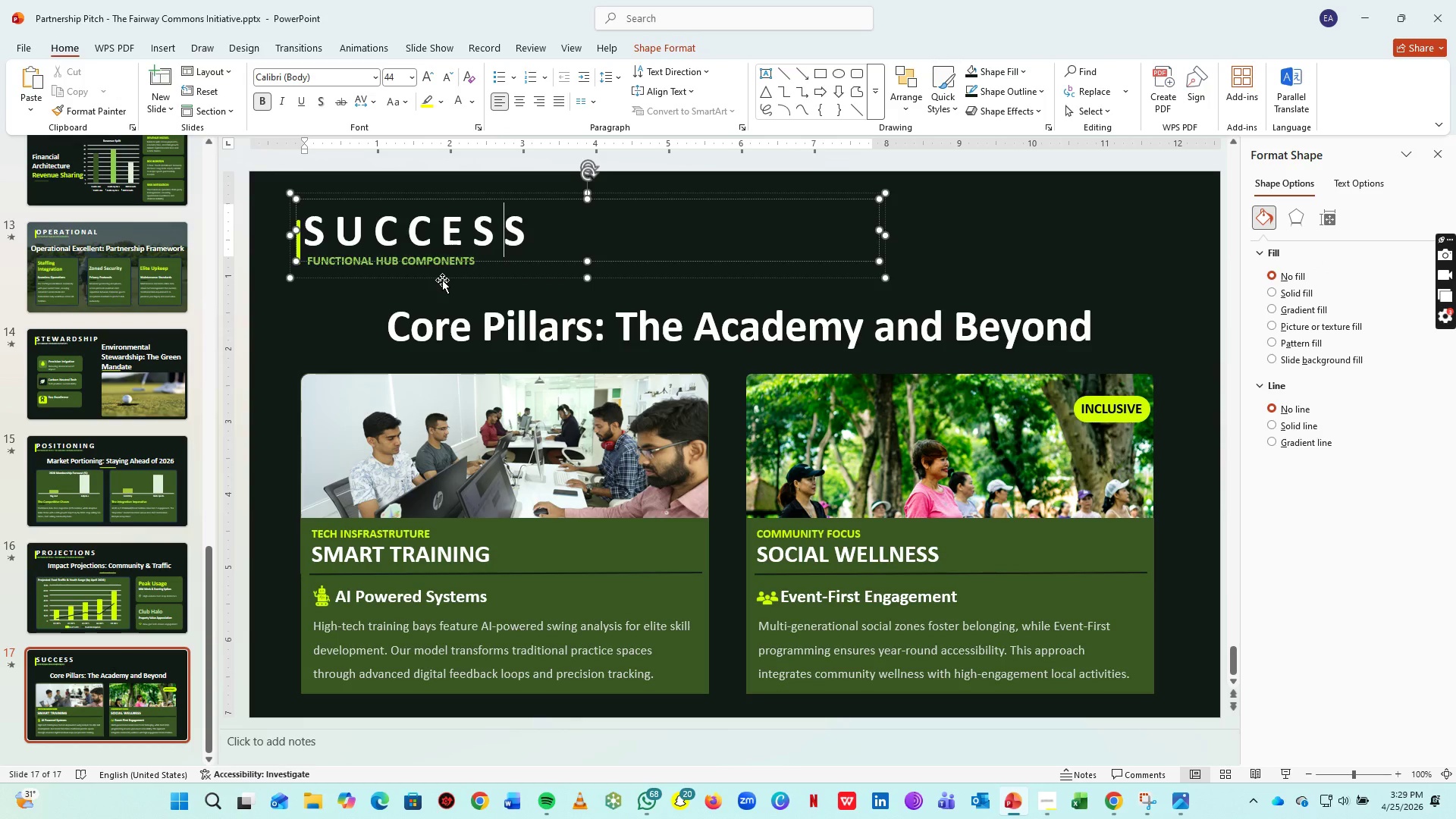 
left_click([442, 265])
 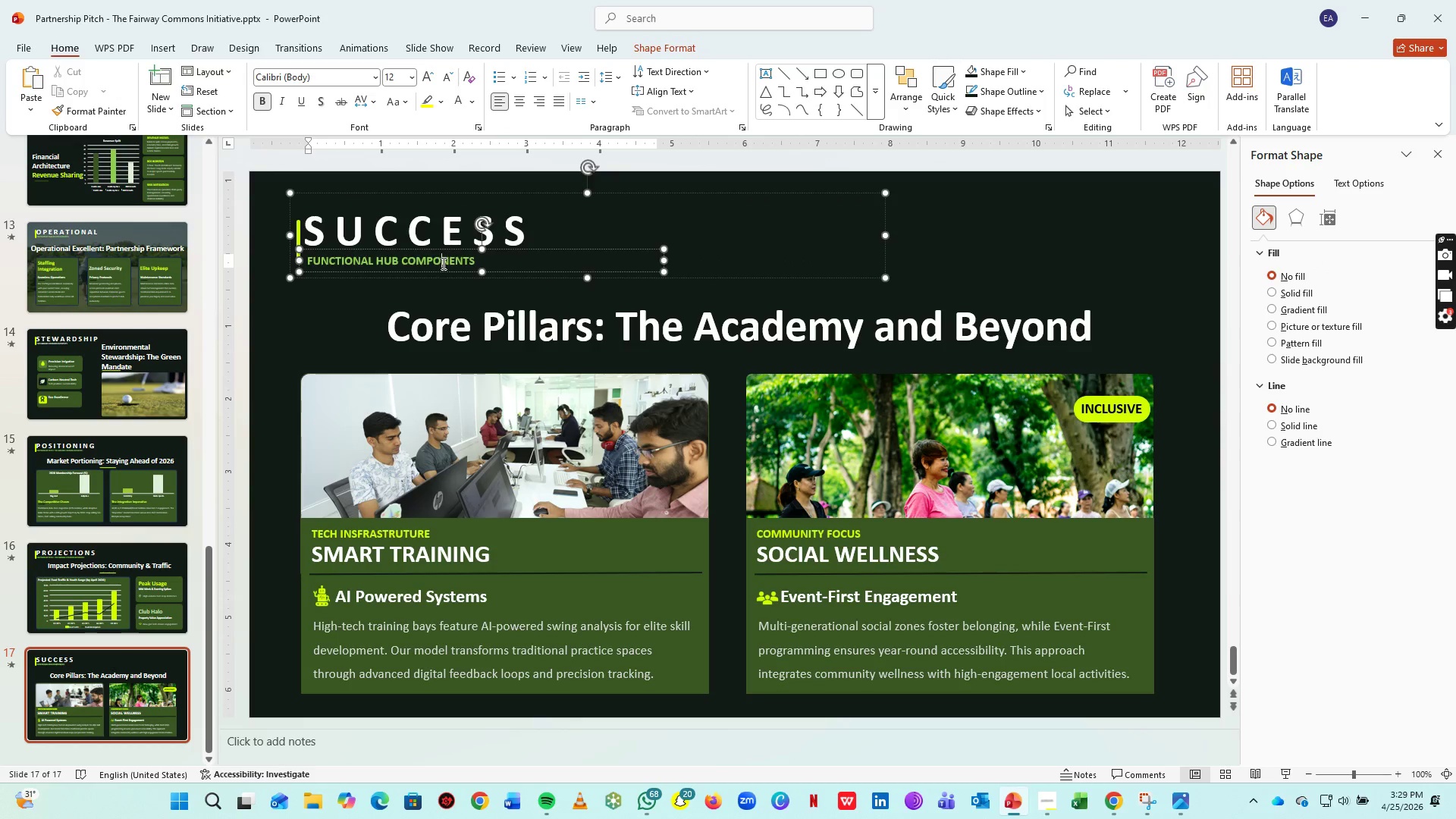 
key(Control+CapsLock)
 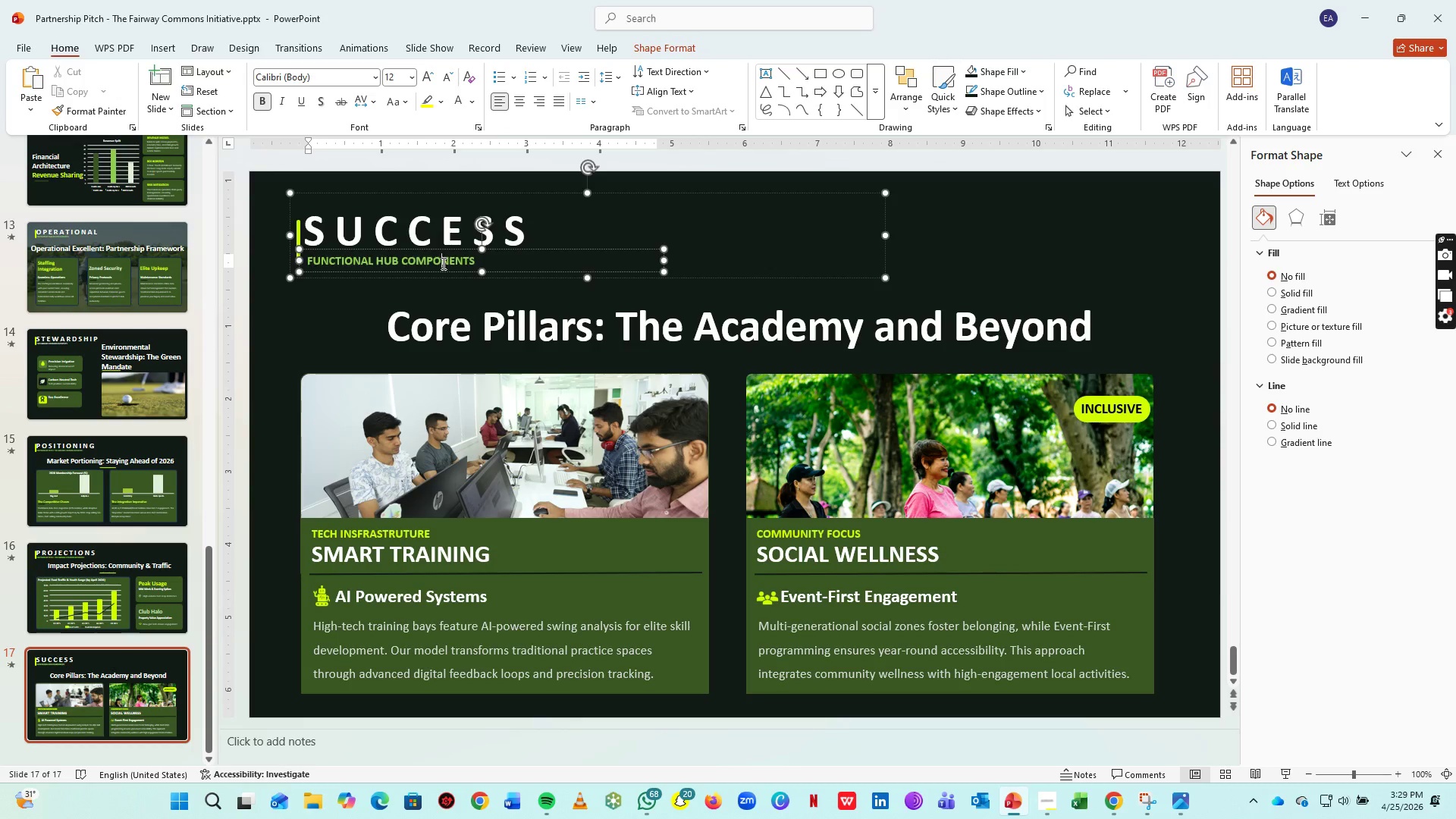 
left_click([442, 263])
 